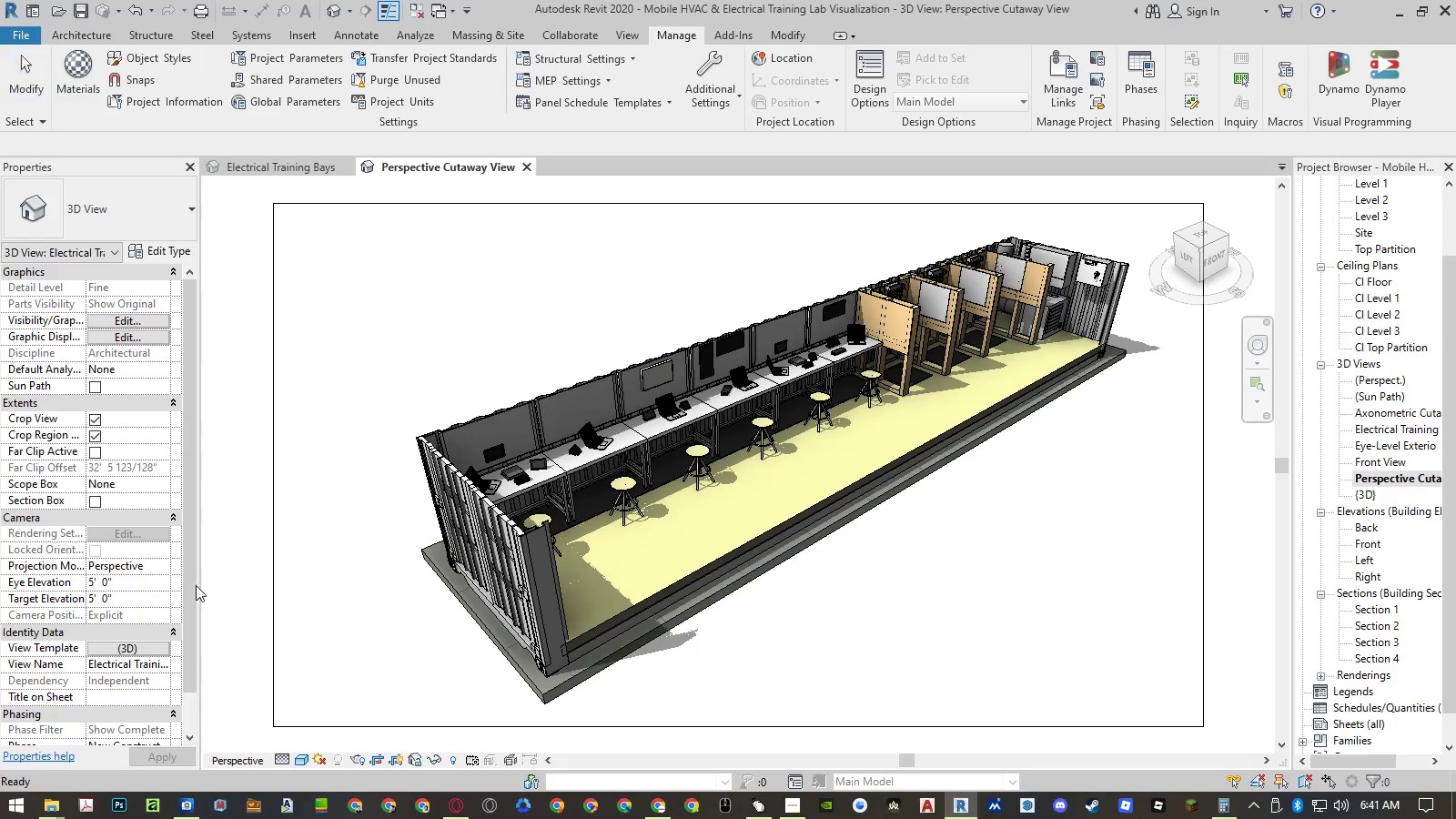 
left_click([154, 645])
 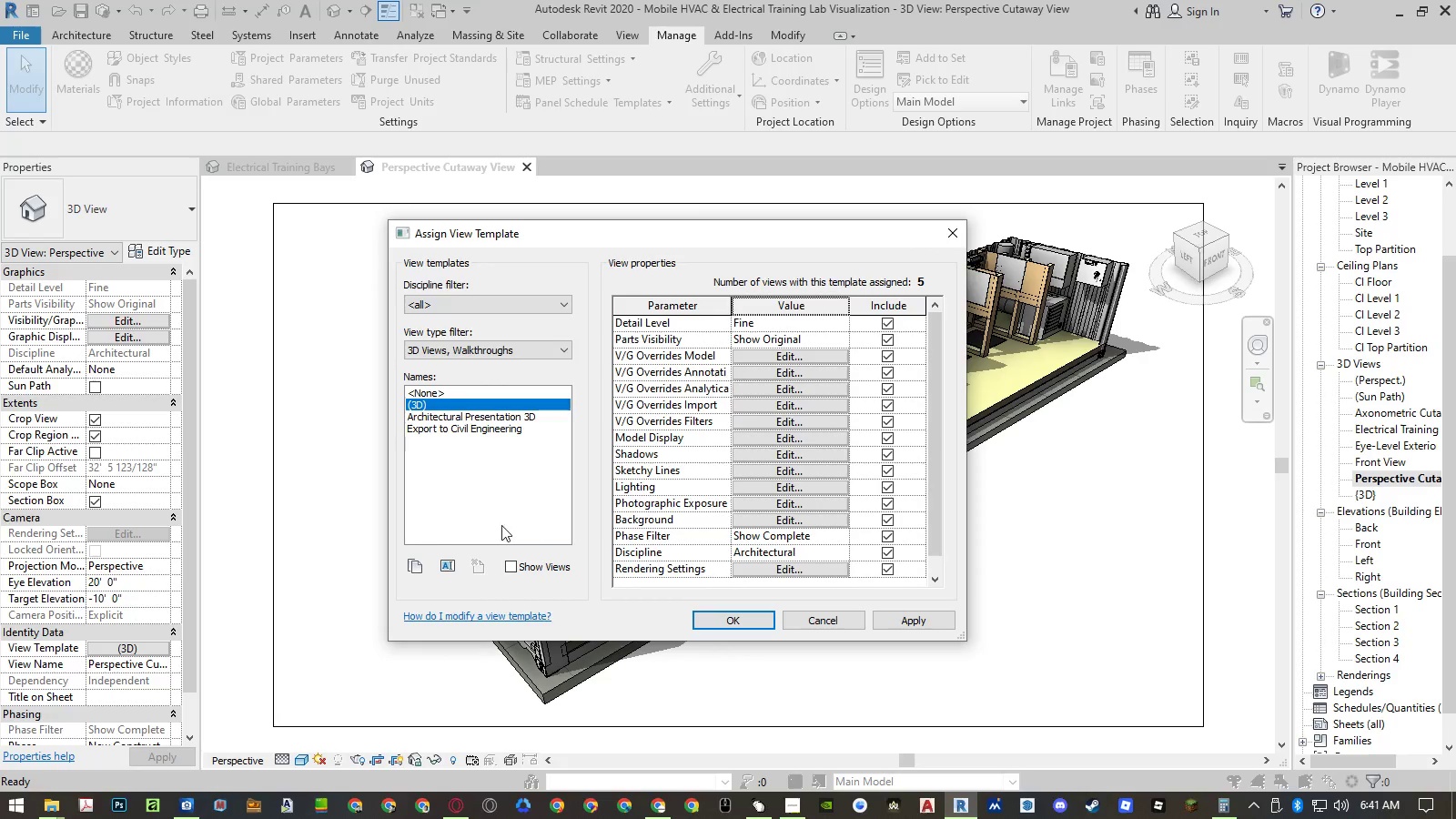 
left_click([417, 567])
 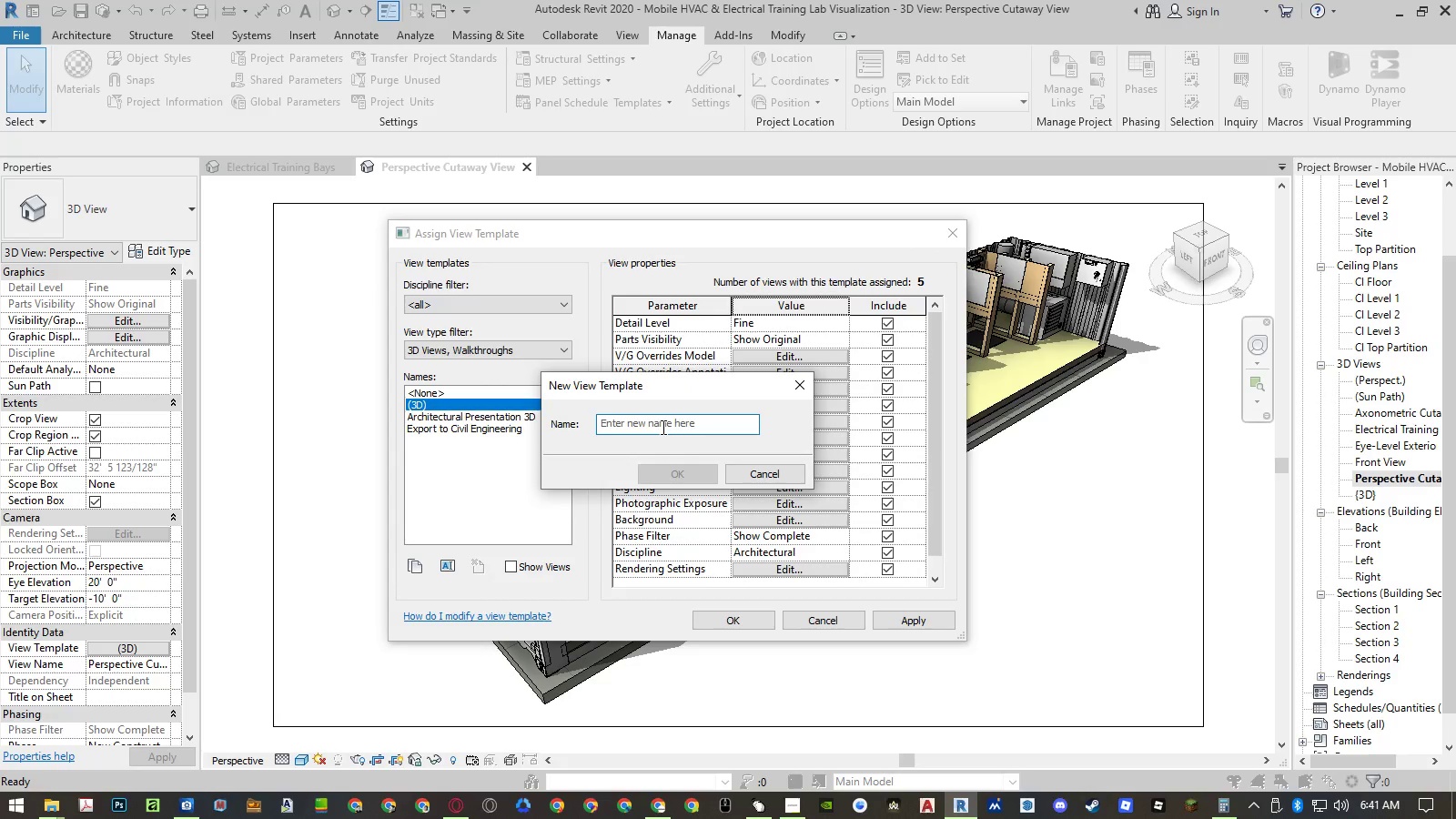 
type((3D Axo))
 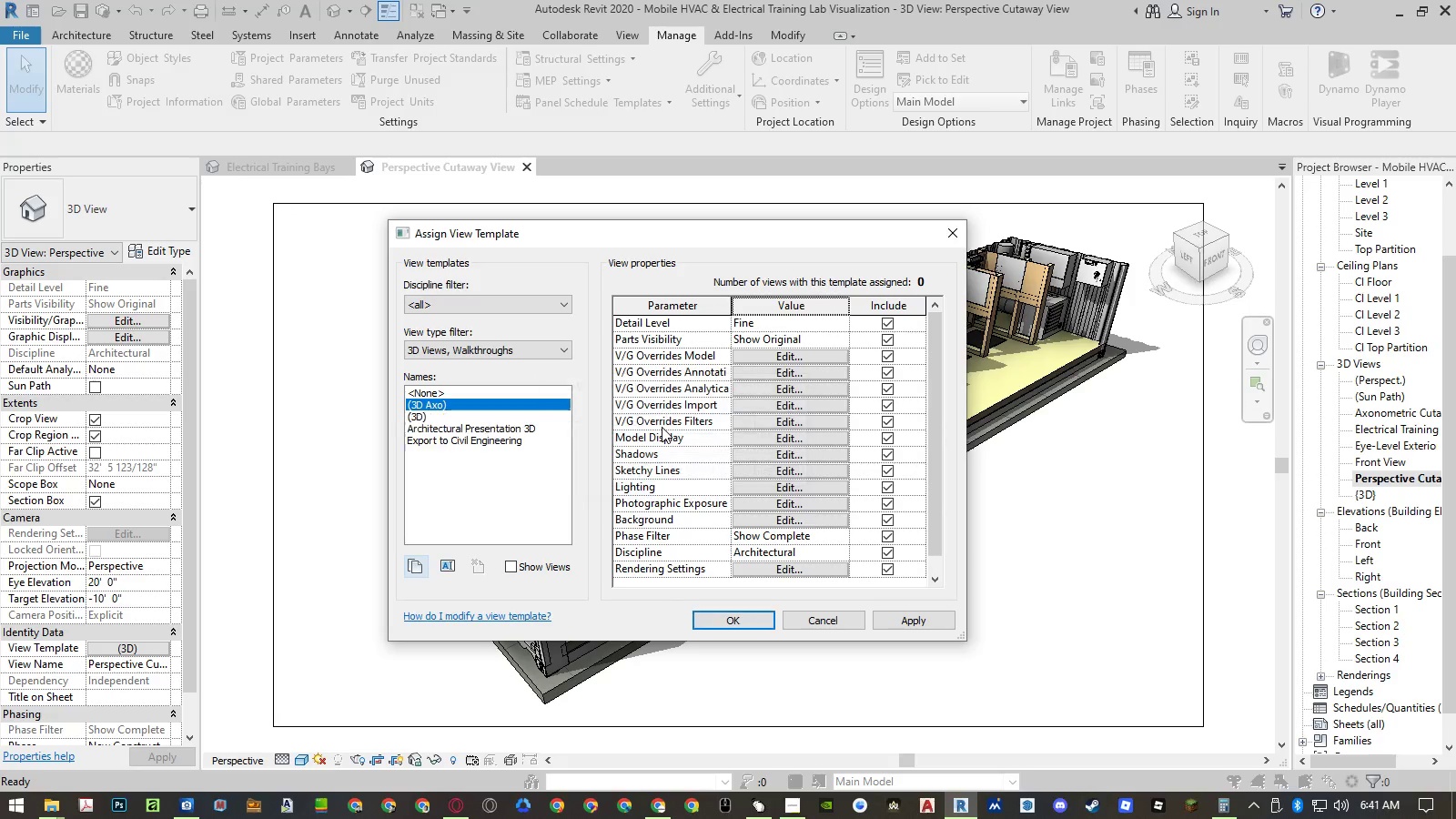 
 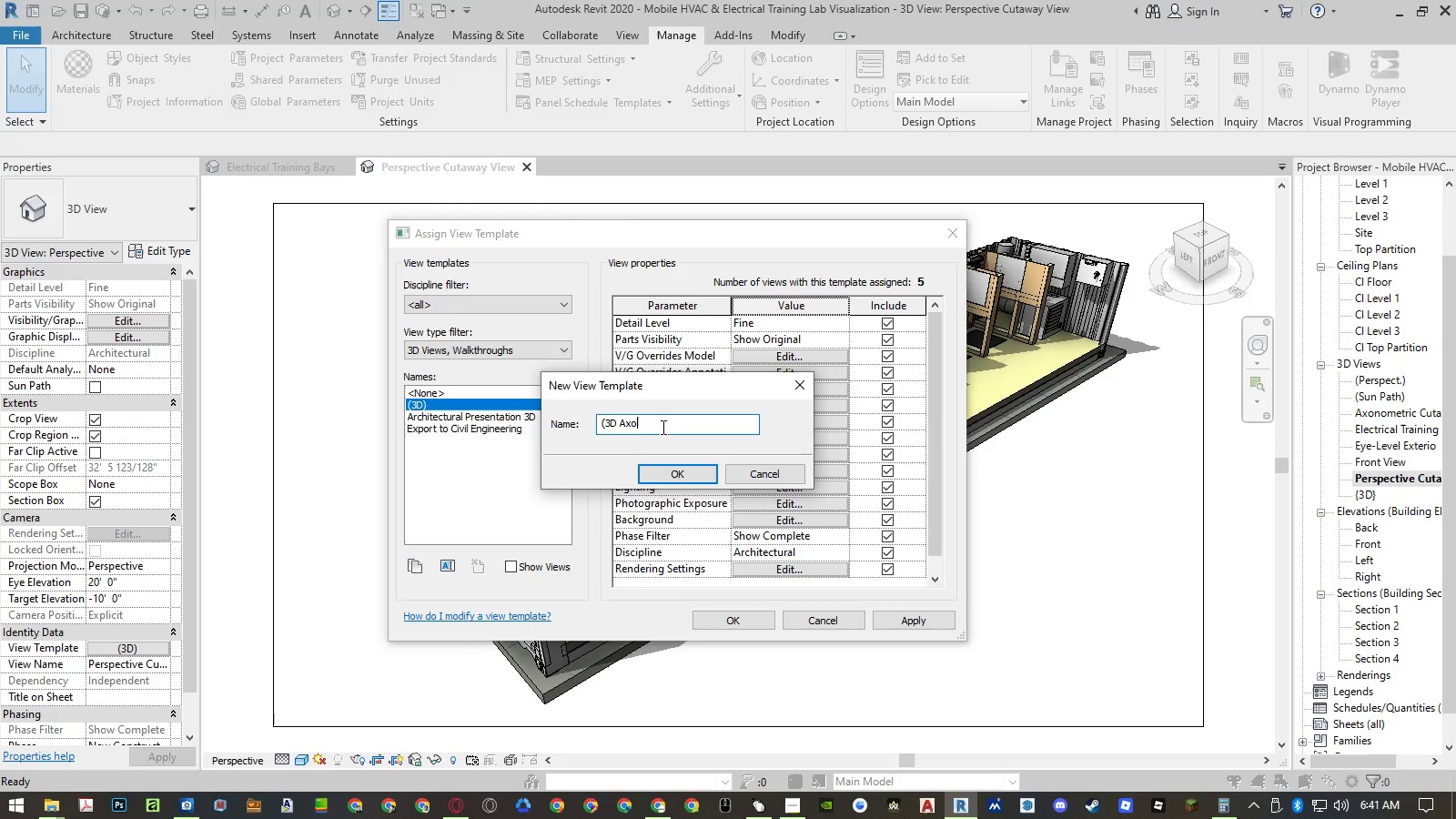 
key(Enter)
 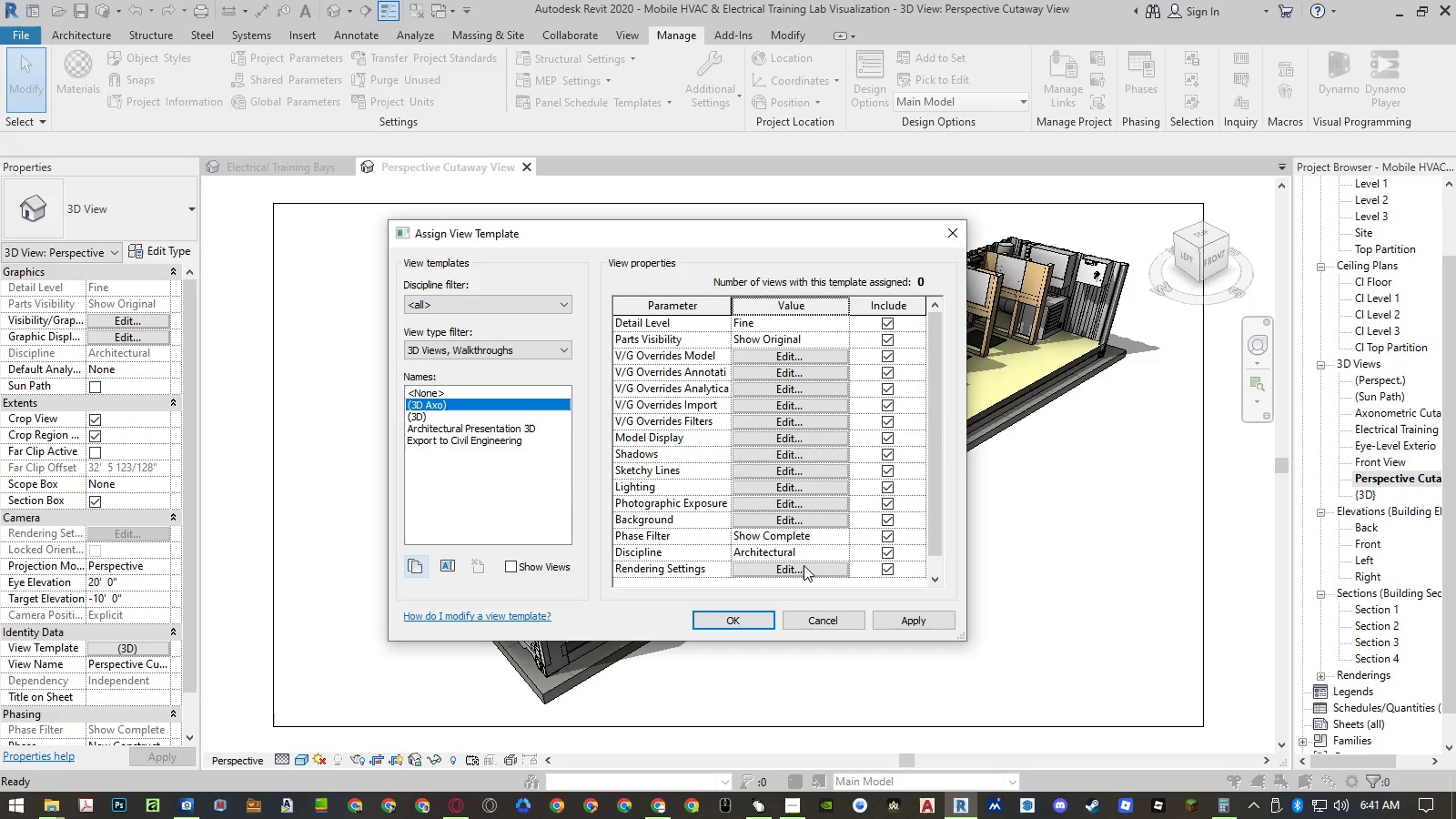 
left_click([804, 565])
 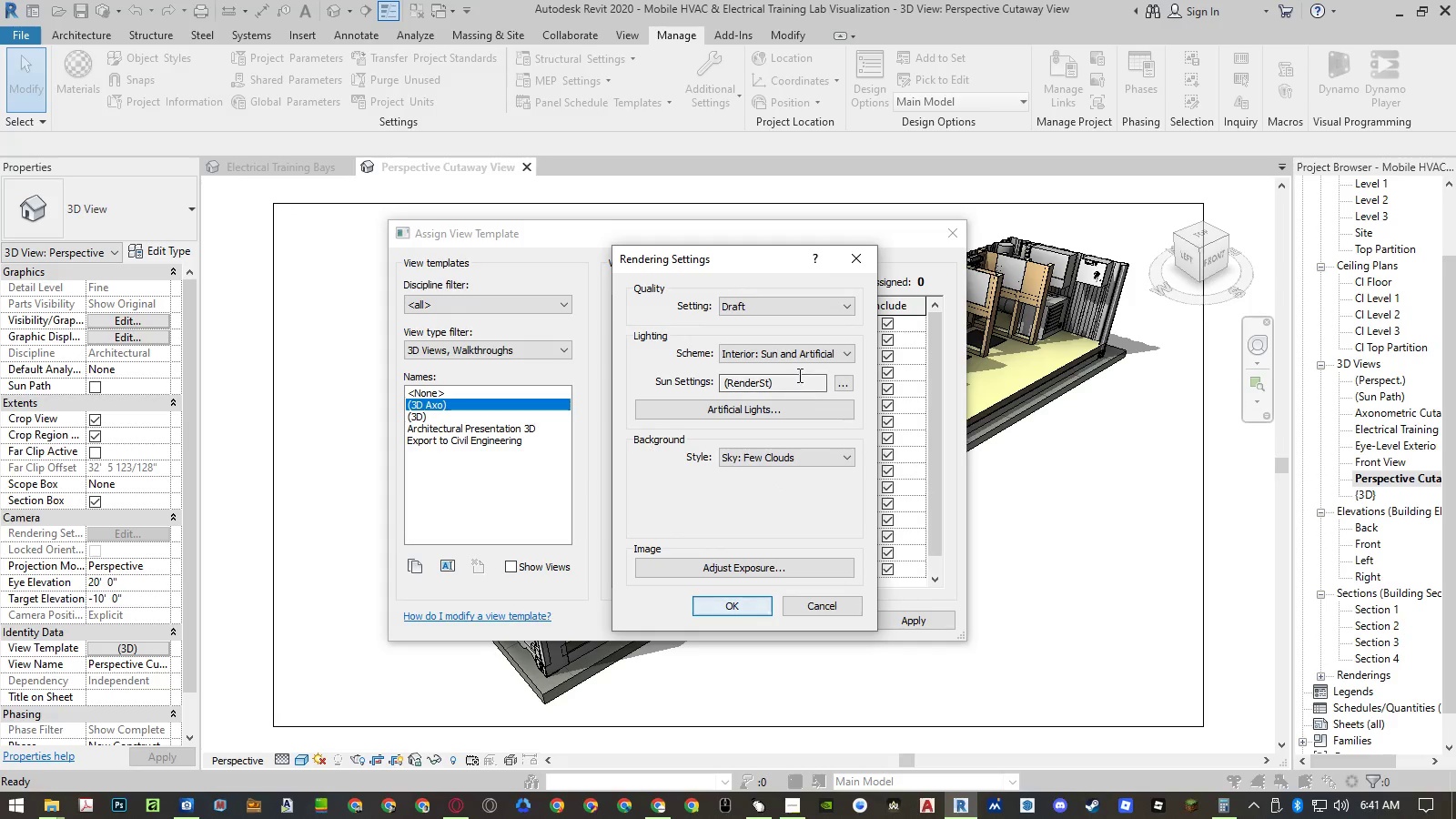 
left_click([796, 355])
 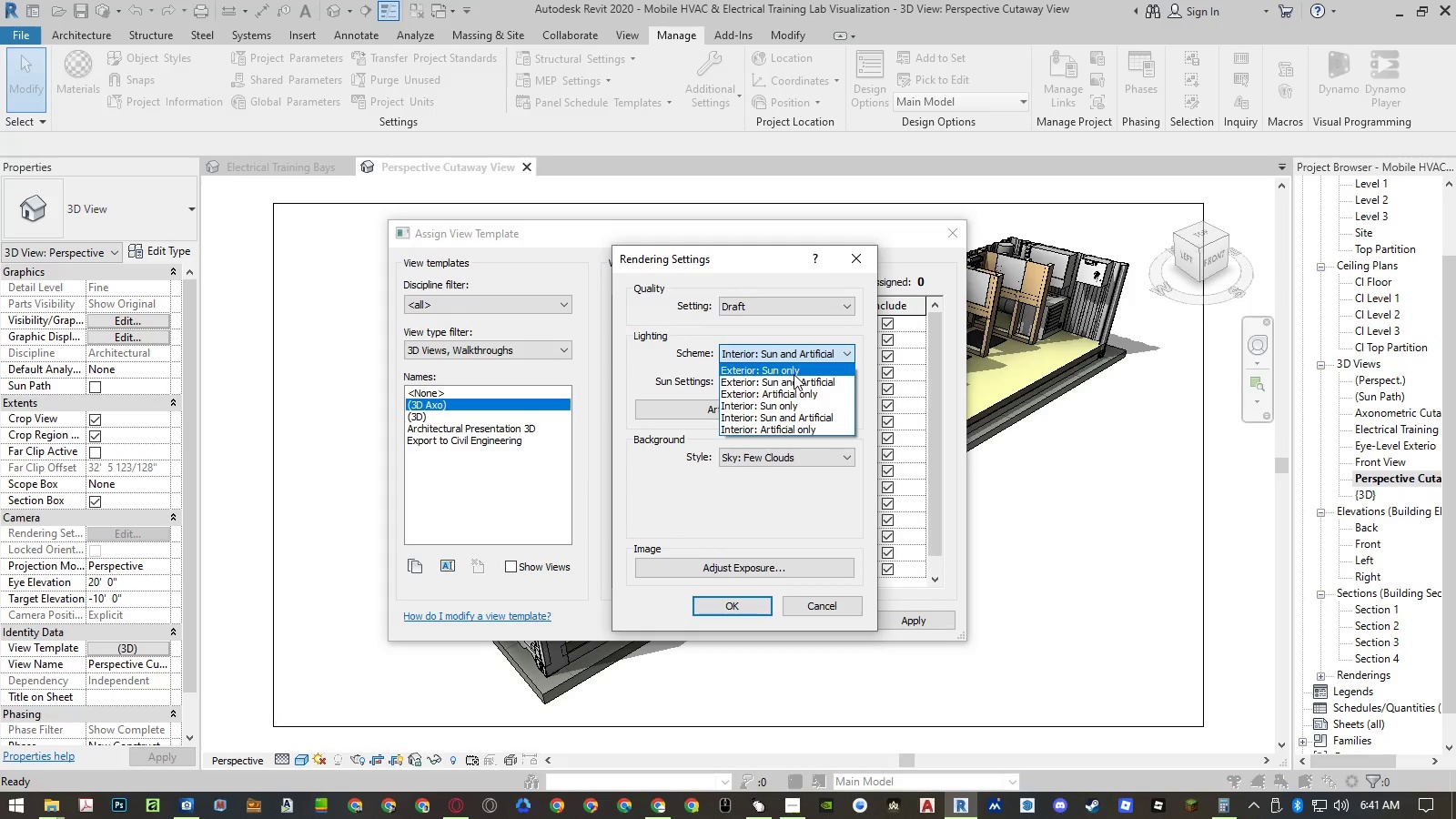 
left_click([793, 376])
 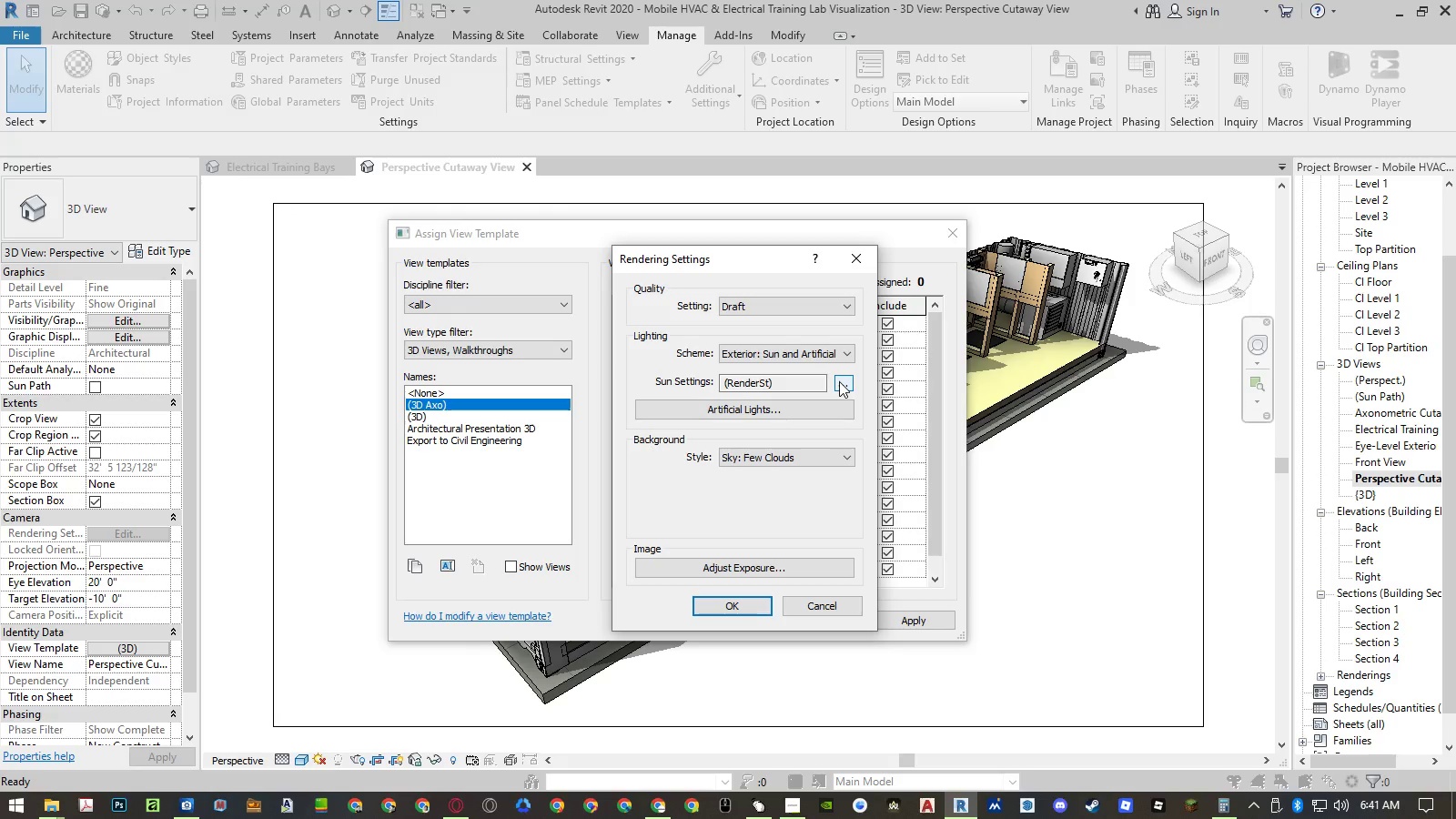 
wait(7.48)
 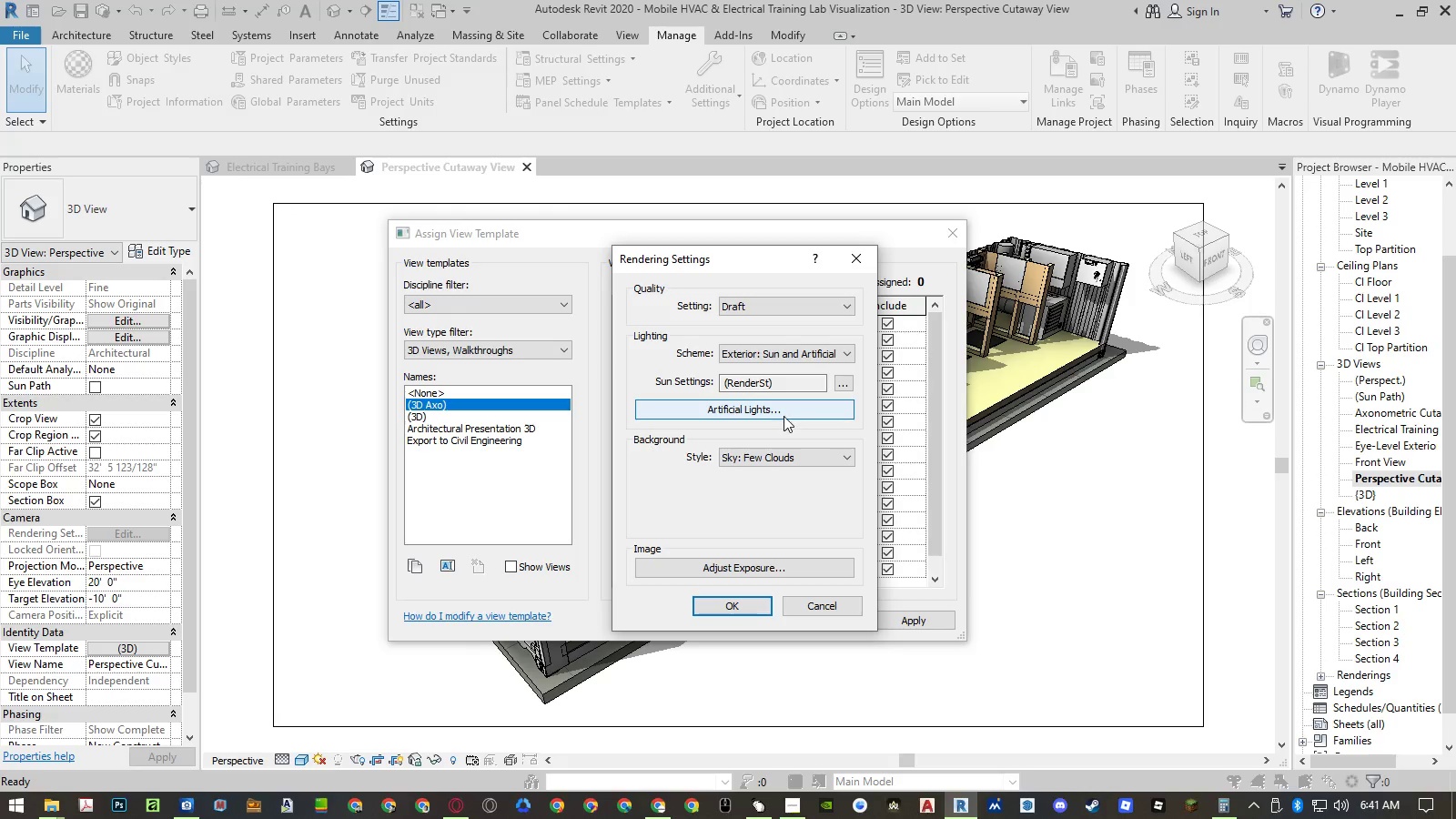 
left_click([737, 610])
 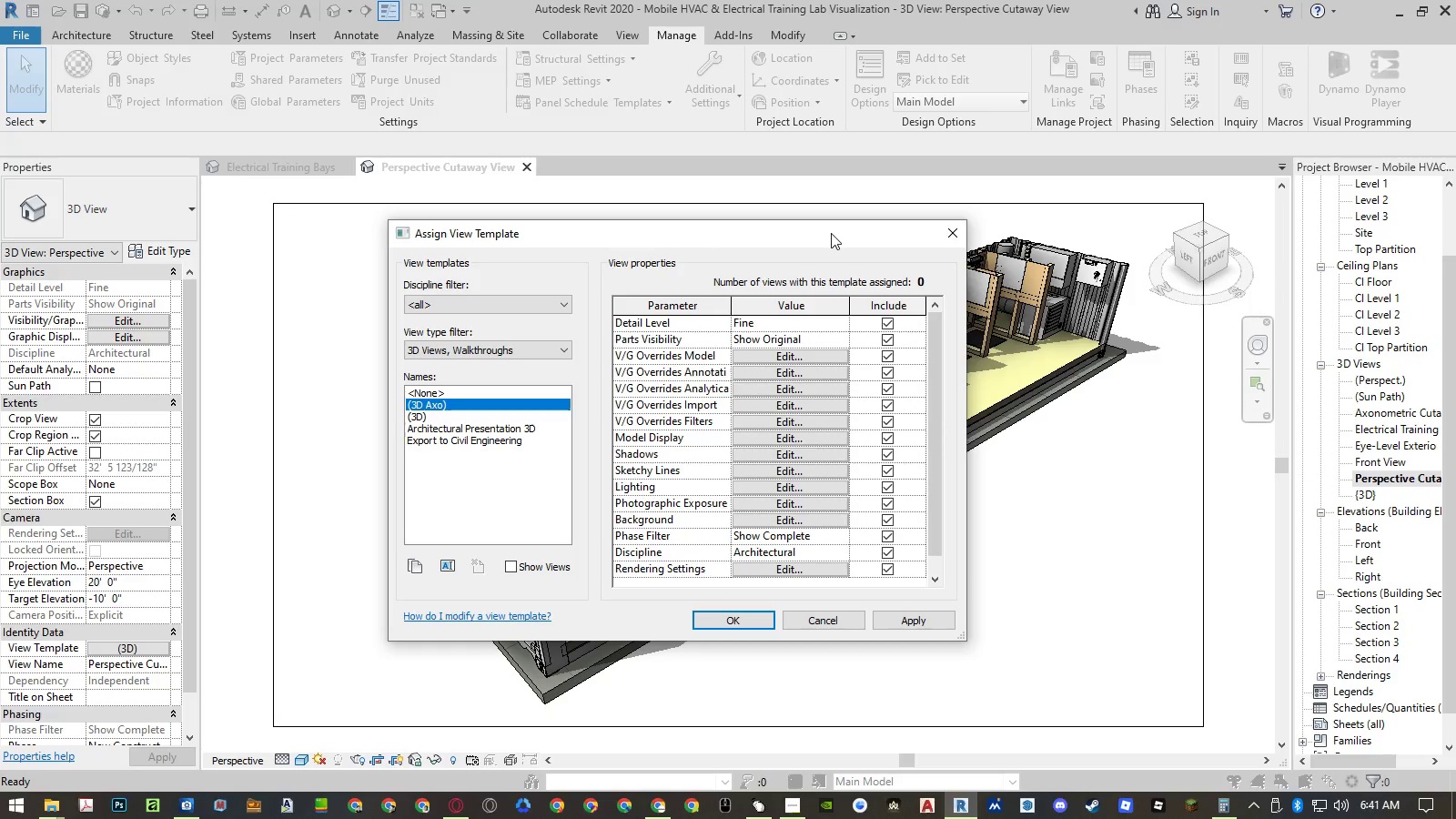 
left_click_drag(start_coordinate=[831, 233], to_coordinate=[548, 228])
 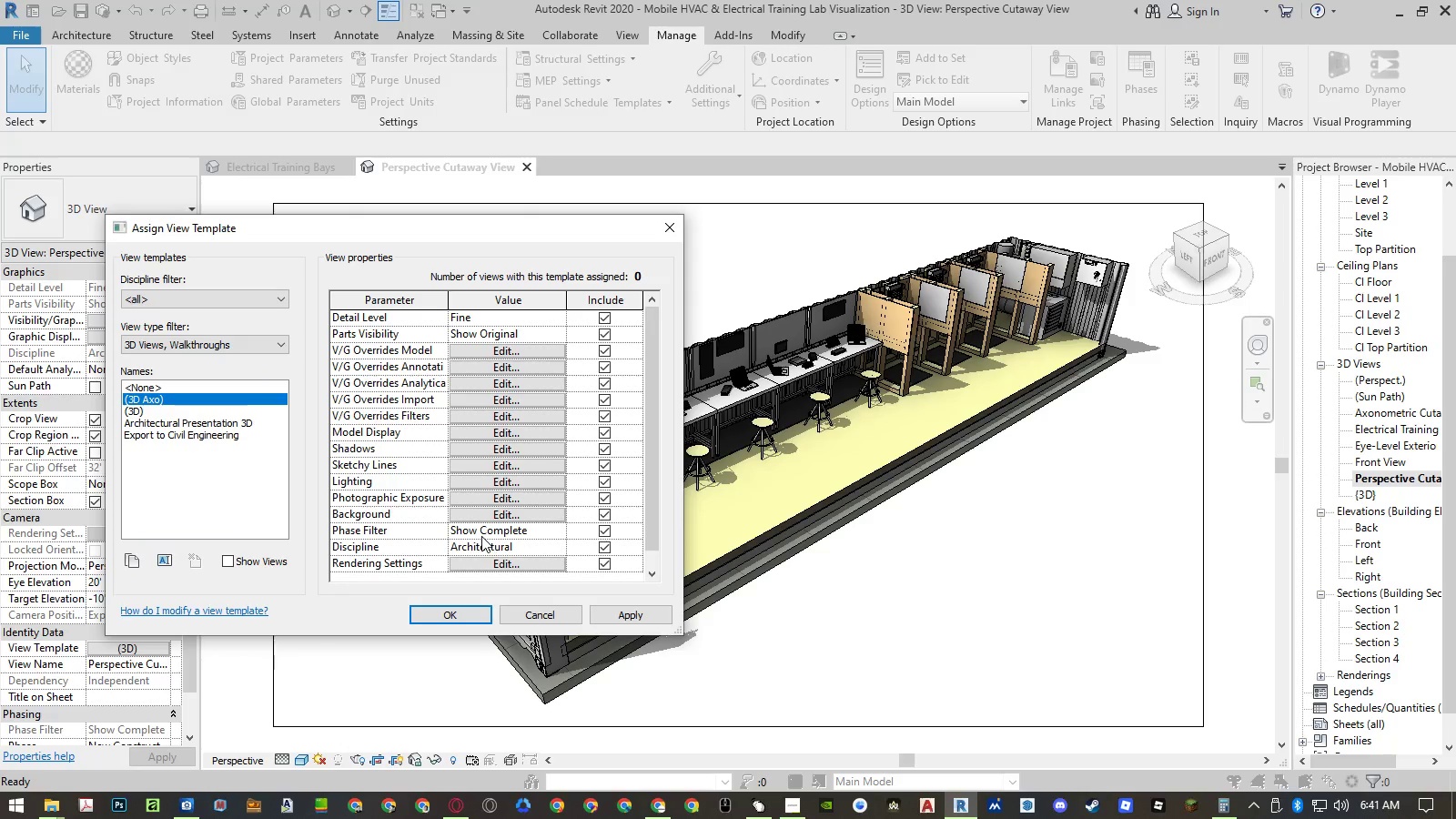 
left_click([492, 561])
 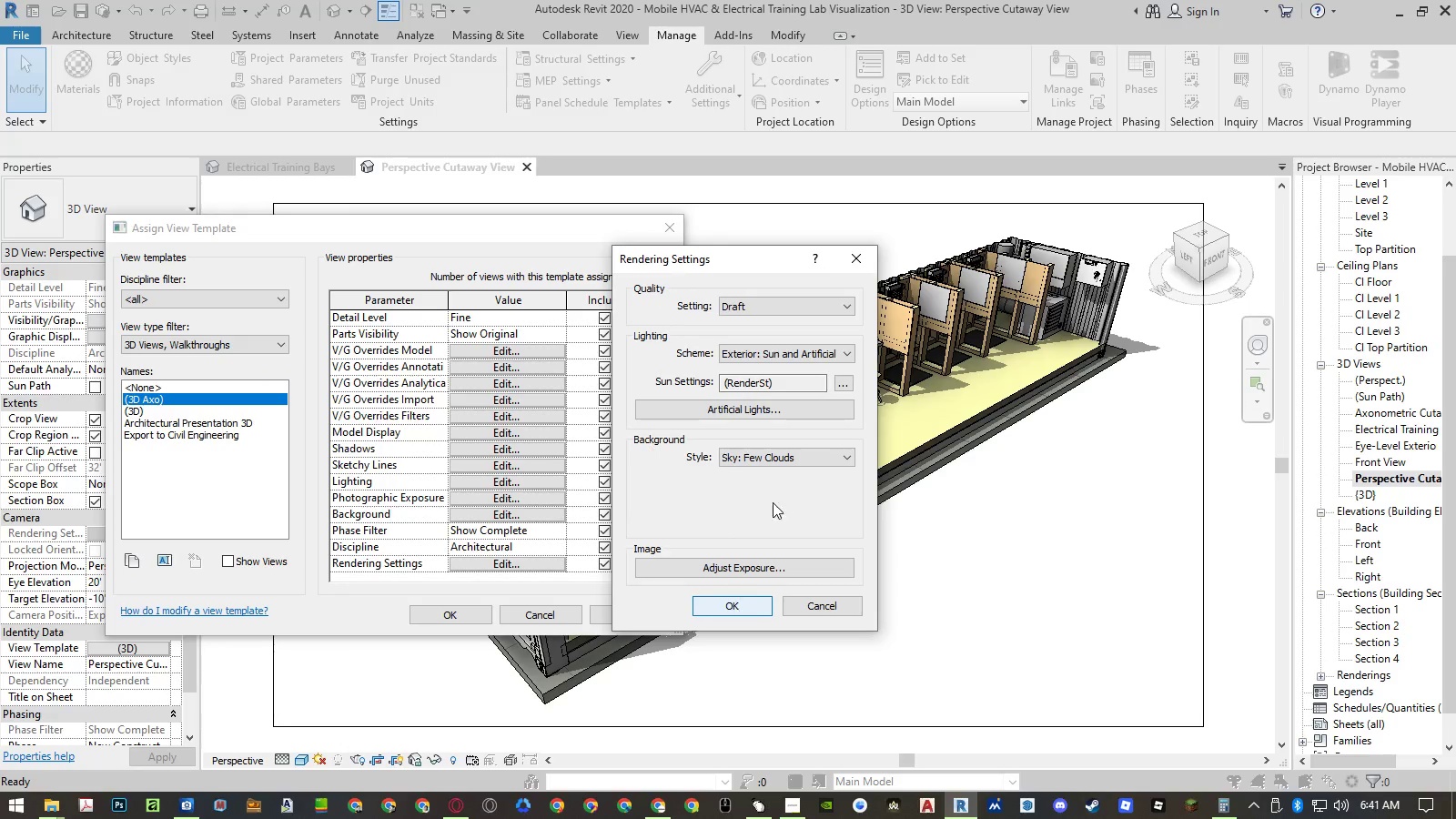 
wait(6.09)
 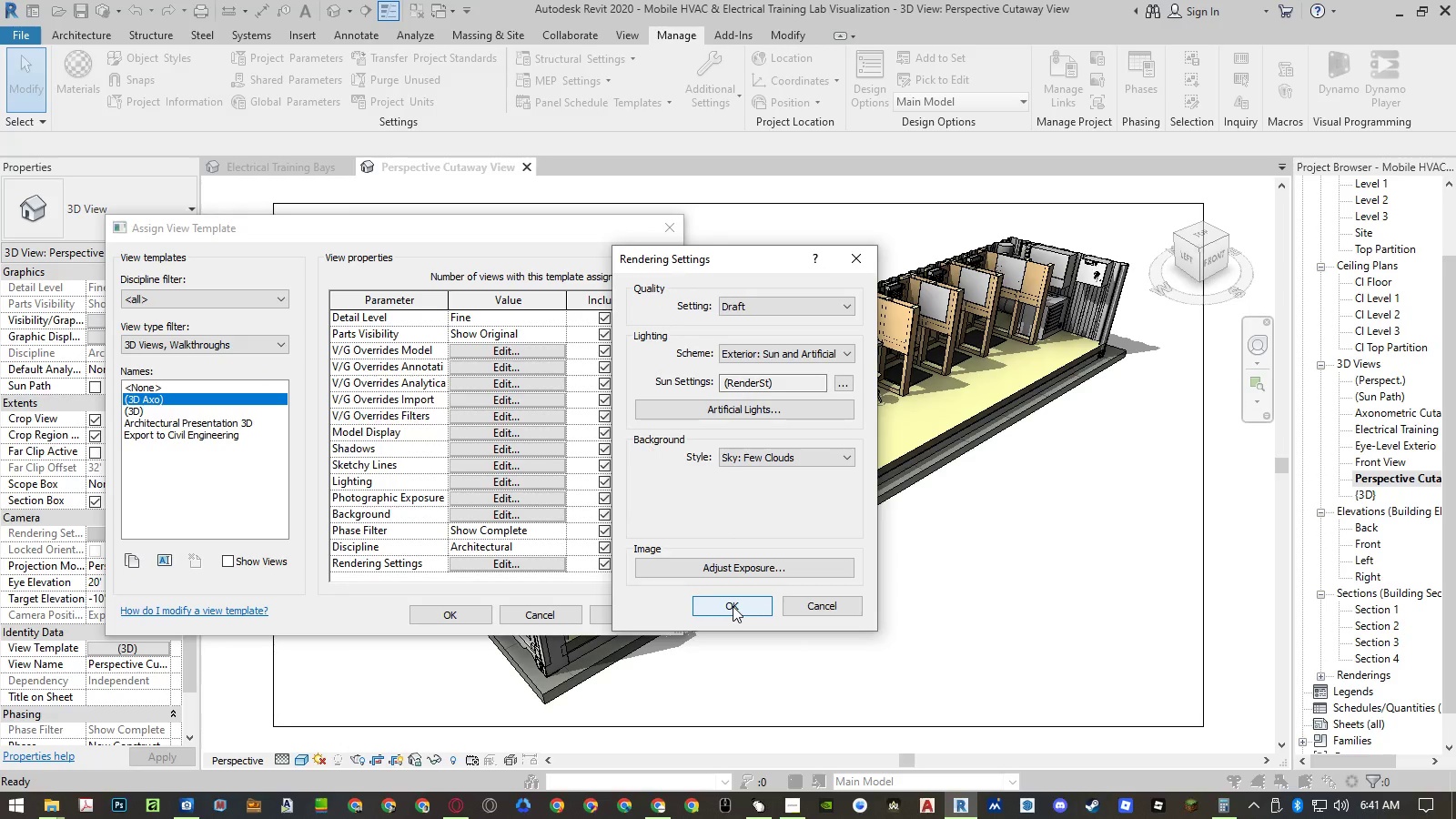 
left_click([847, 378])
 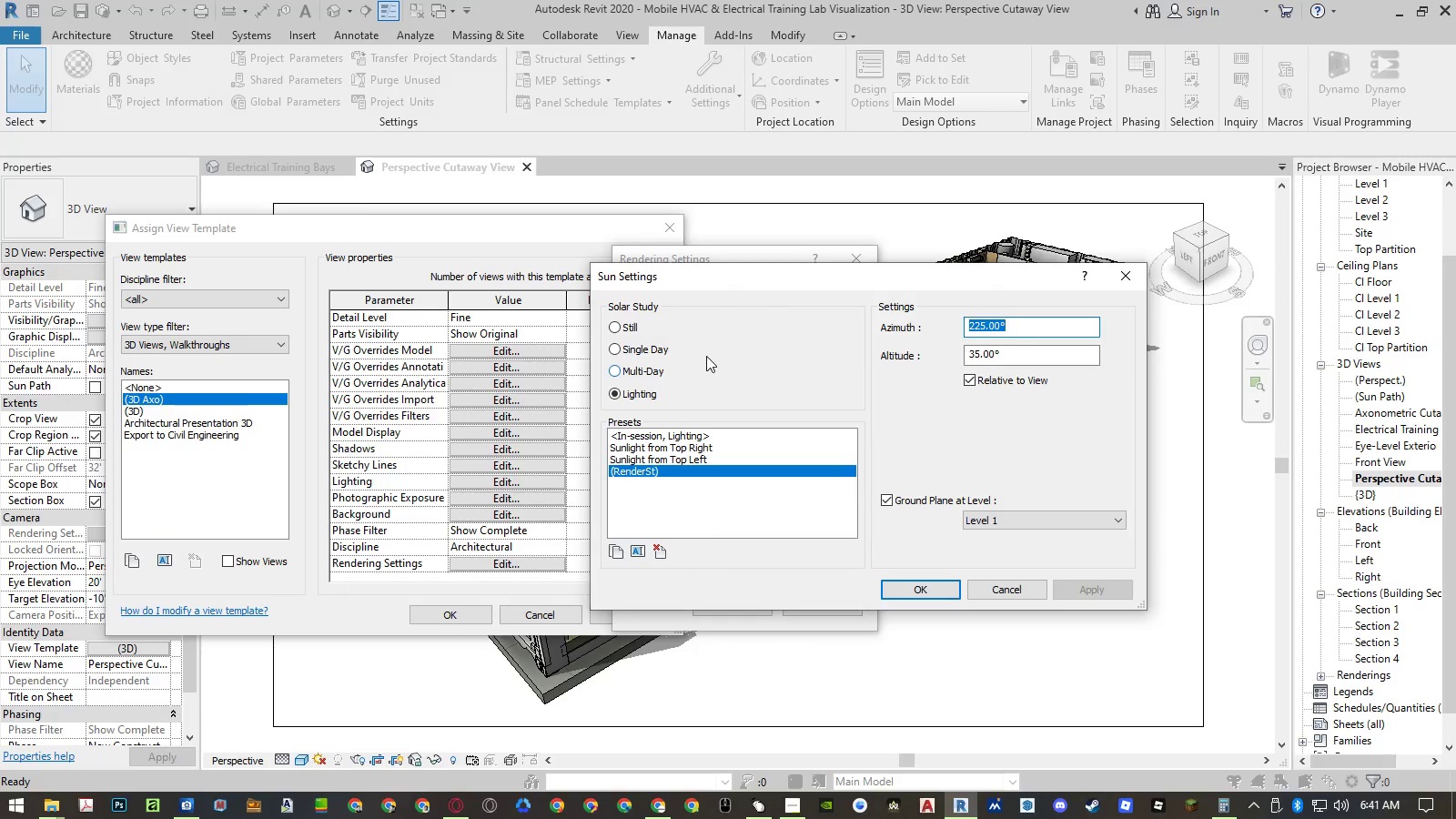 
left_click([617, 321])
 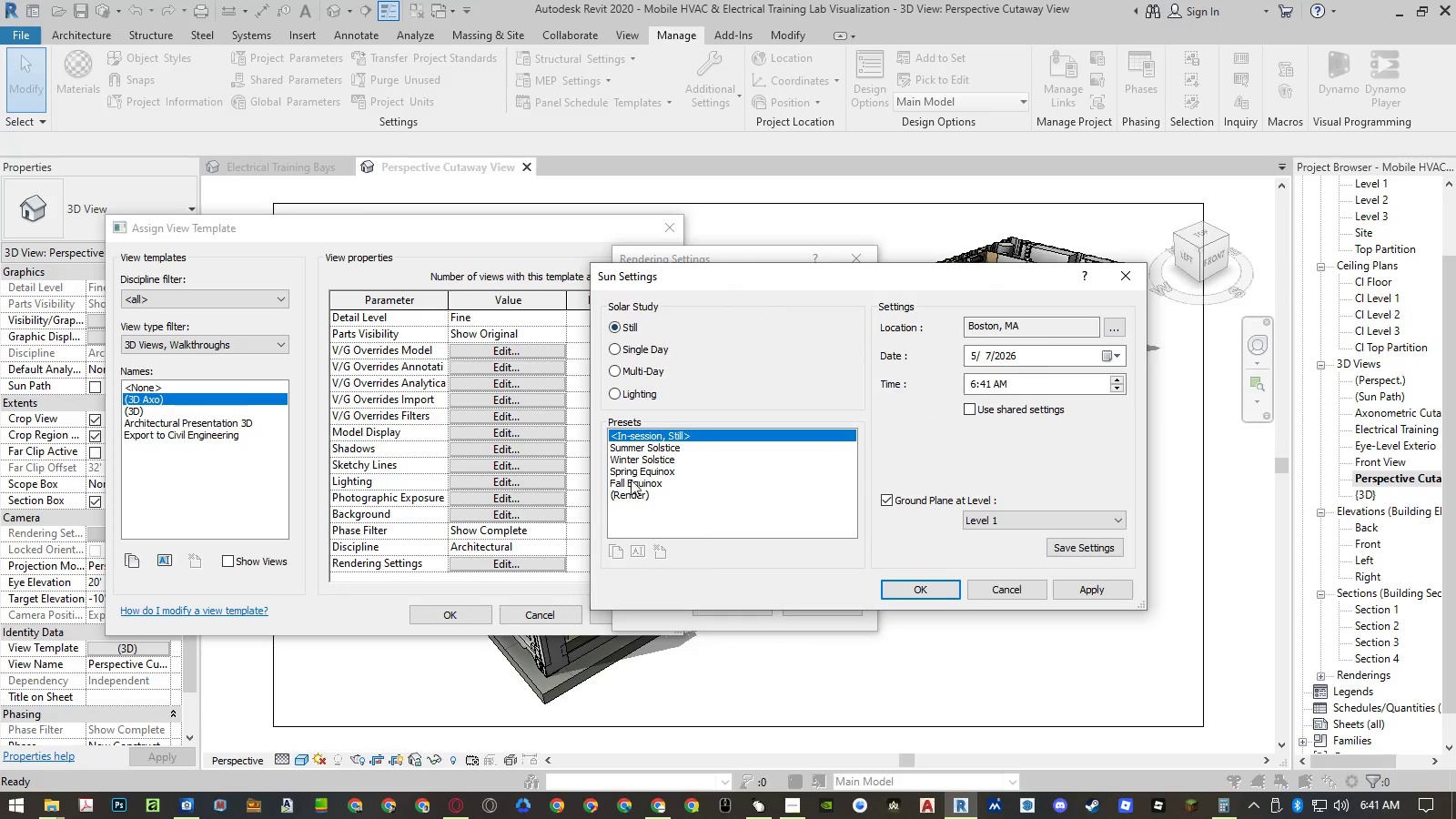 
left_click([630, 490])
 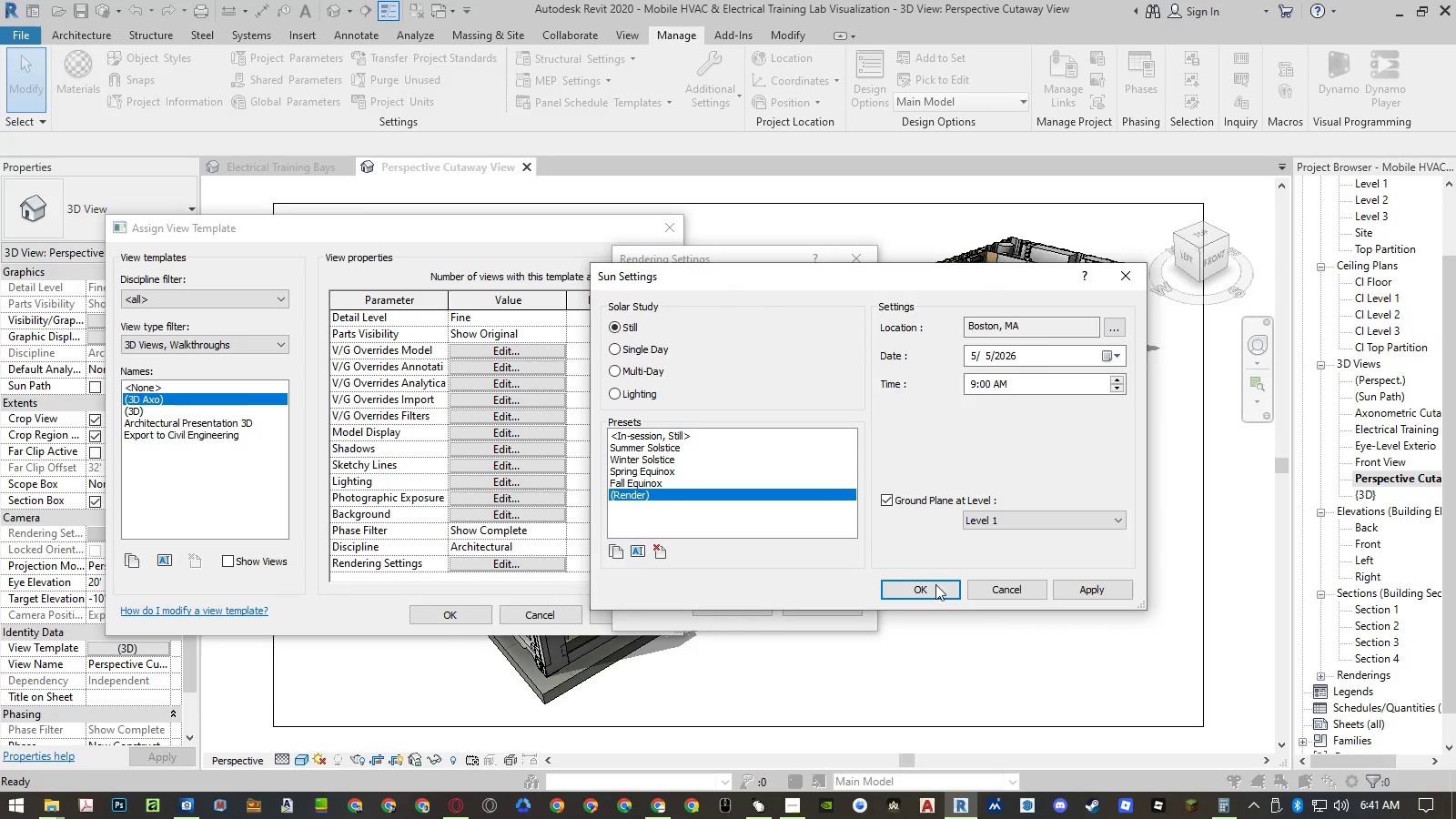 
left_click([952, 588])
 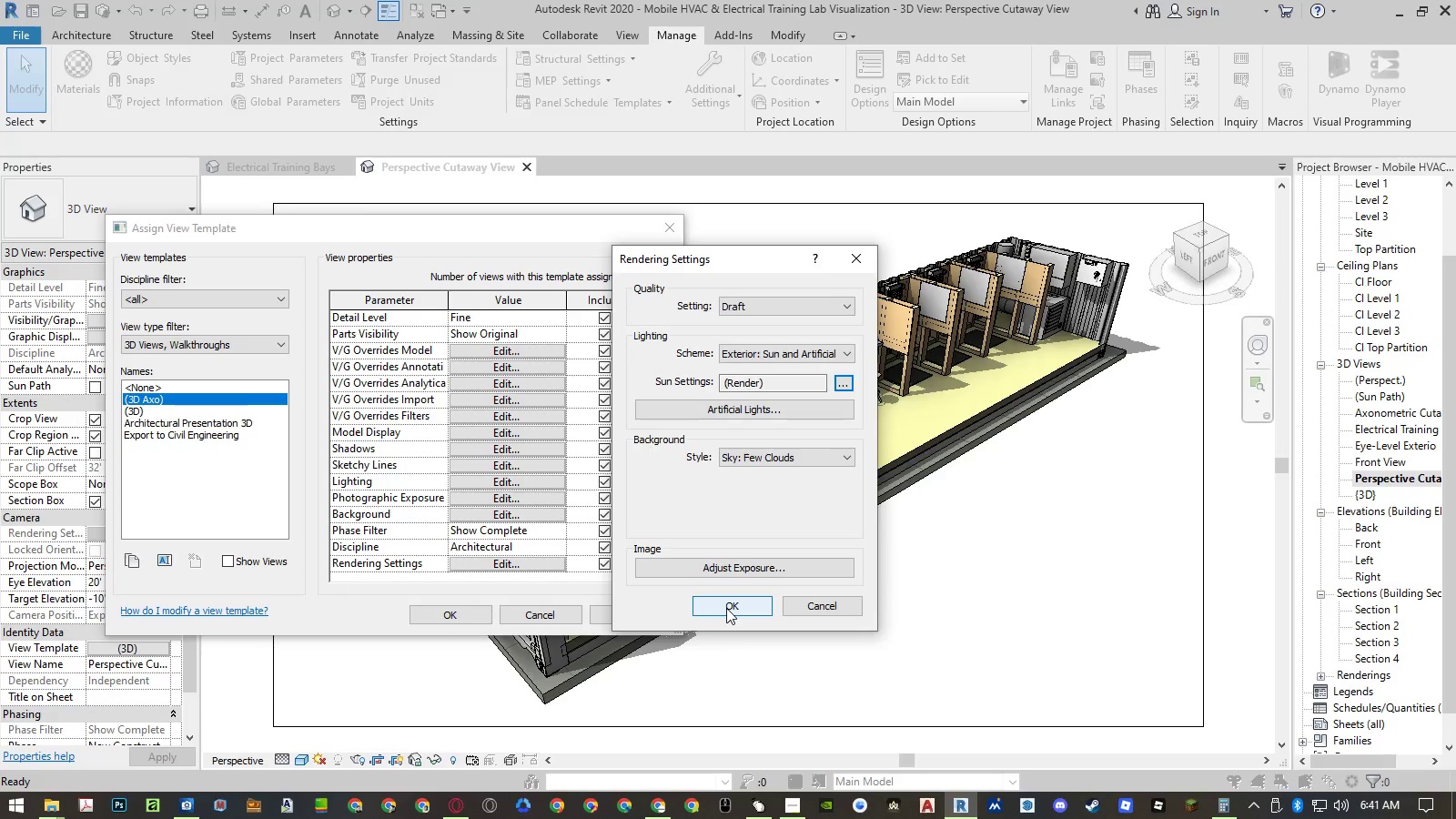 
left_click([726, 608])
 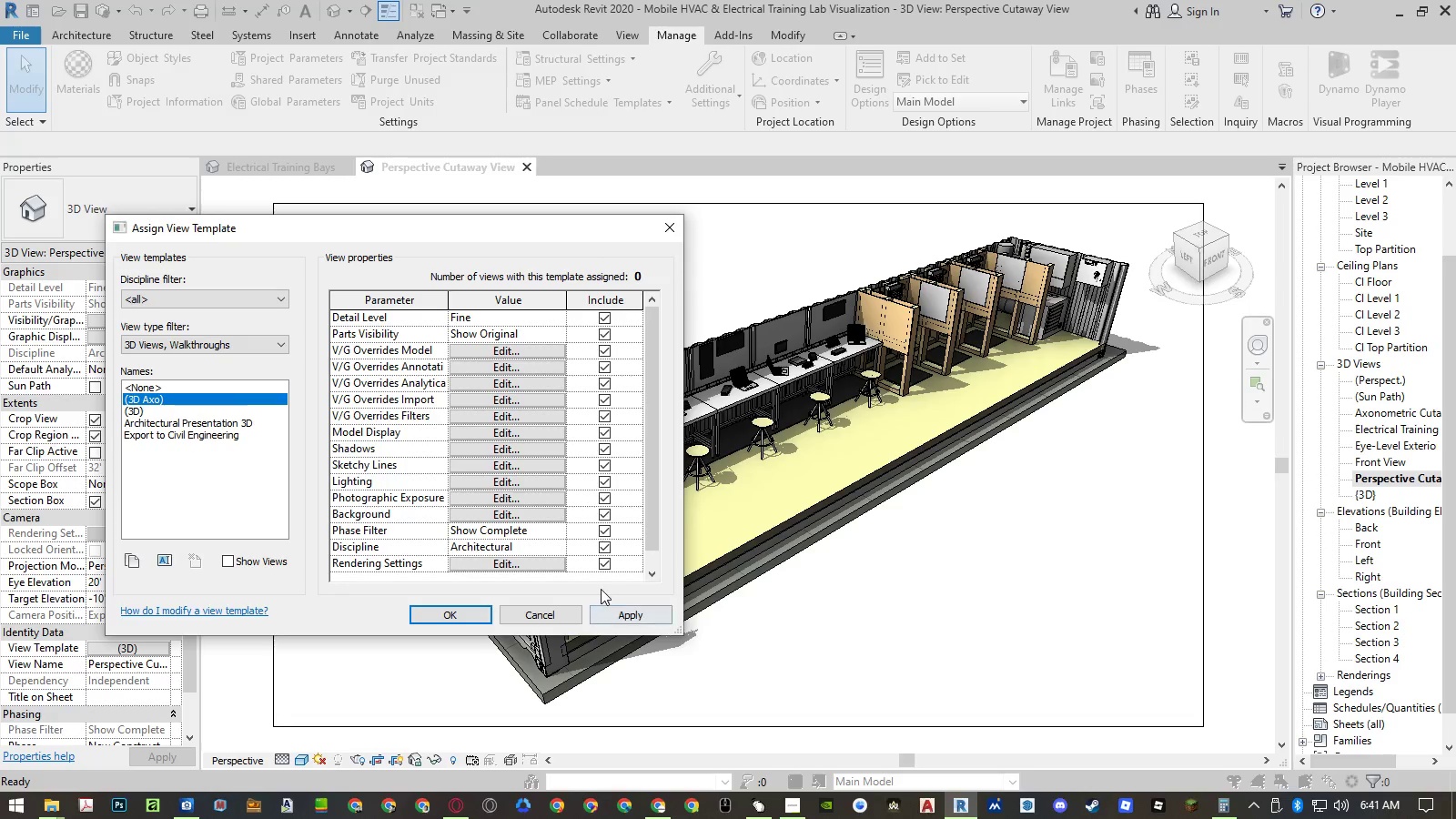 
left_click([612, 612])
 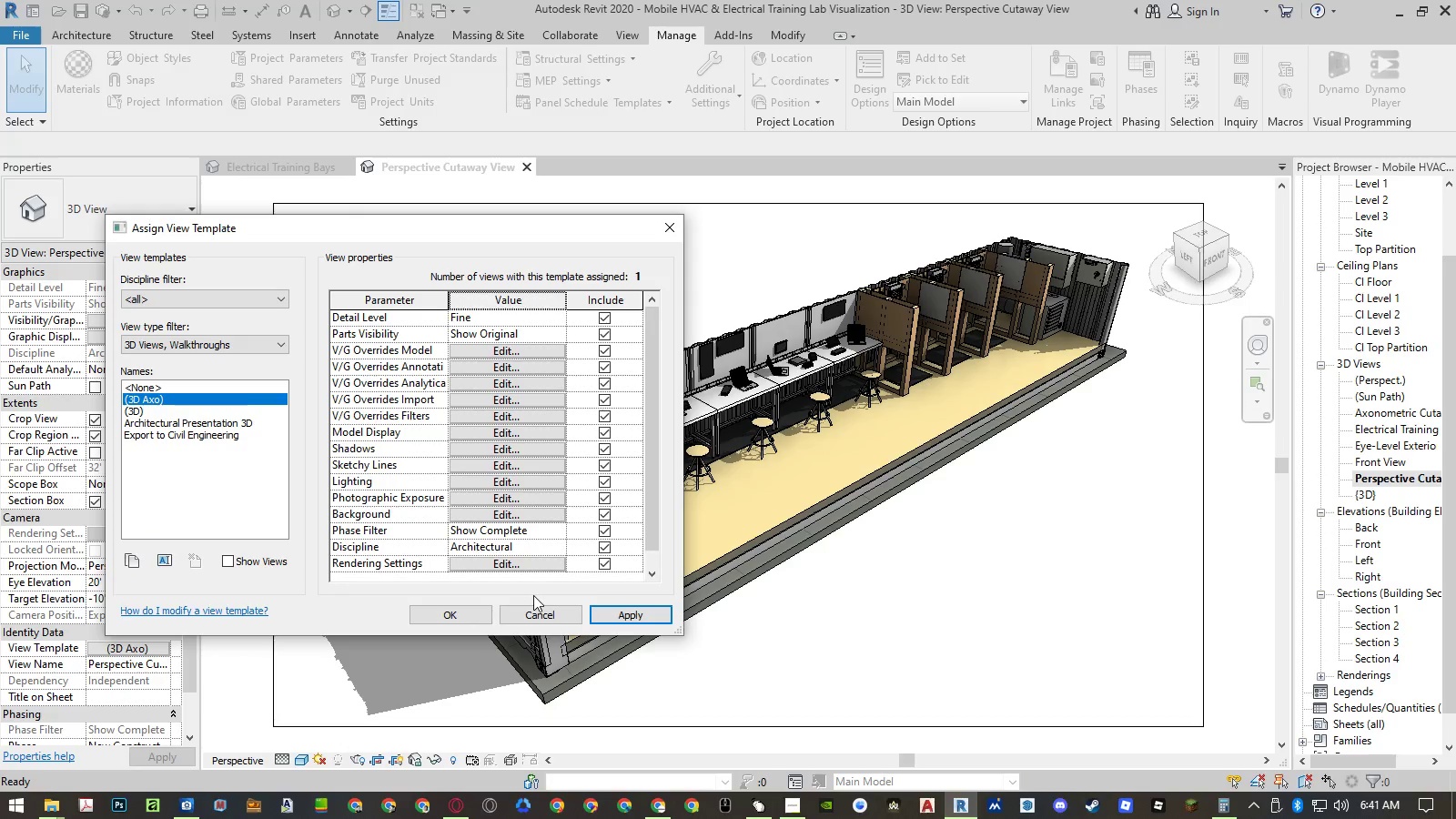 
wait(7.17)
 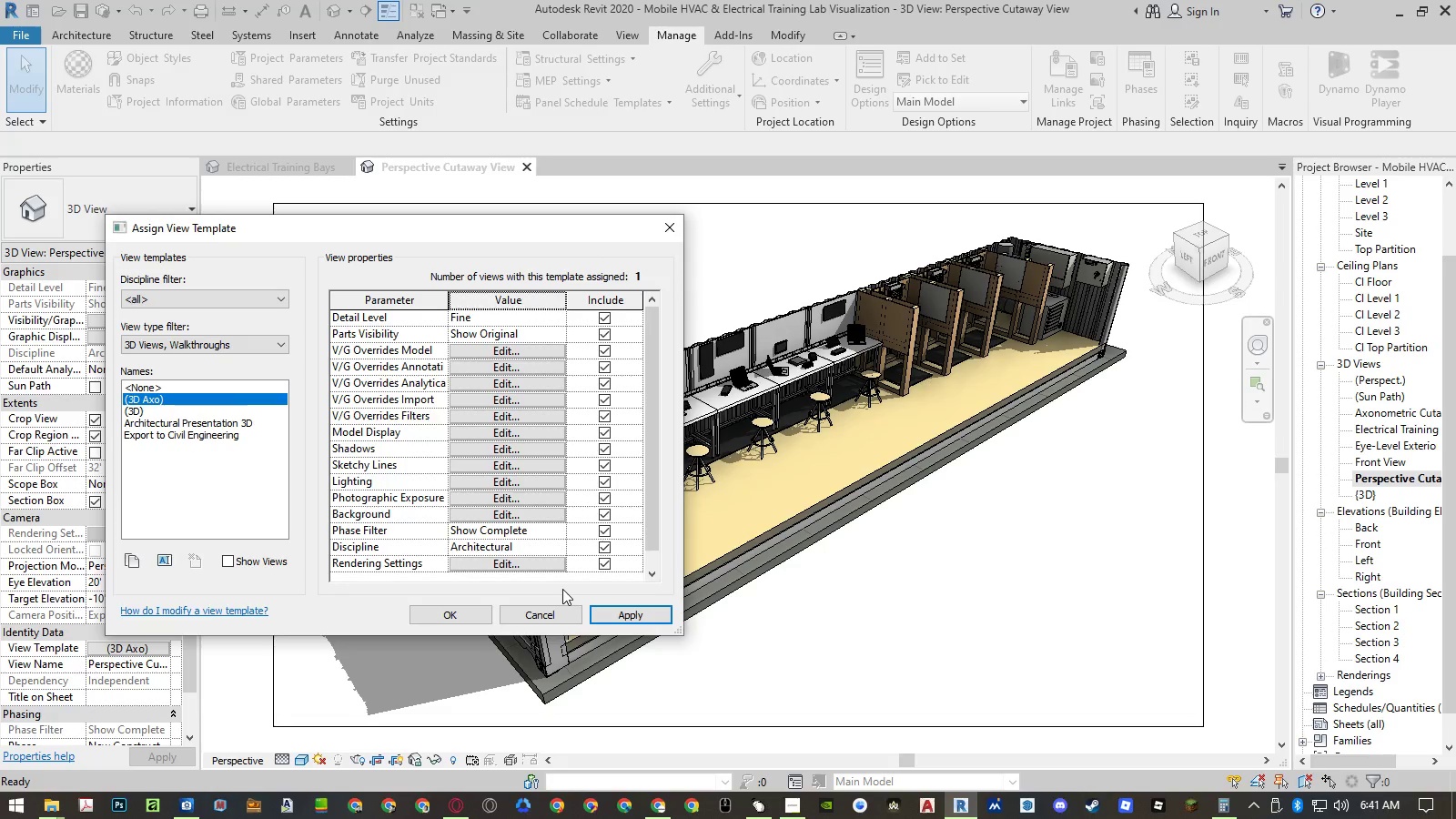 
left_click([501, 553])
 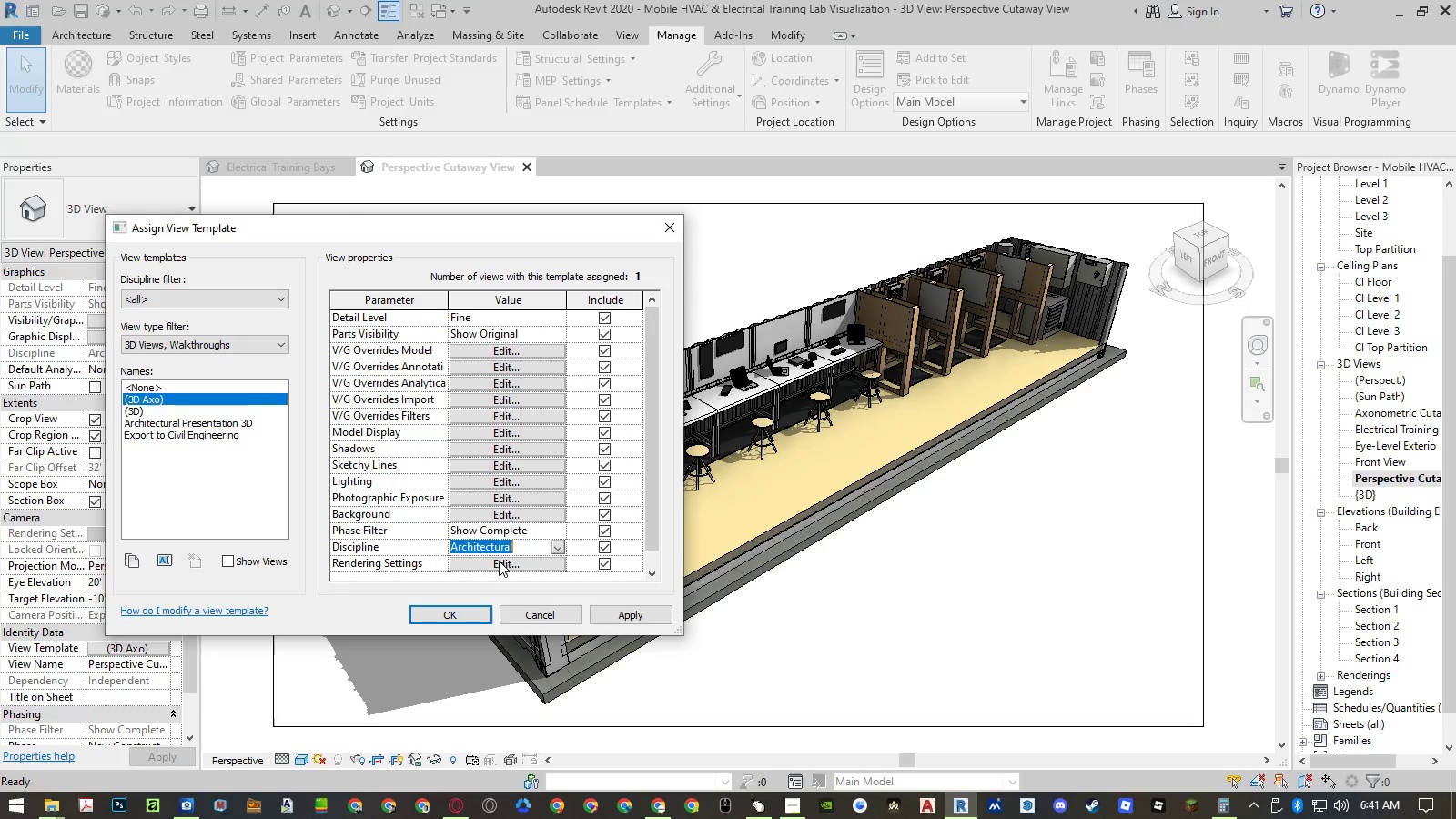 
left_click([497, 566])
 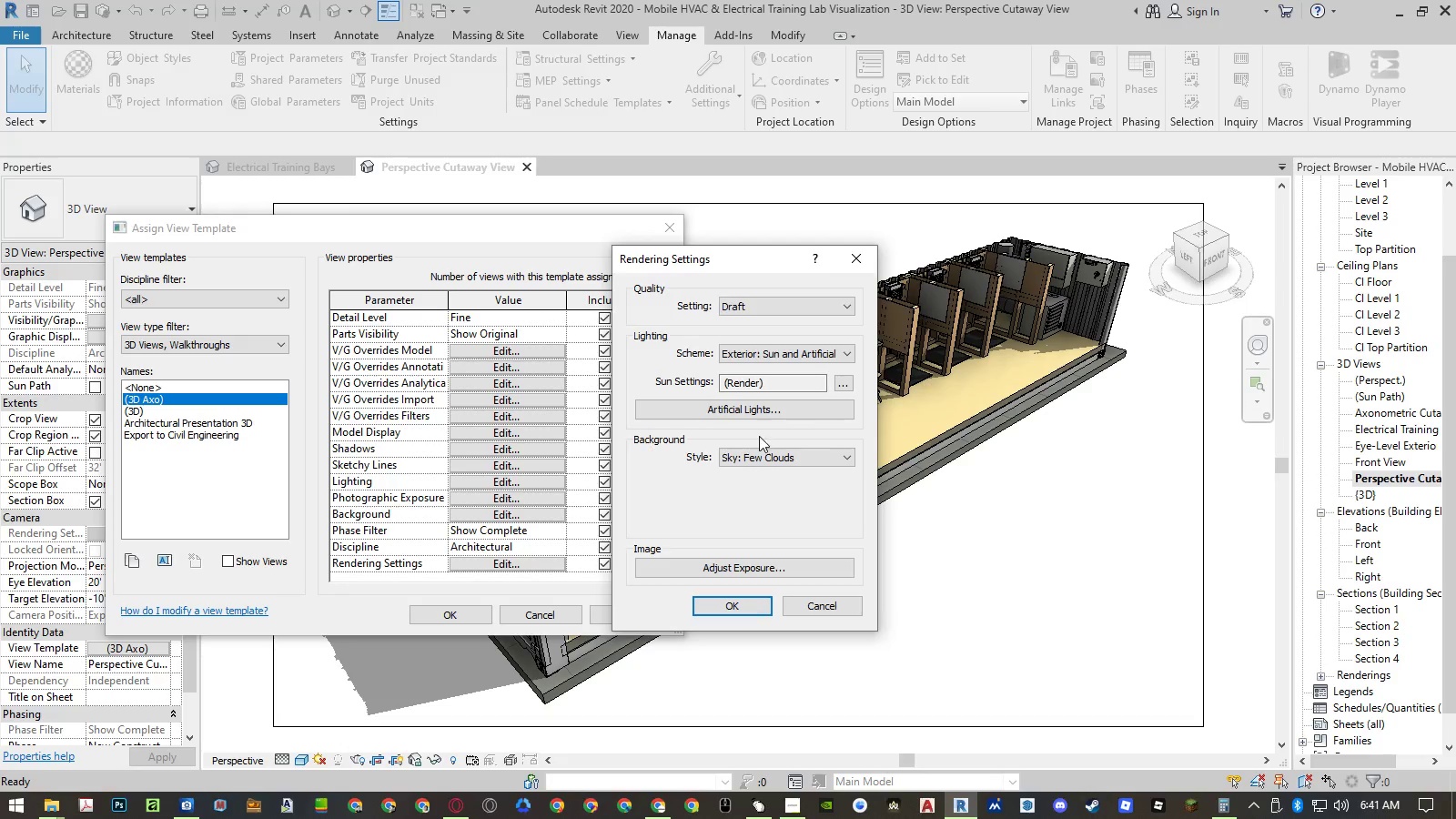 
left_click([843, 384])
 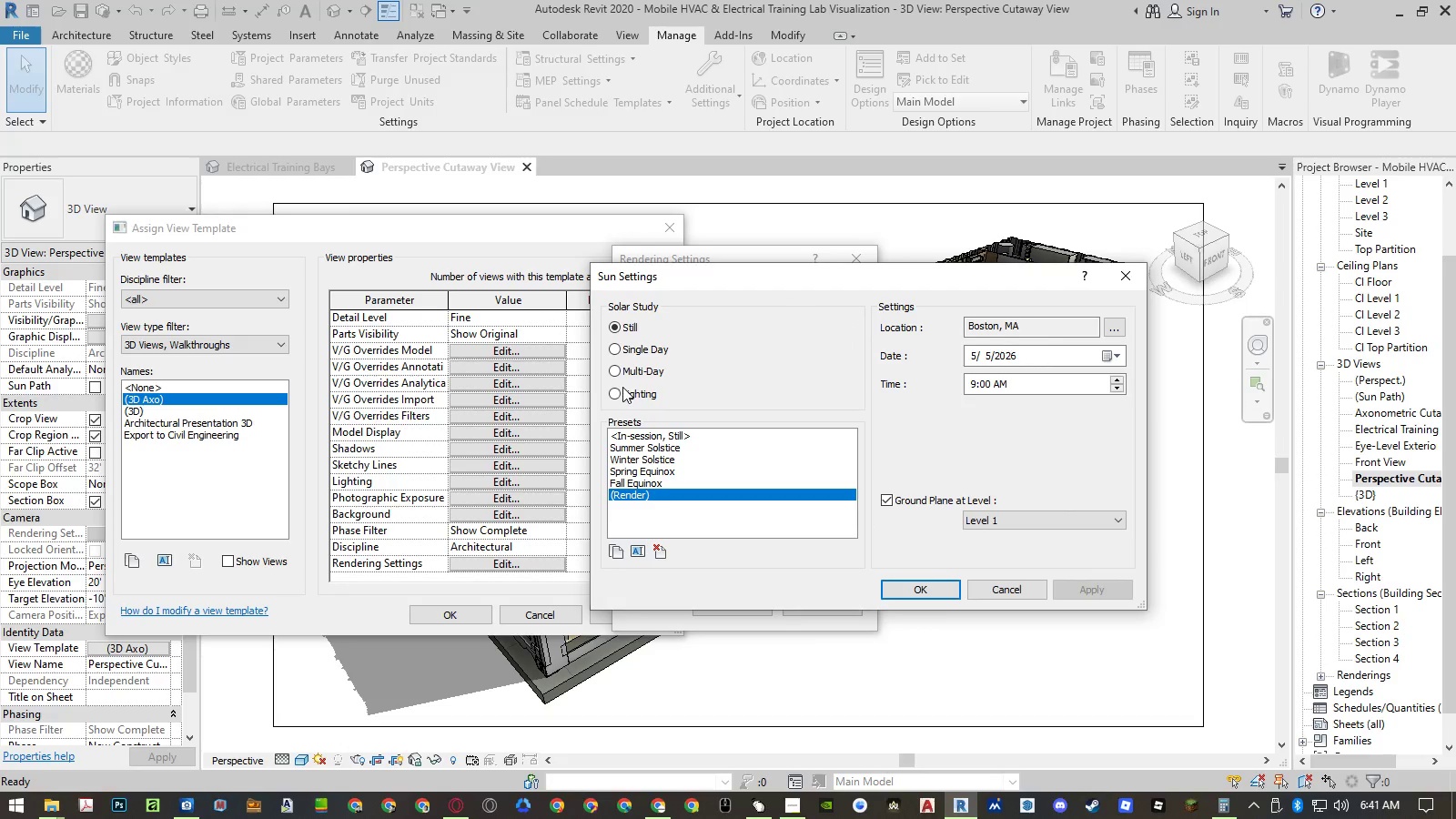 
left_click([622, 394])
 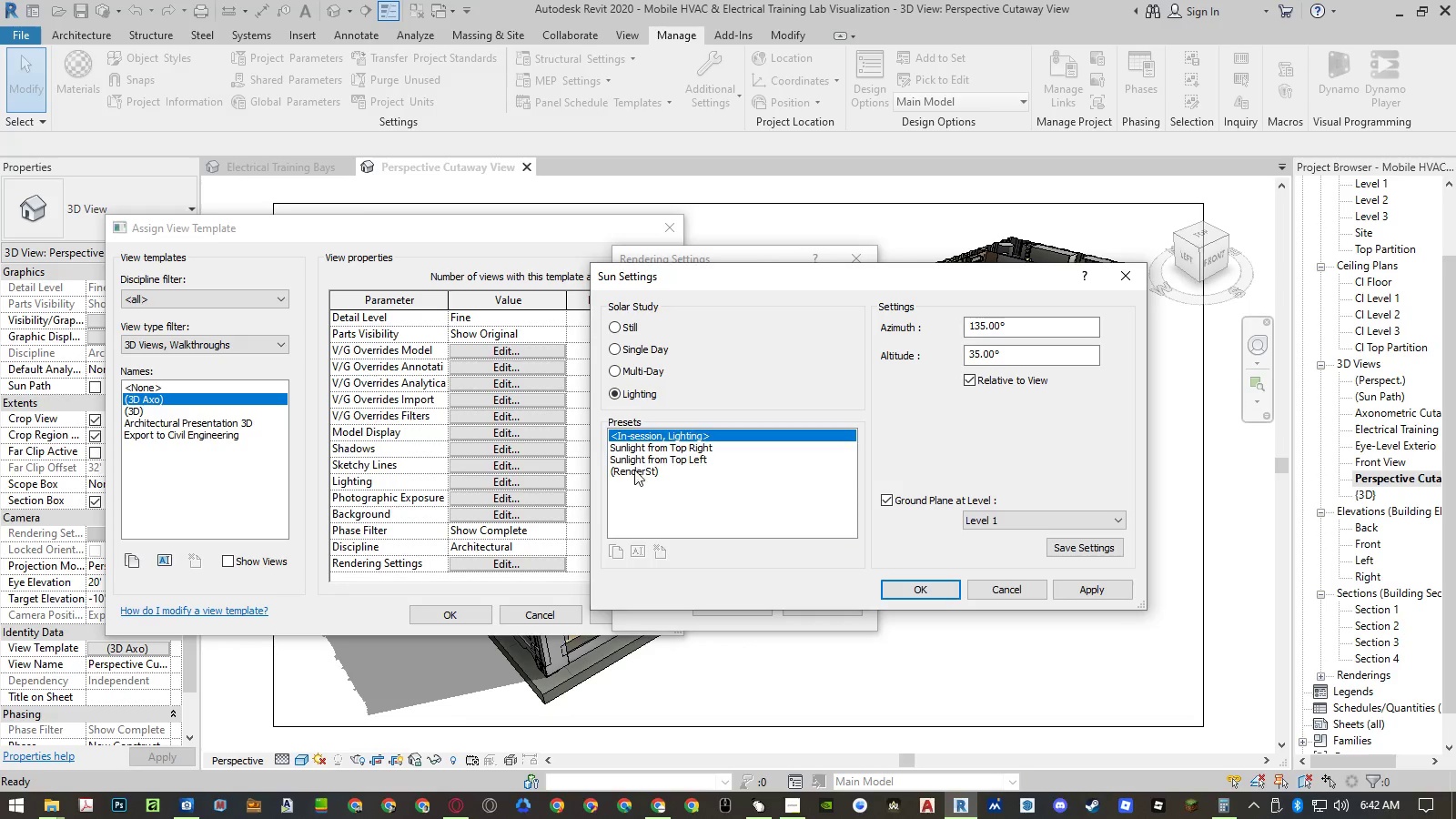 
double_click([634, 472])
 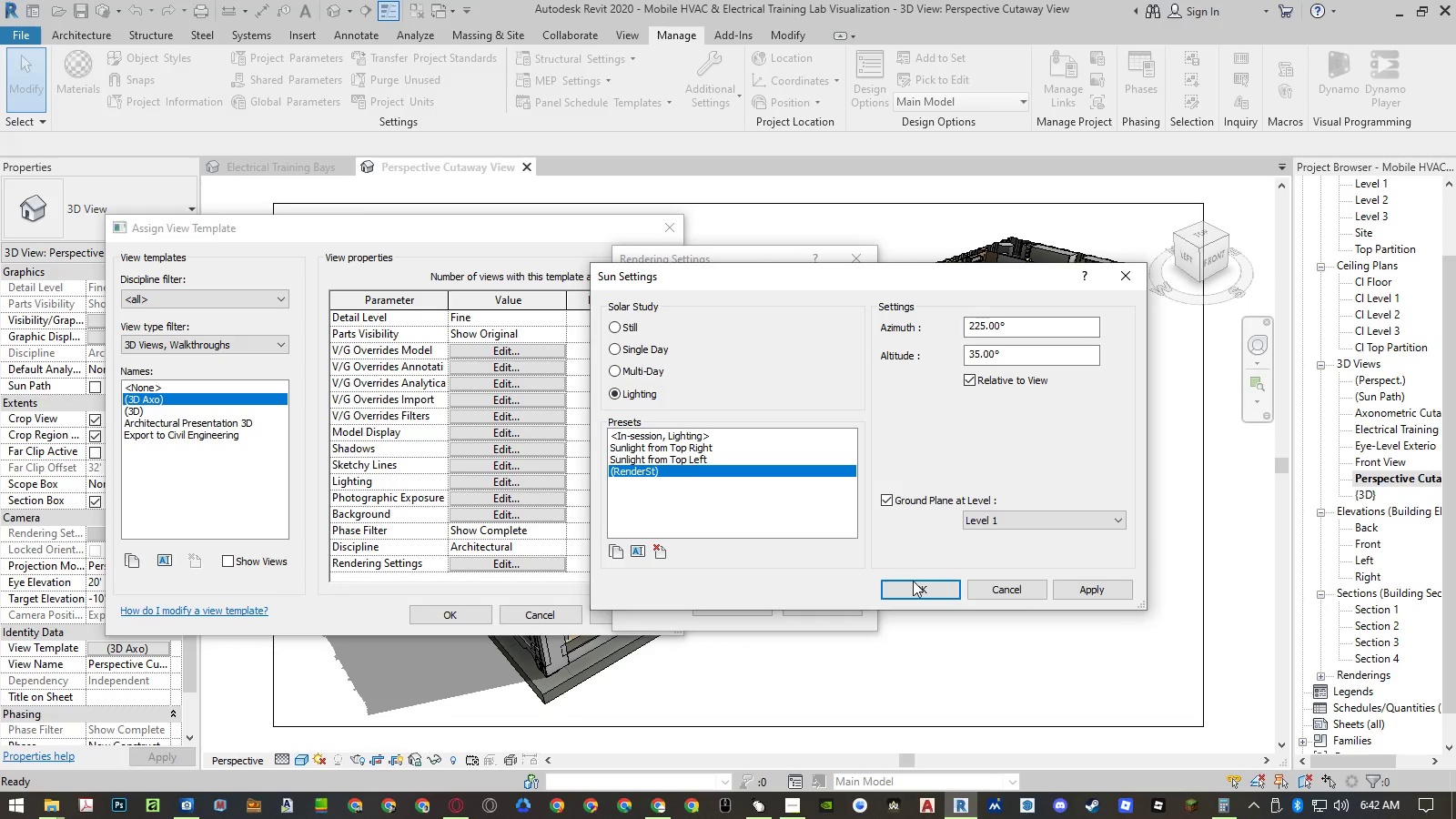 
left_click([916, 587])
 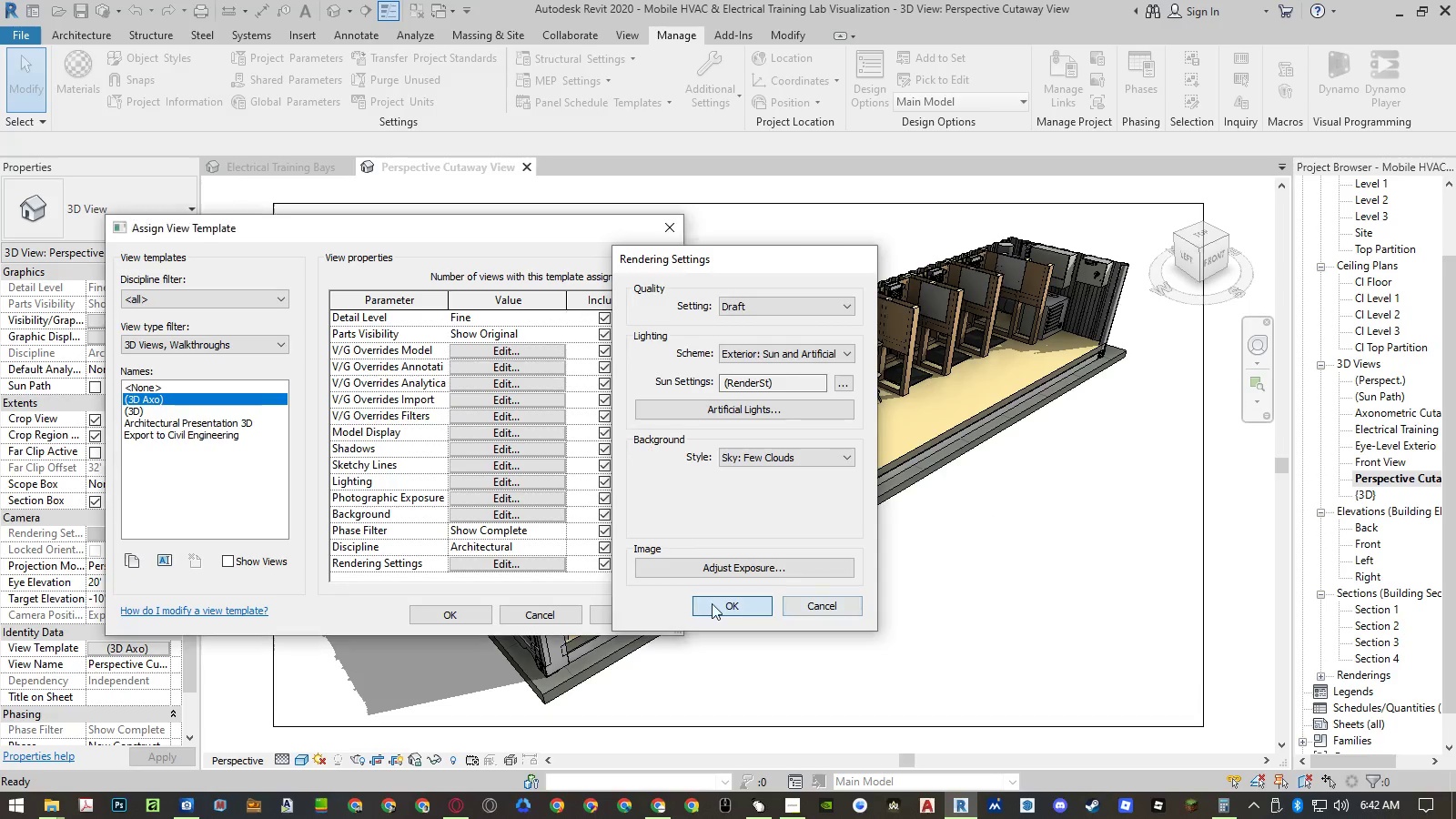 
left_click([635, 615])
 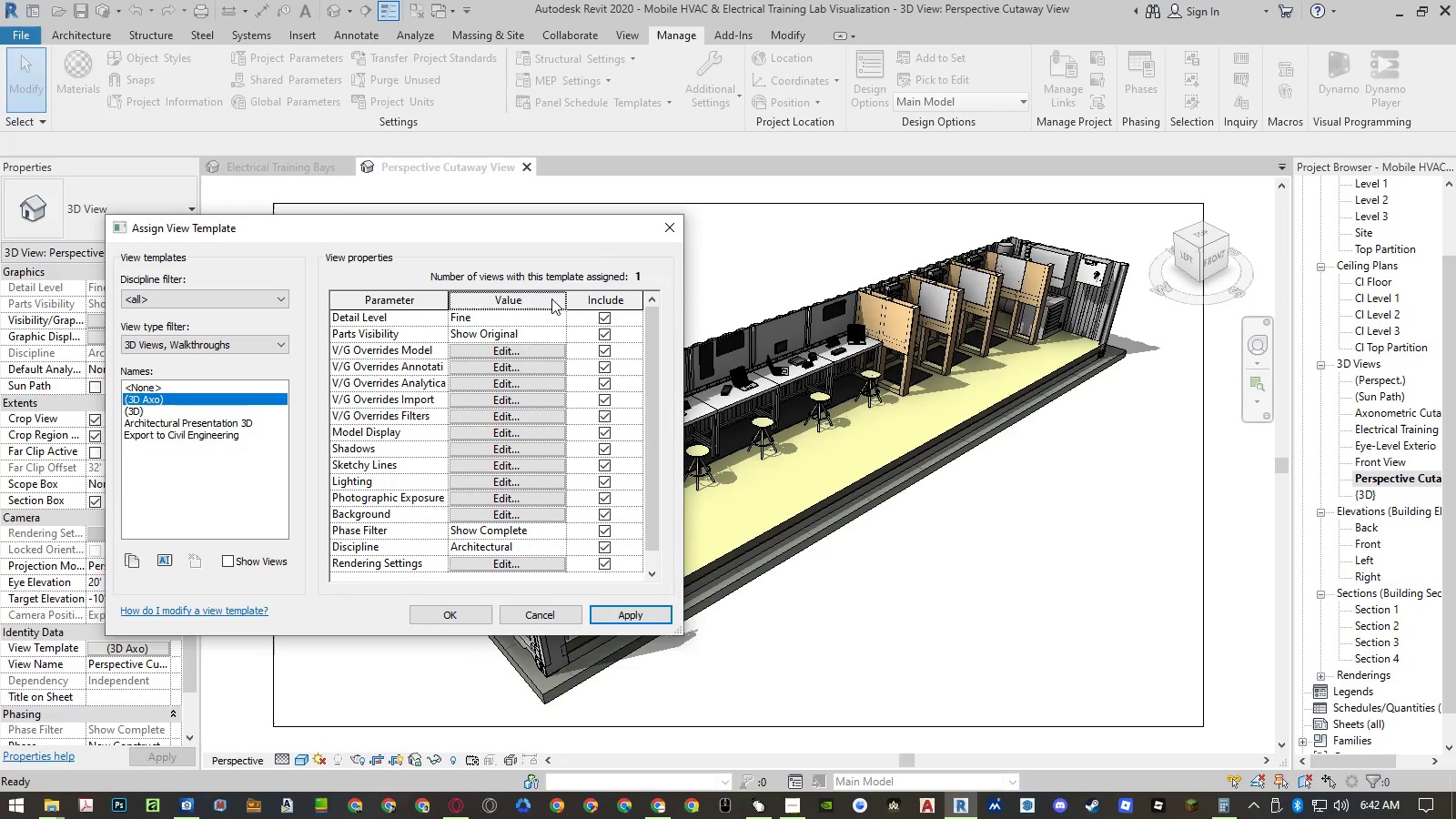 
left_click_drag(start_coordinate=[539, 232], to_coordinate=[556, 258])
 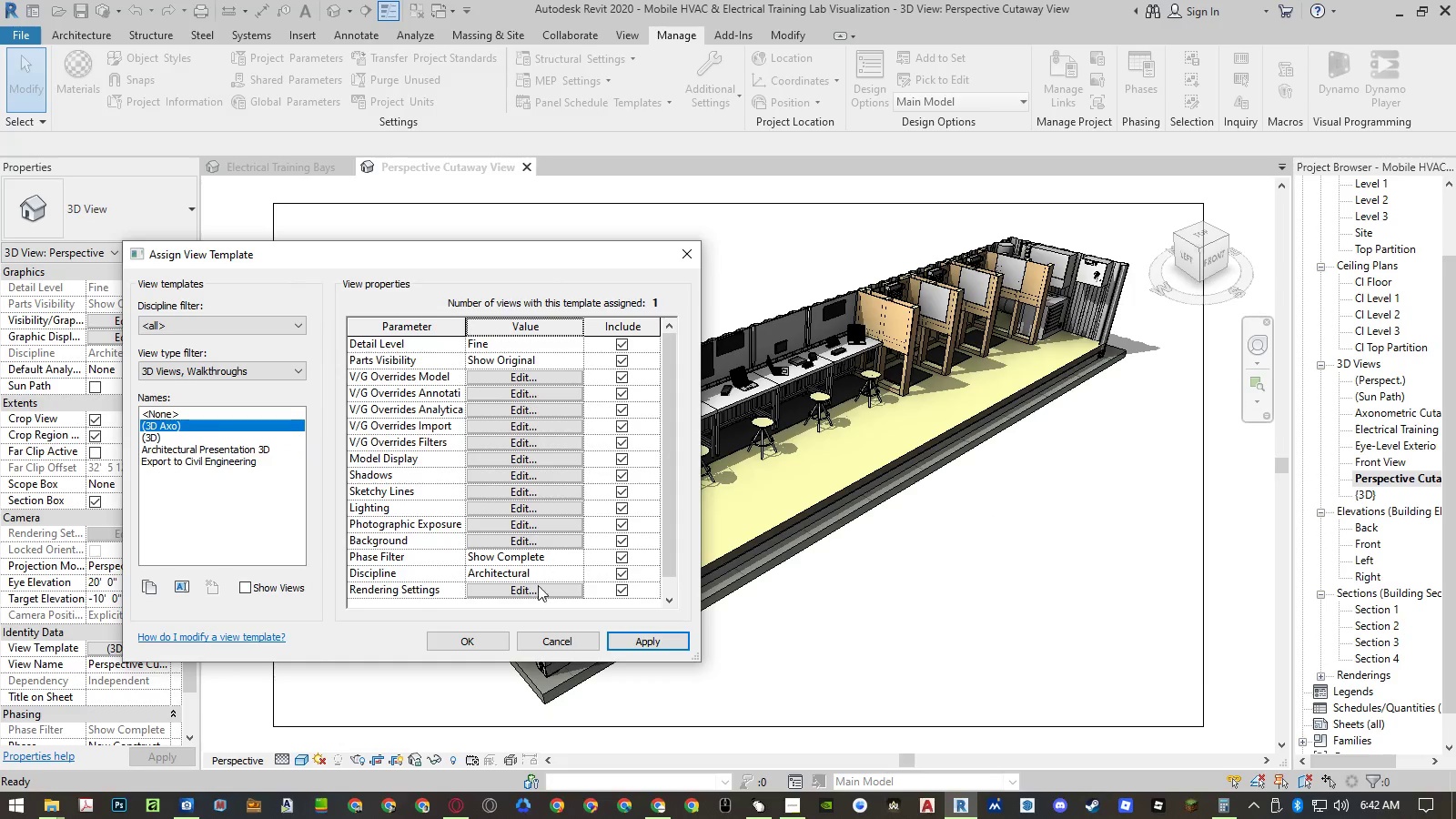 
left_click([536, 591])
 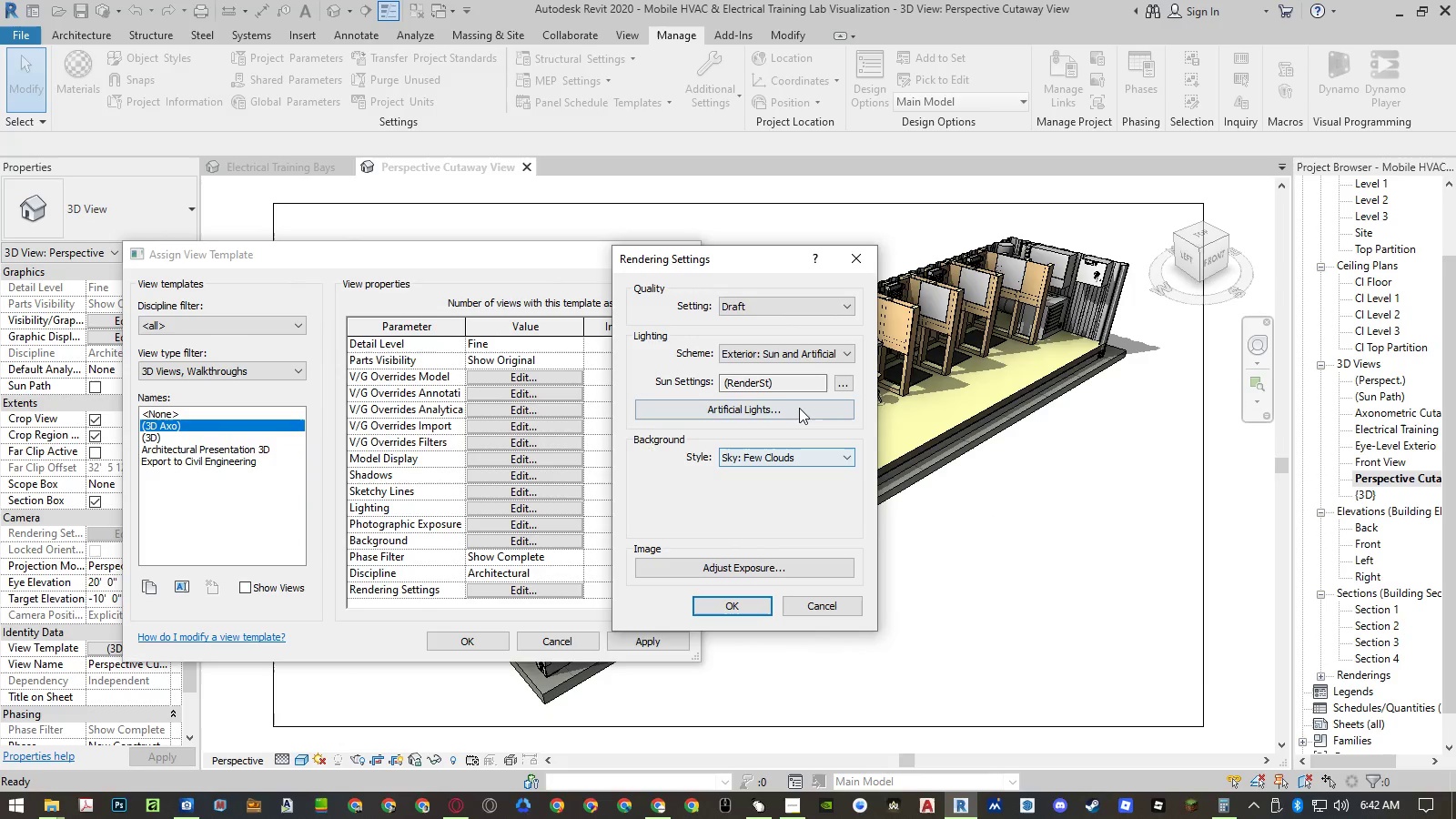 
left_click([842, 384])
 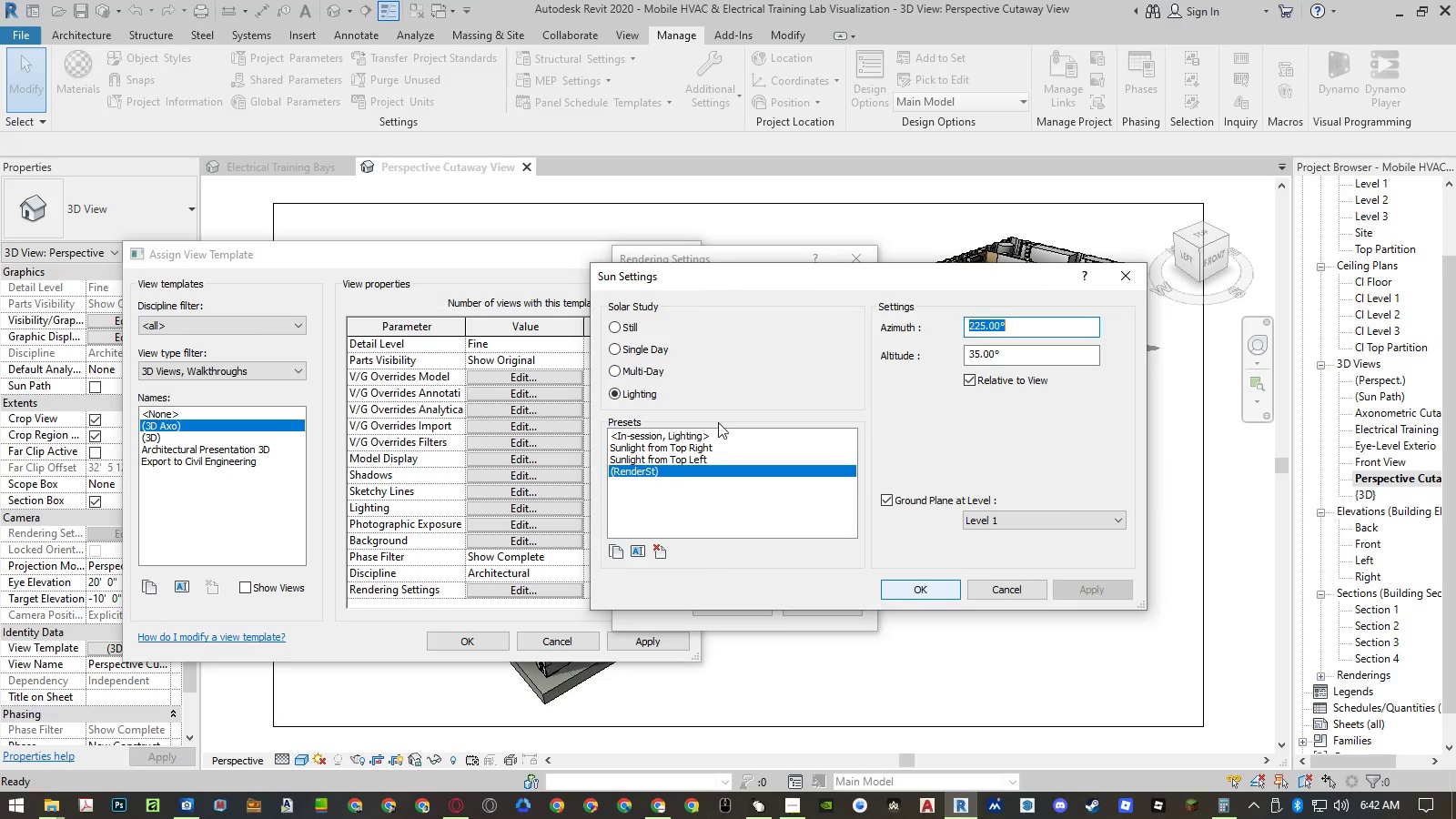 
left_click([630, 328])
 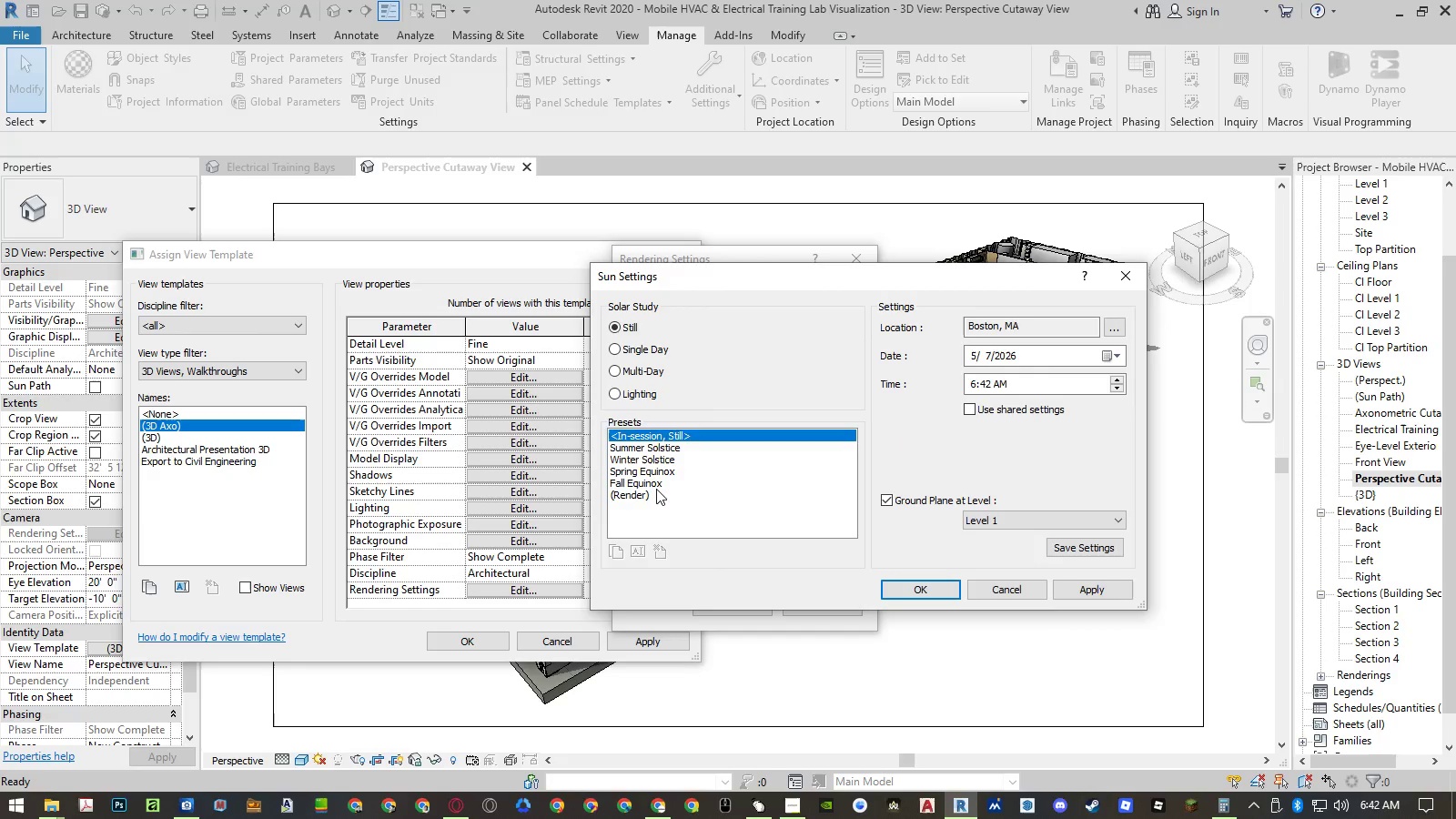 
double_click([656, 490])
 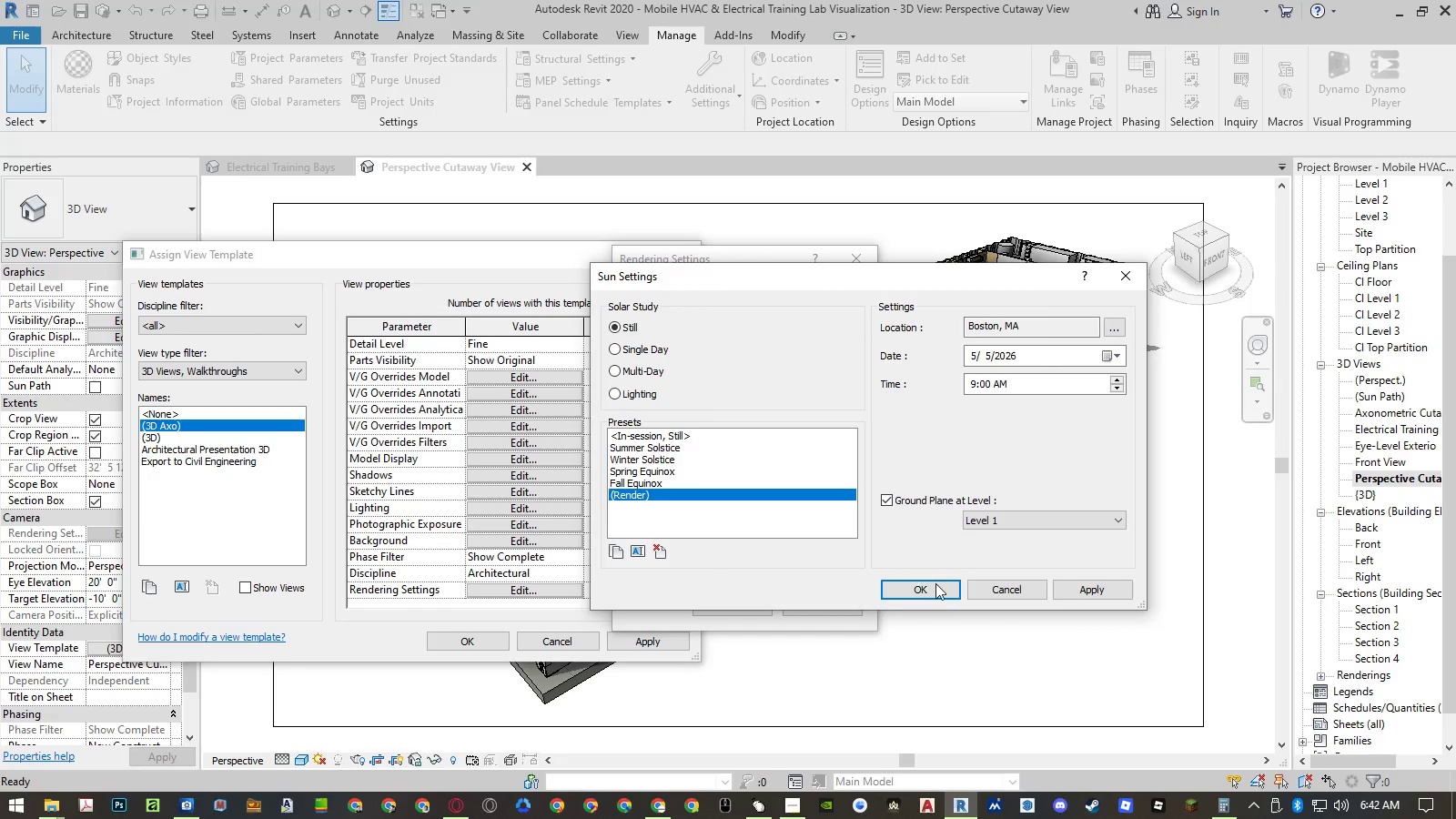 
left_click([935, 583])
 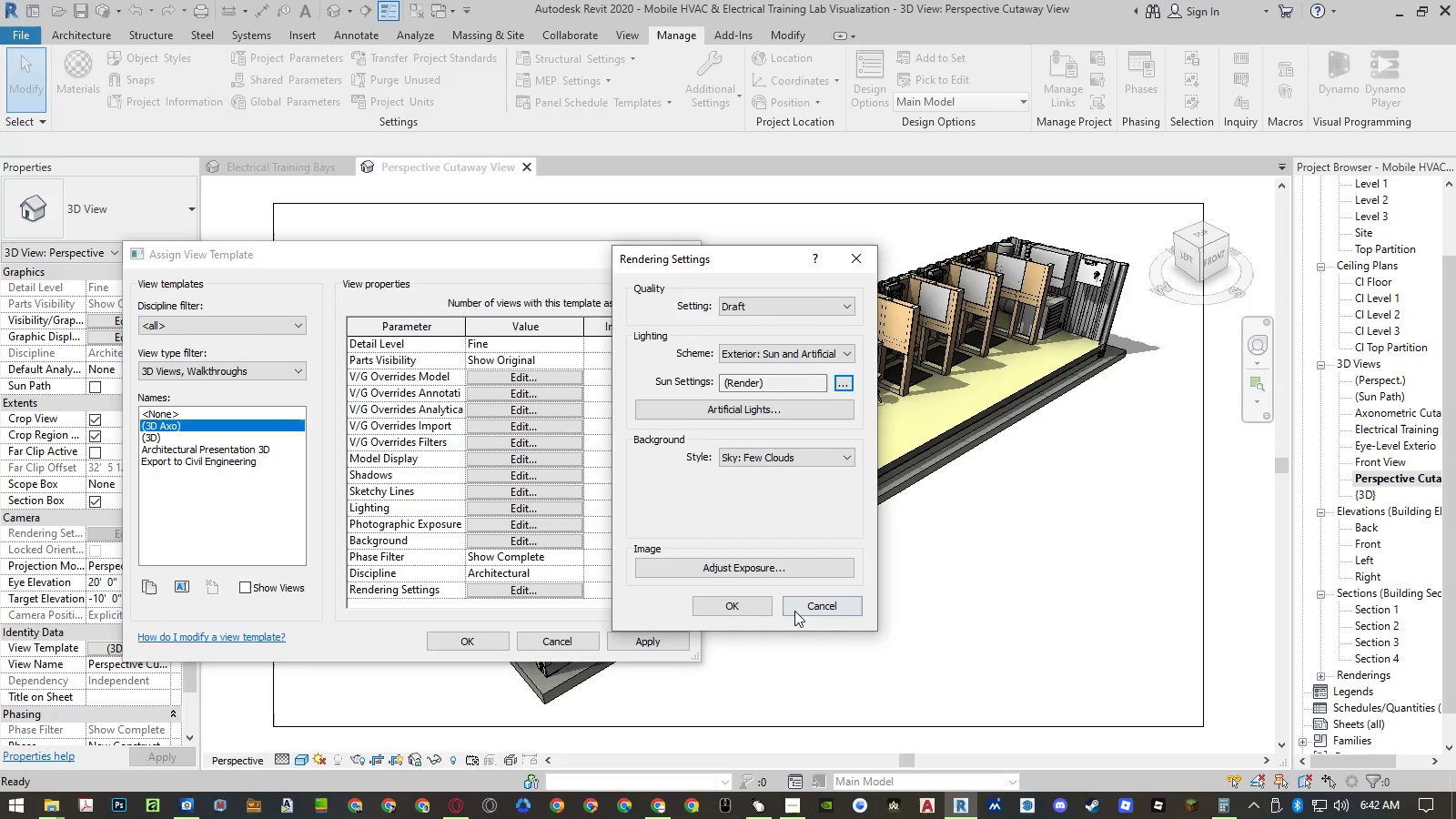 
left_click([749, 604])
 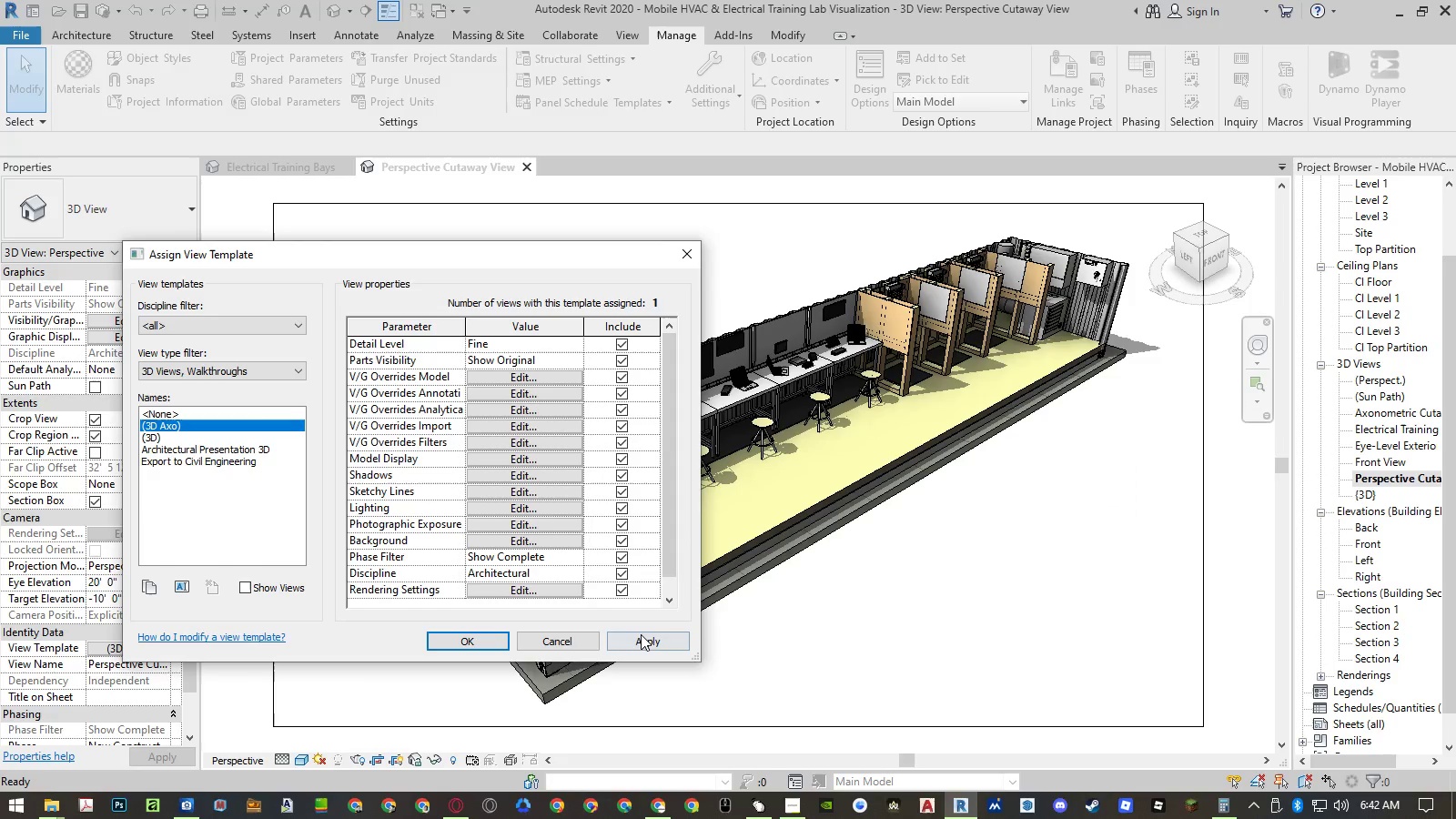 
left_click([641, 634])
 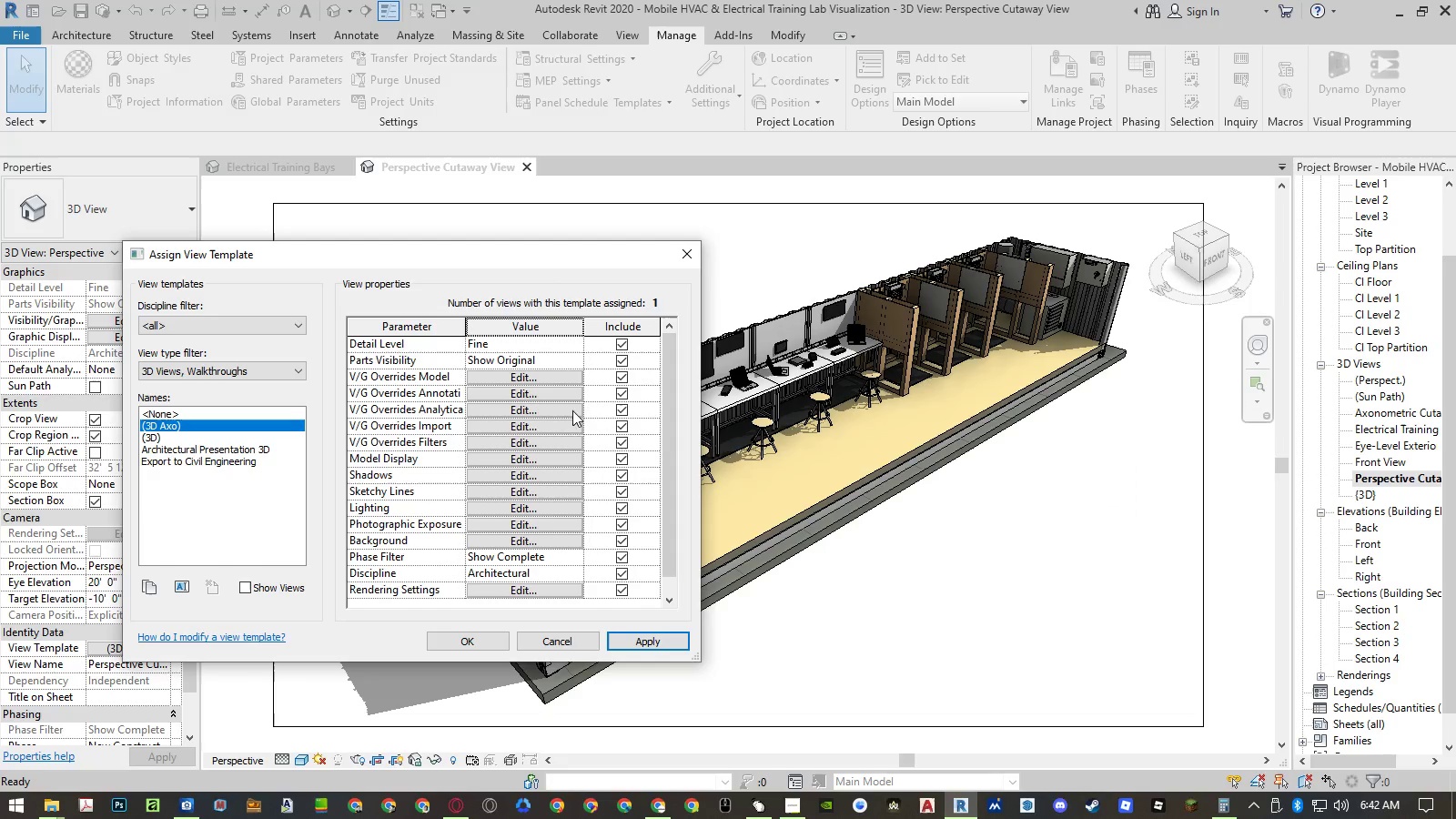 
left_click_drag(start_coordinate=[543, 264], to_coordinate=[822, 262])
 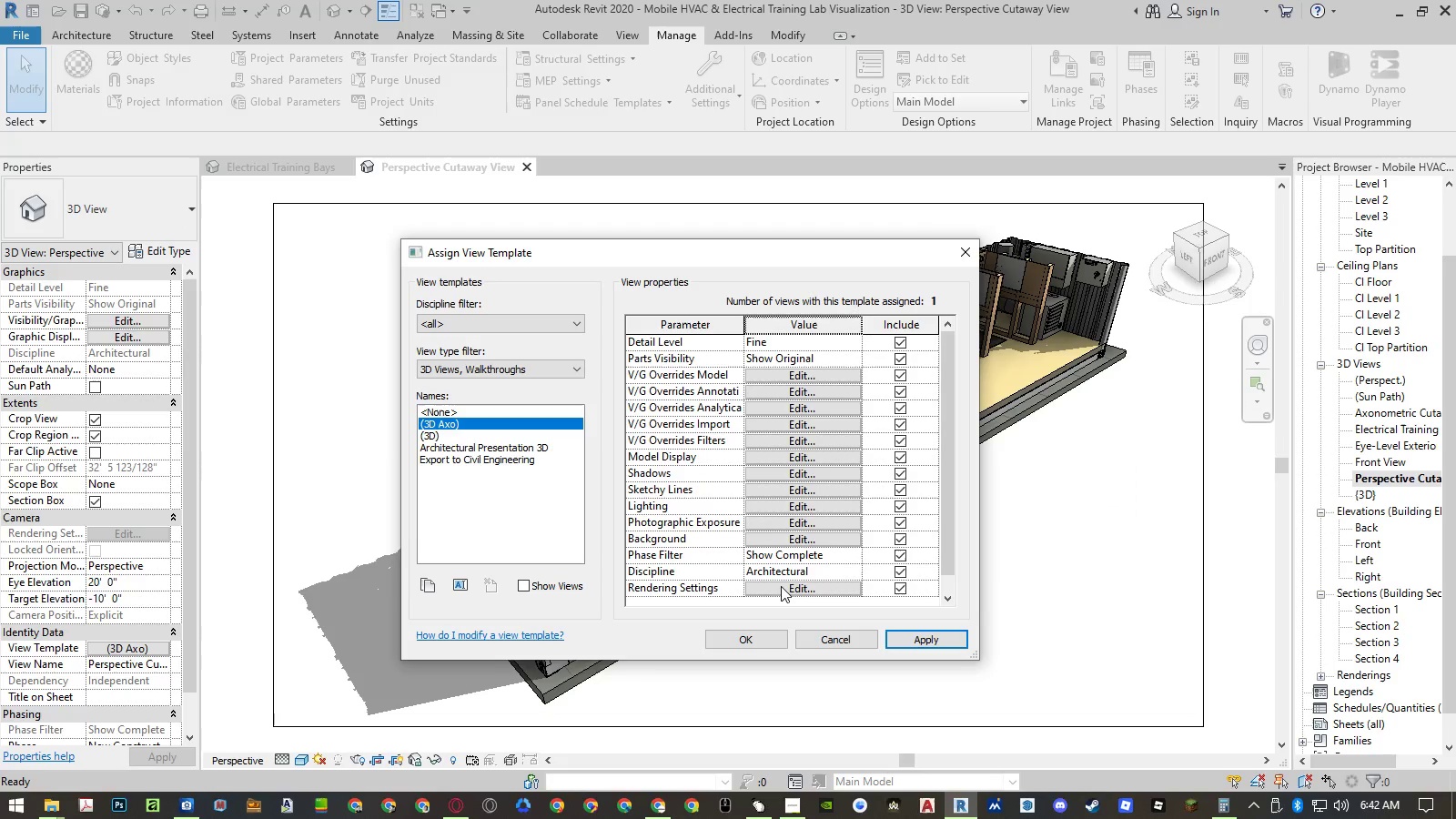 
left_click([782, 591])
 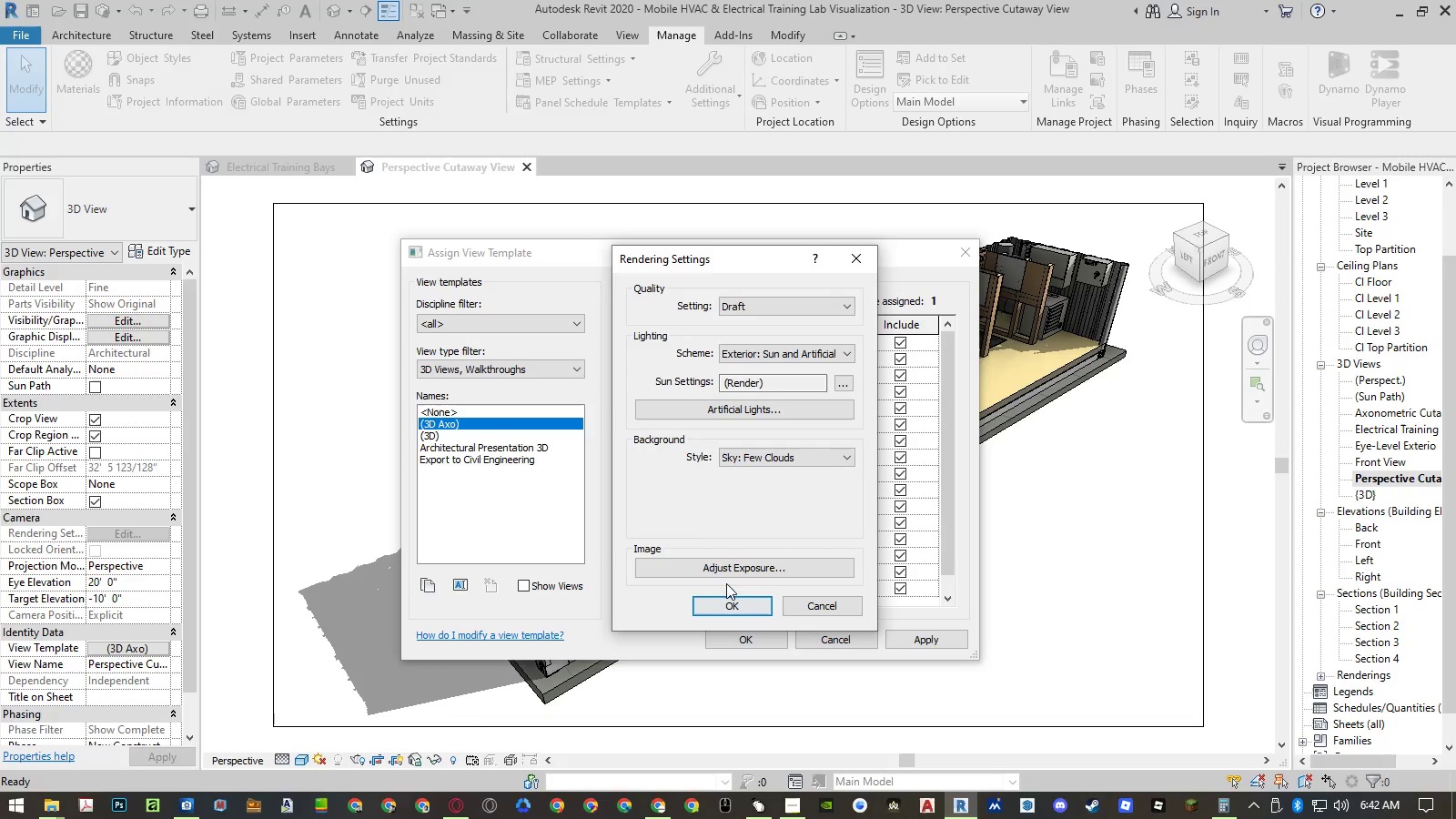 
left_click([725, 569])
 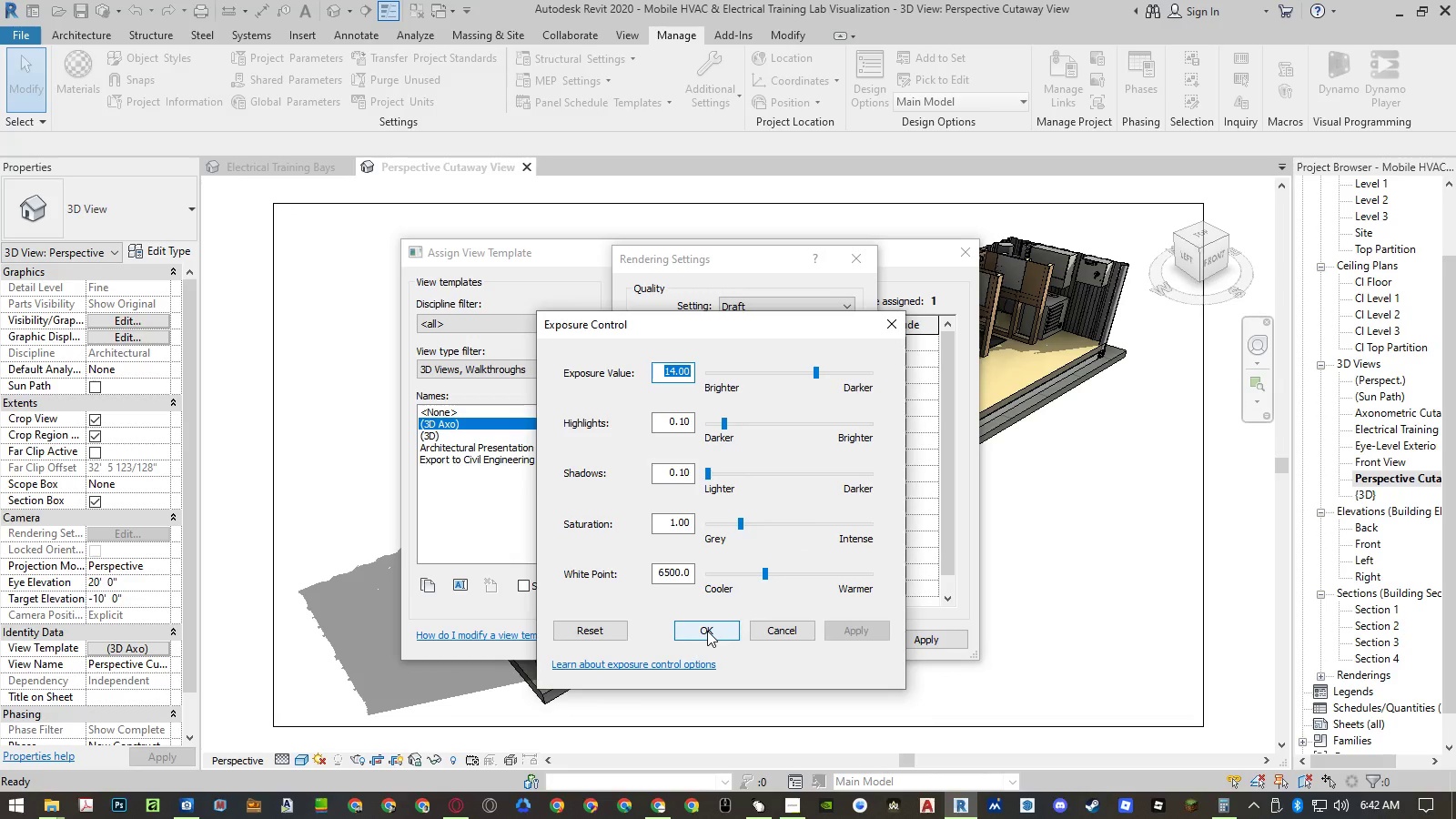 
left_click([707, 631])
 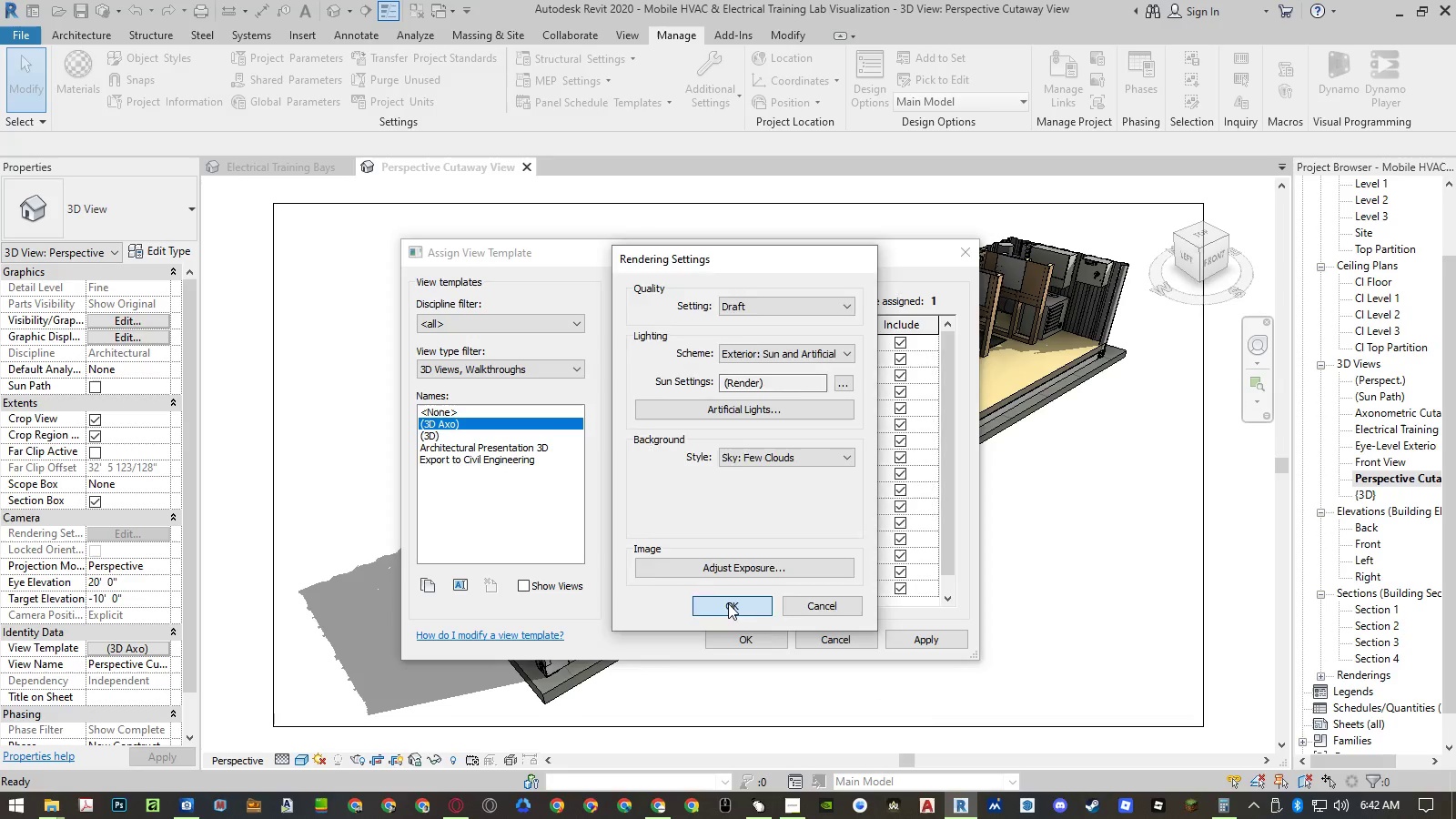 
double_click([735, 633])
 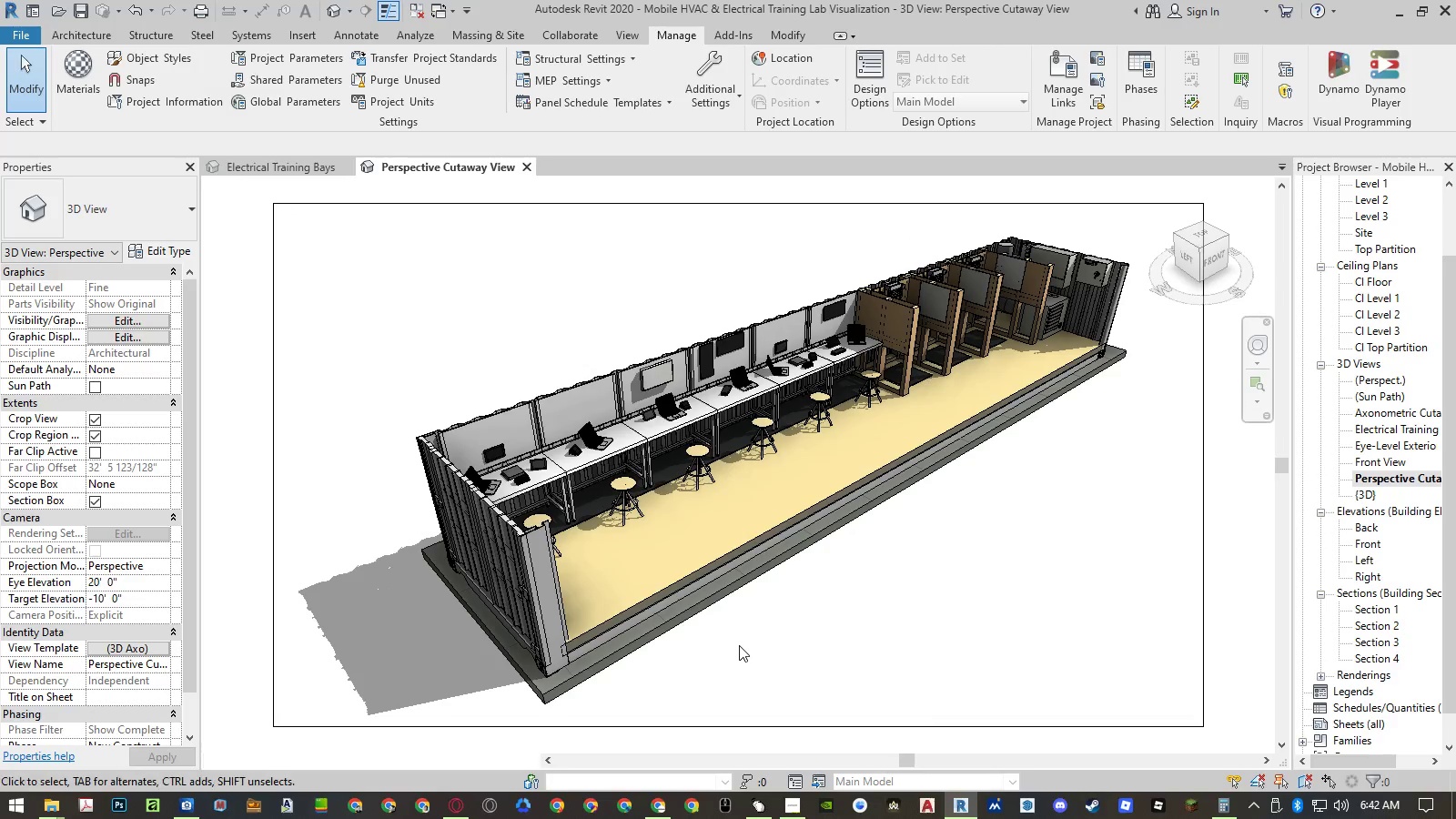 
left_click([744, 648])
 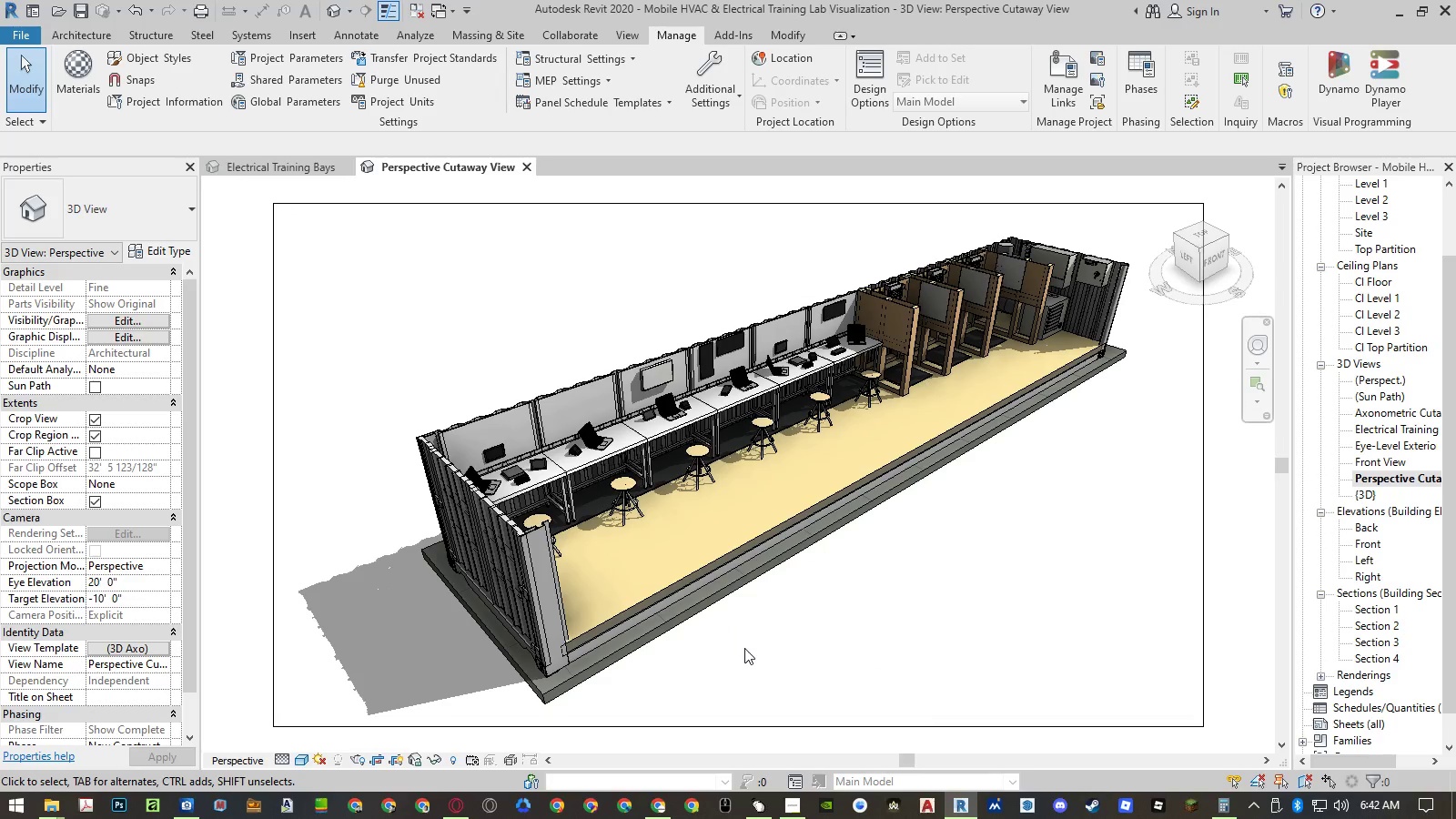 
key(Control+S)
 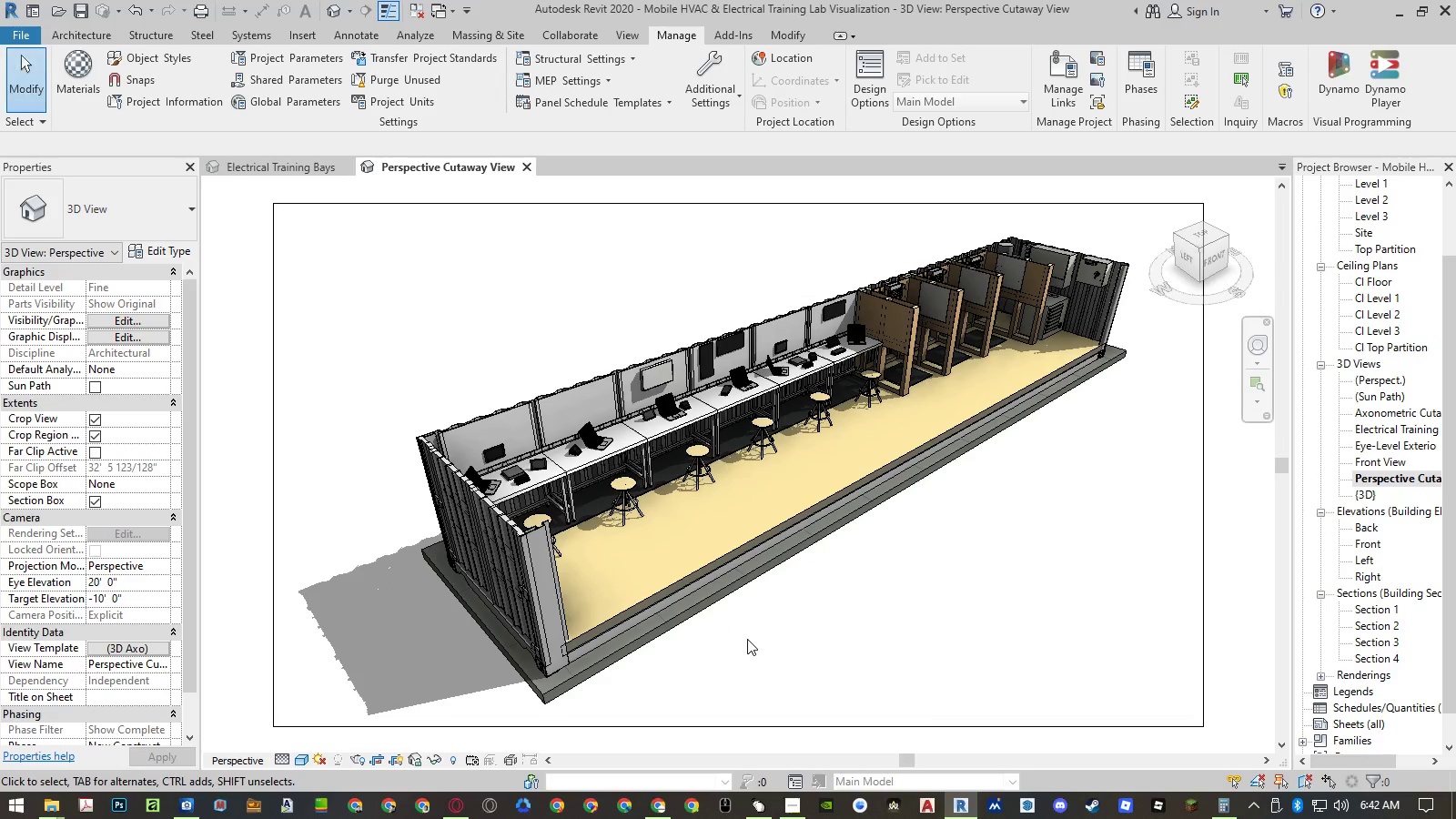 
wait(5.2)
 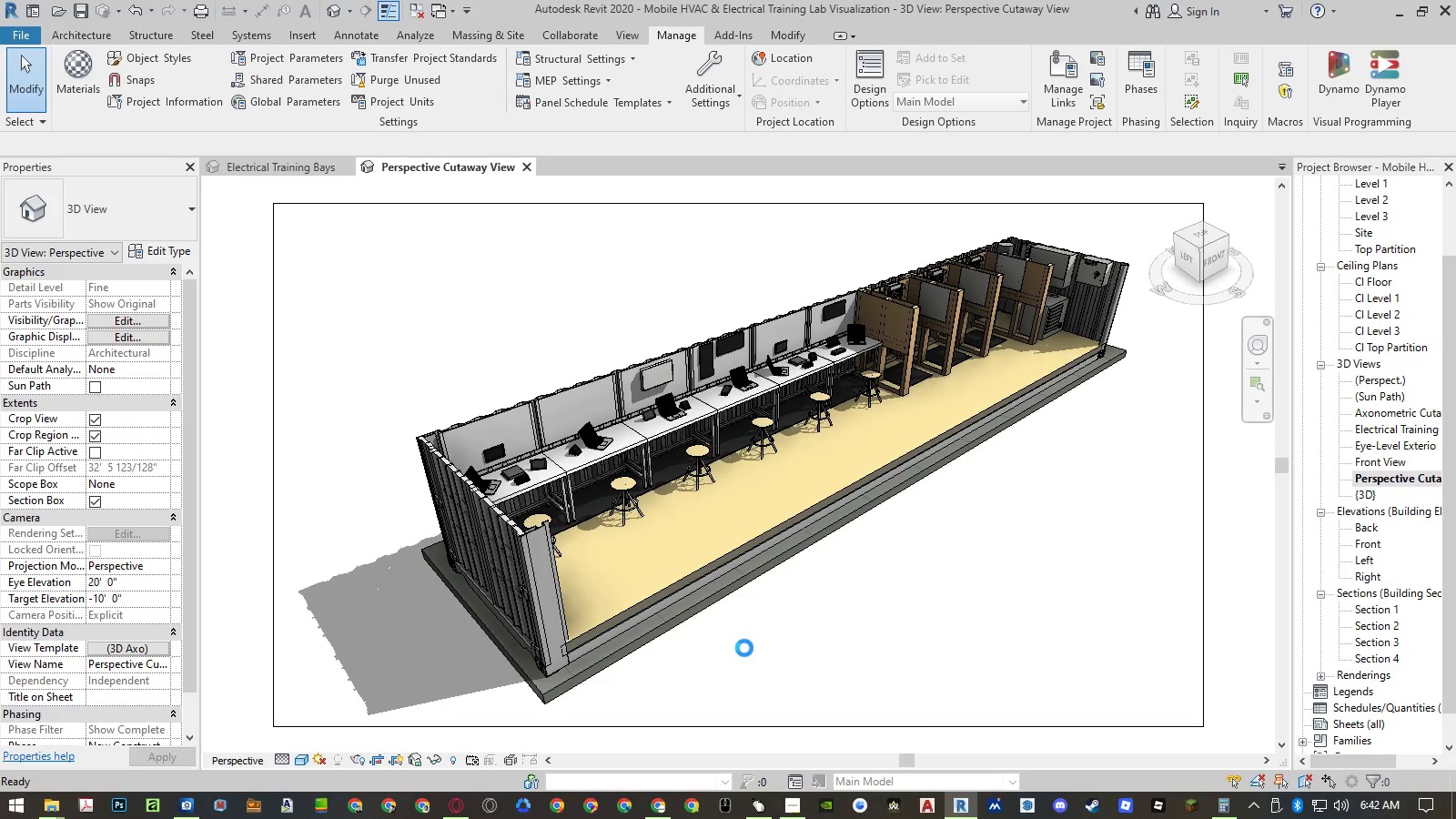 
left_click([261, 167])
 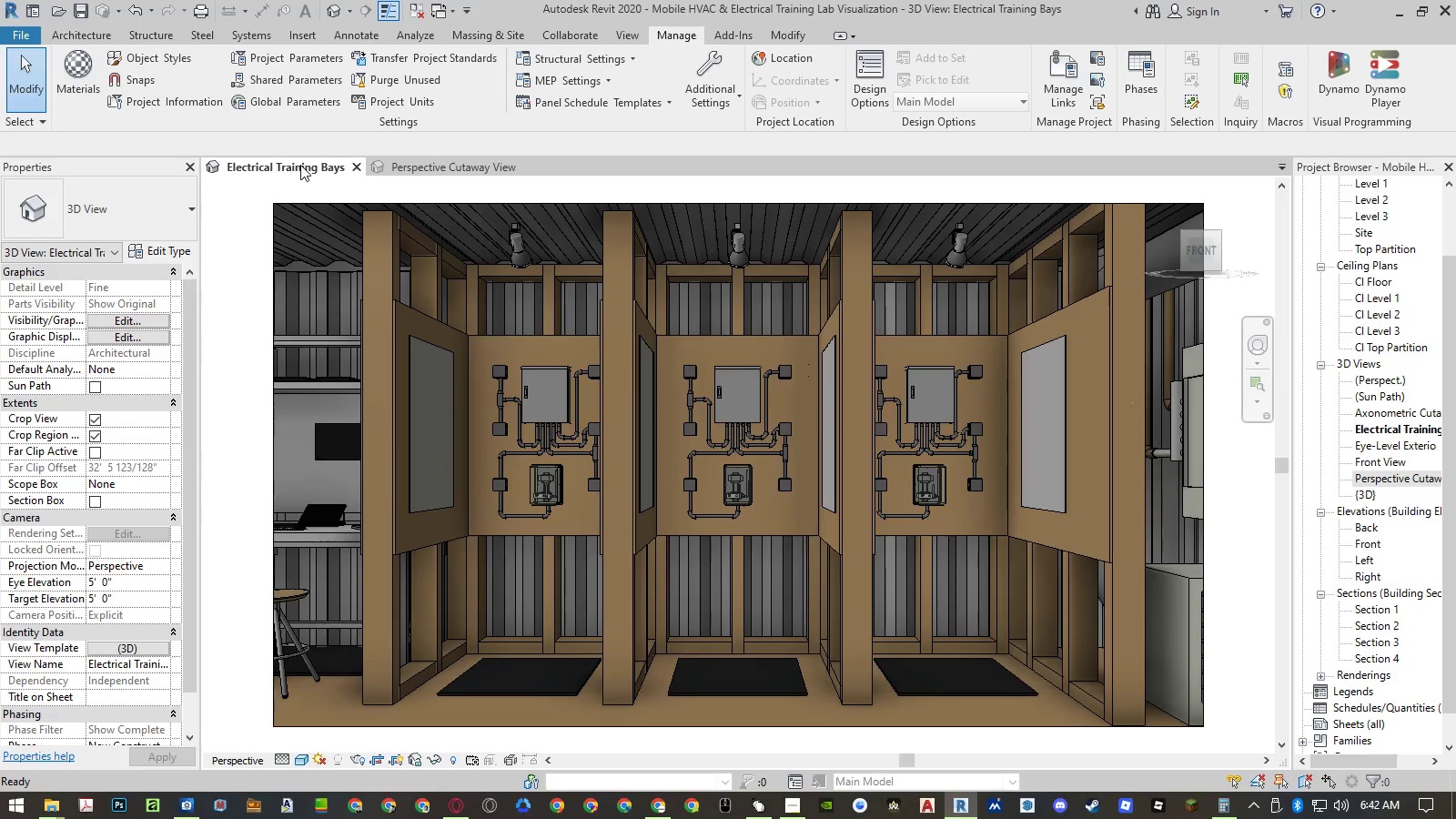 
left_click([354, 162])
 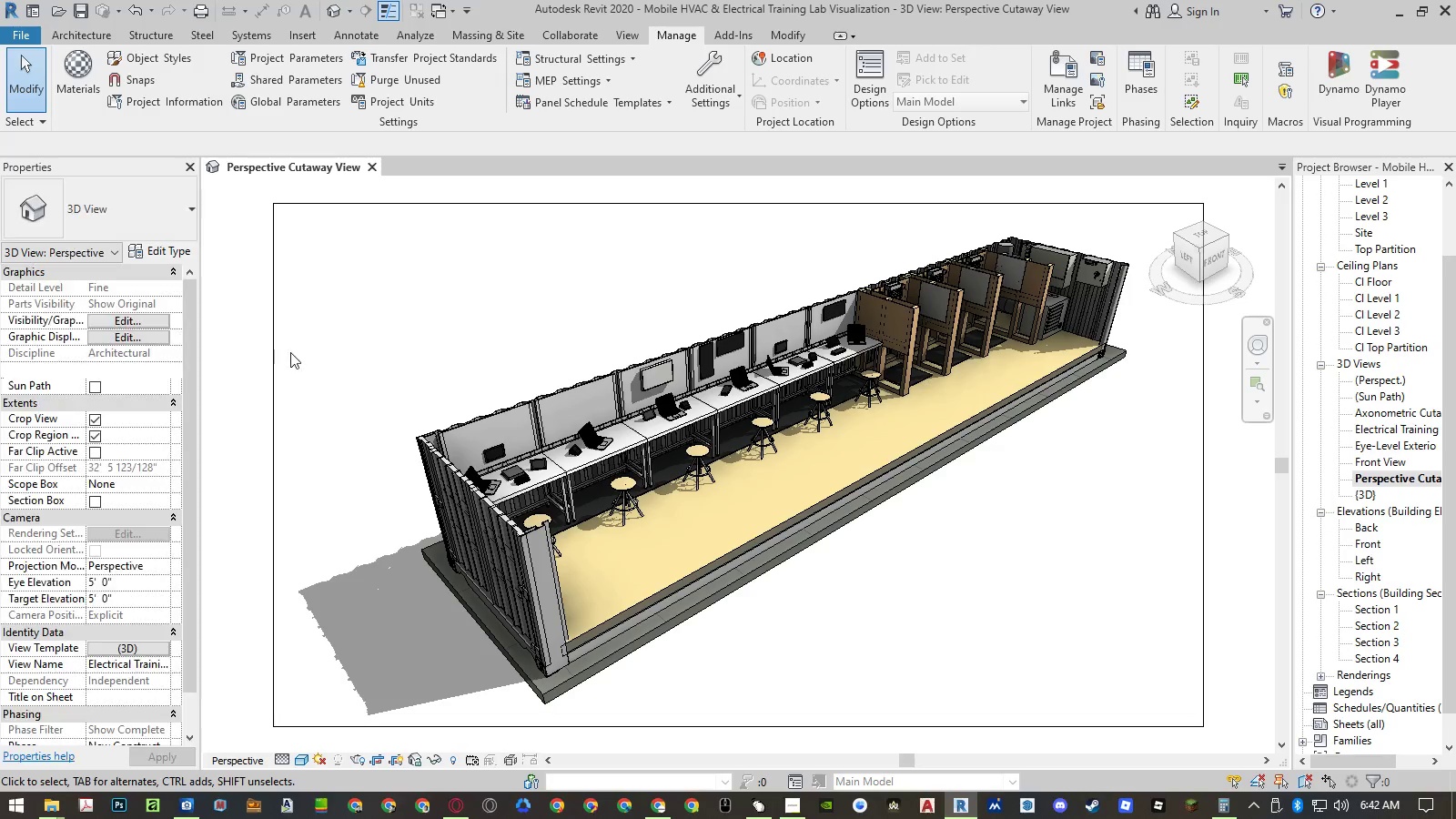 
left_click([247, 368])
 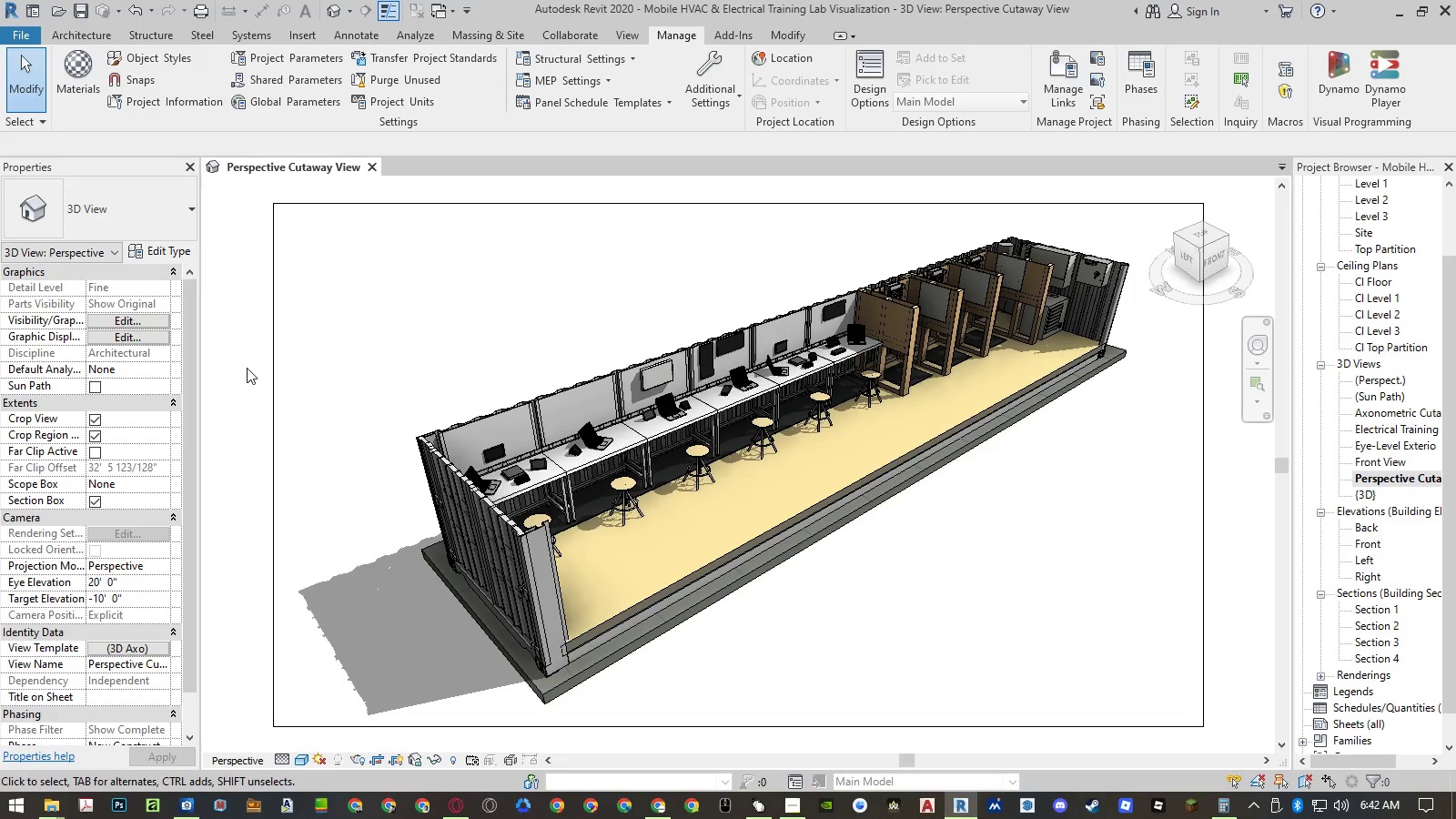 
type(rr)
 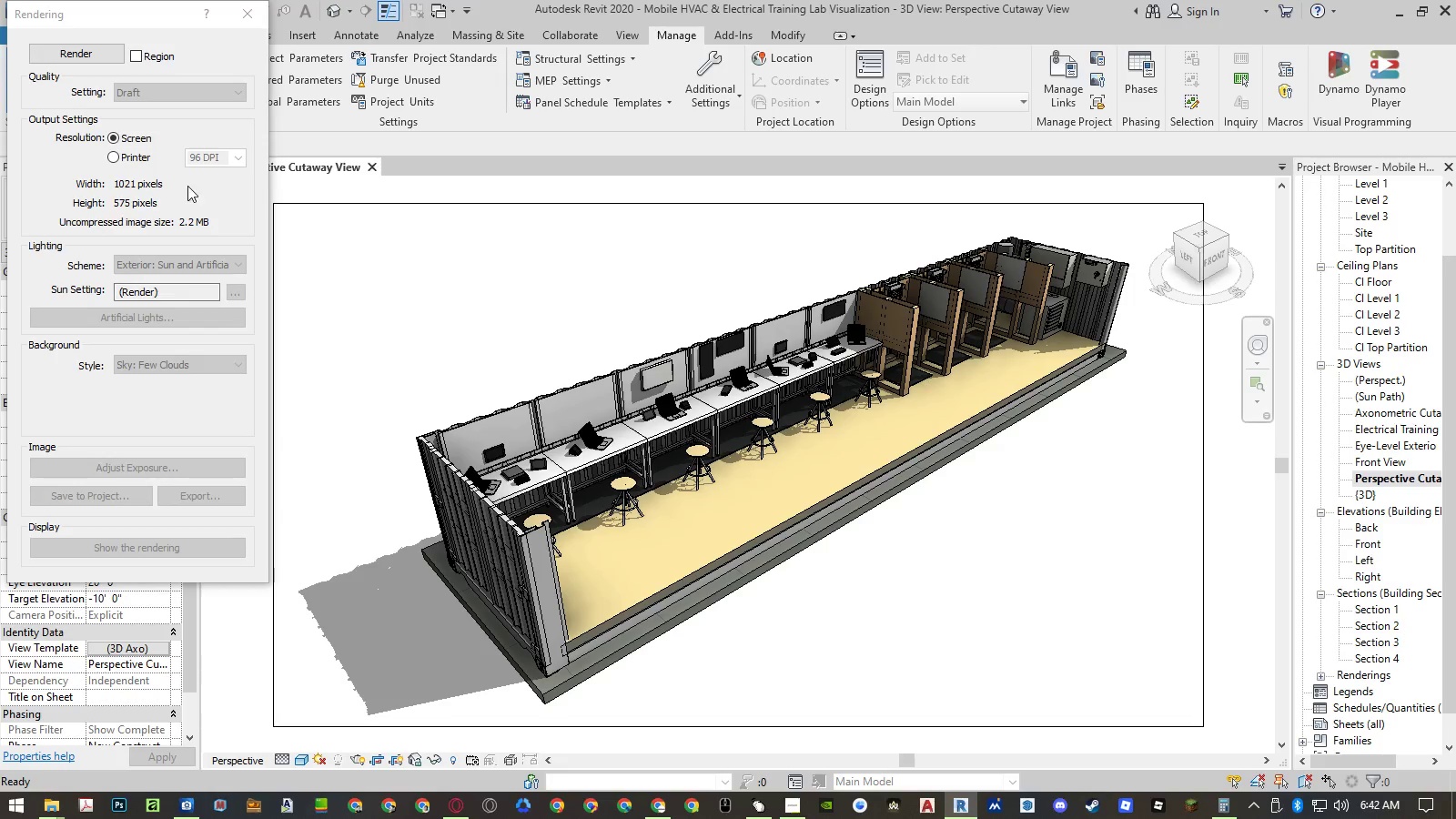 
left_click([129, 155])
 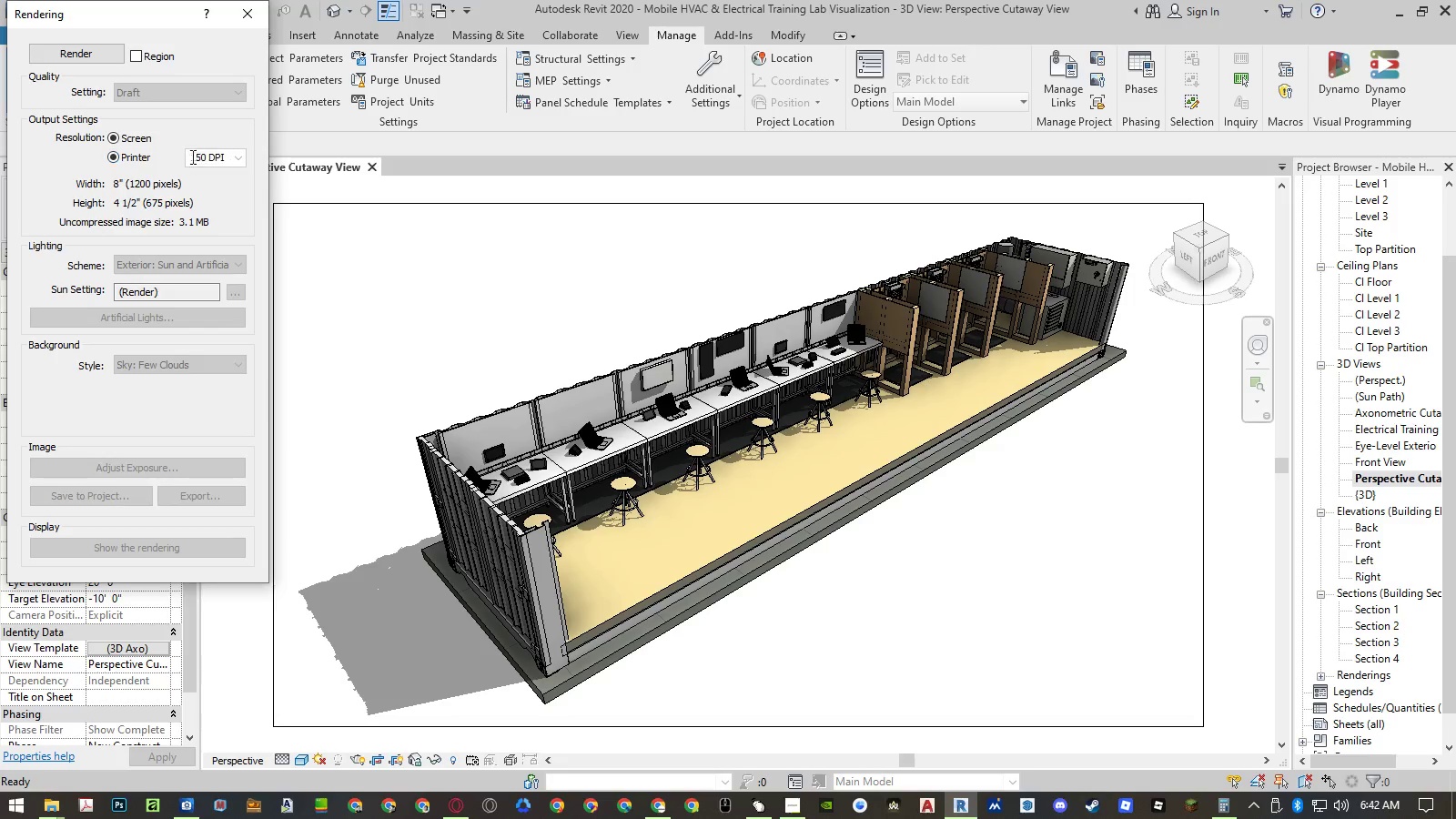 
left_click([198, 157])
 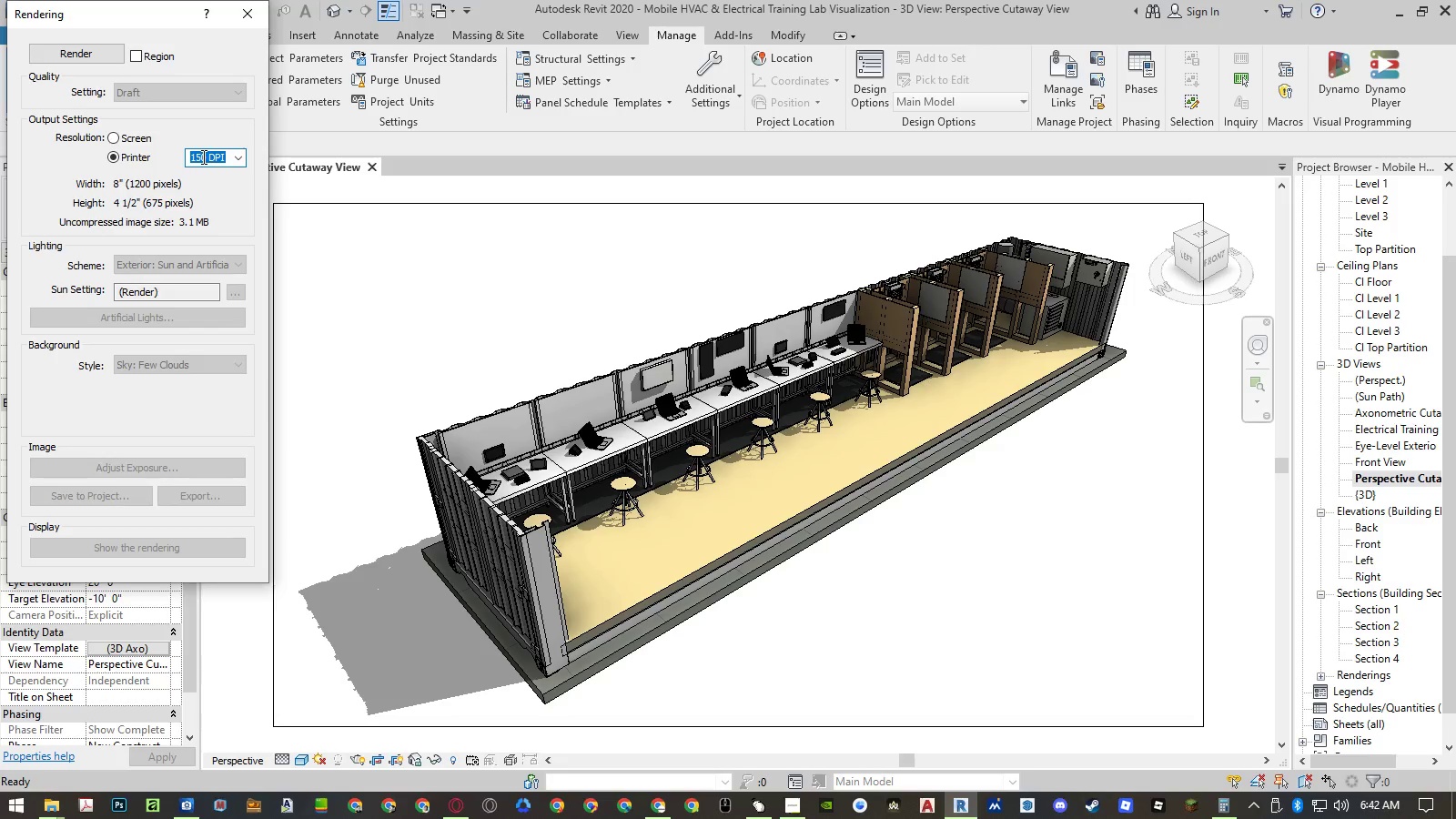 
left_click_drag(start_coordinate=[202, 157], to_coordinate=[164, 156])
 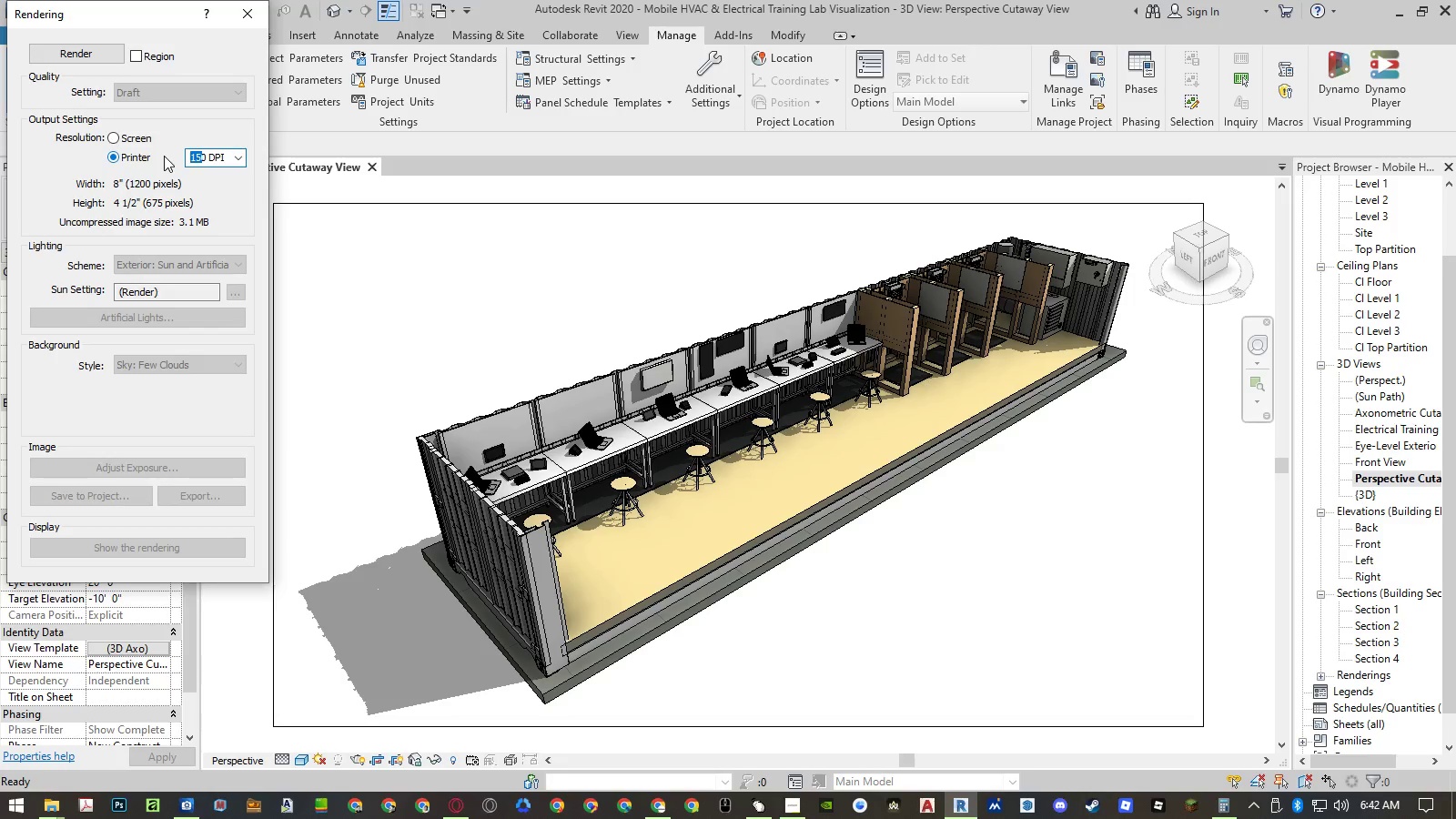 
key(Numpad2)
 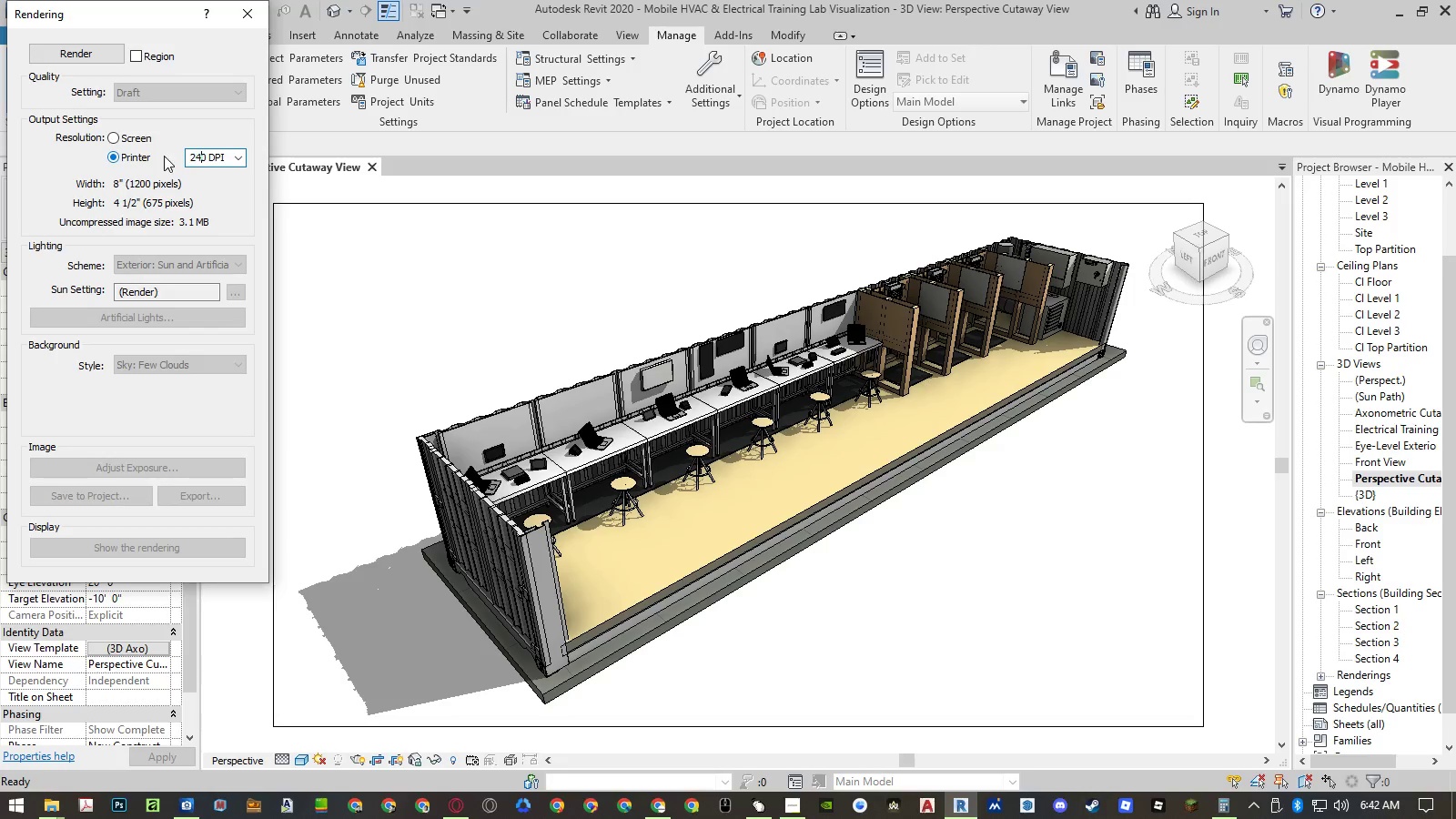 
key(Numpad4)
 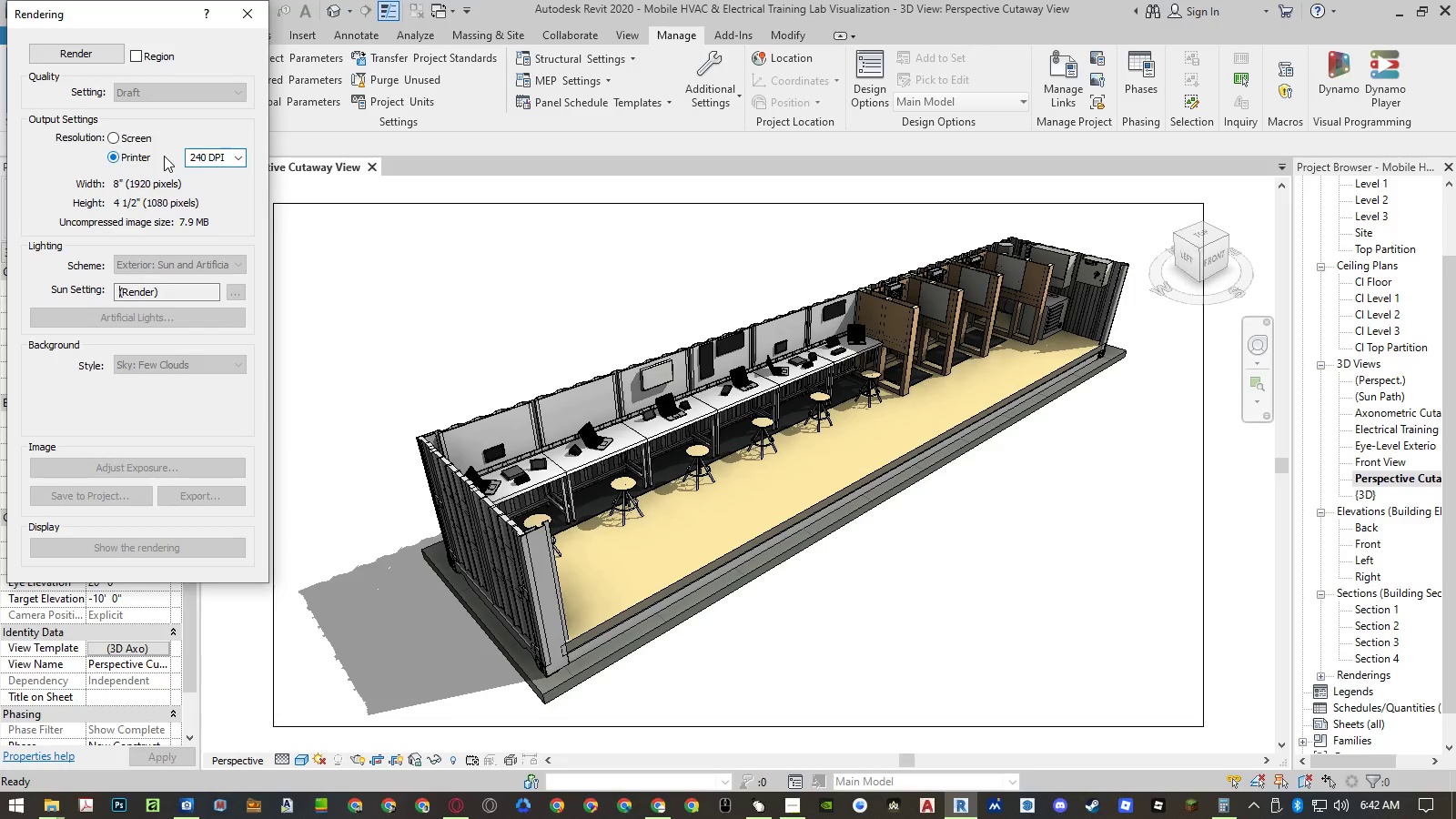 
key(NumpadEnter)
 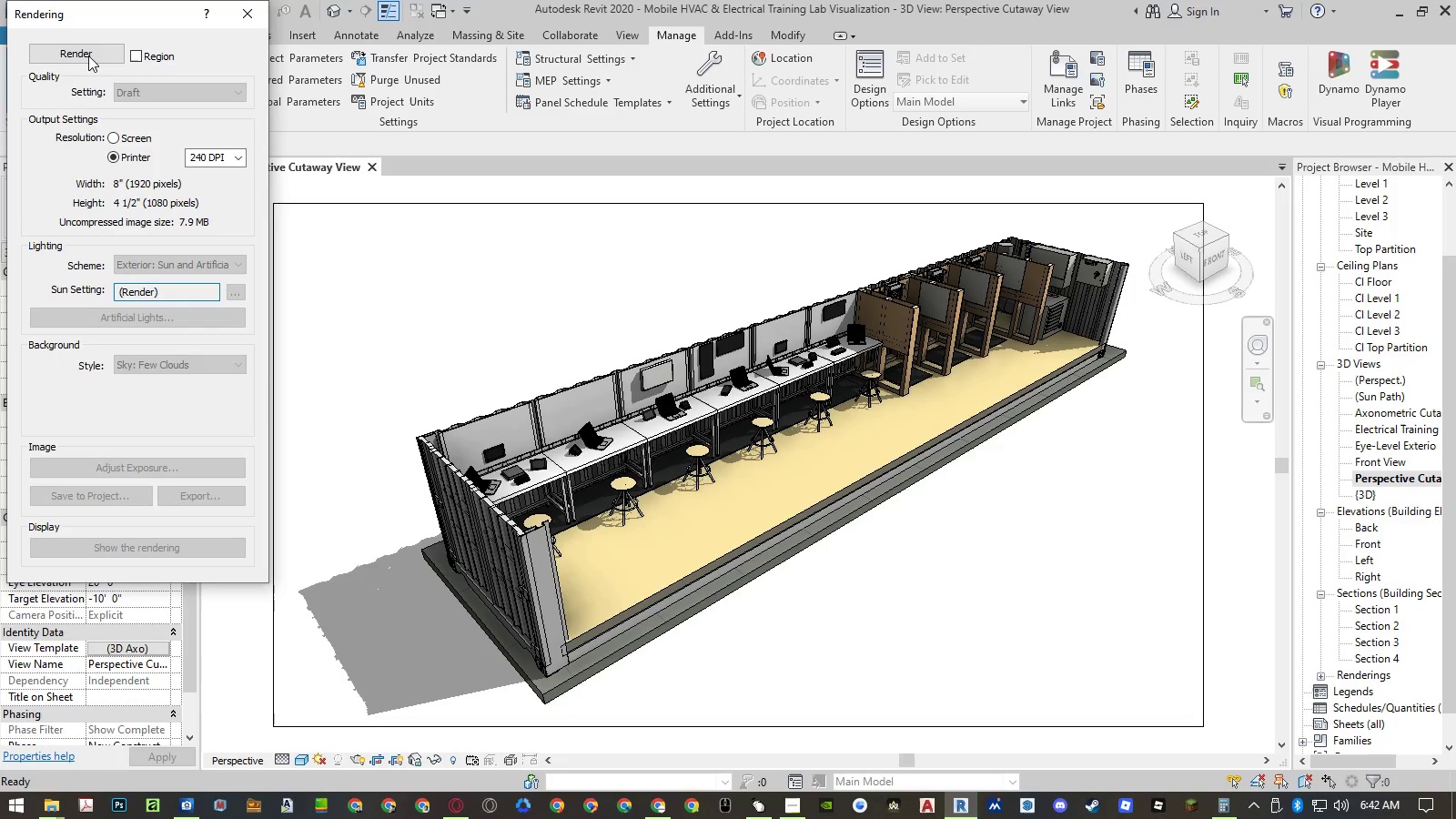 
left_click([88, 55])
 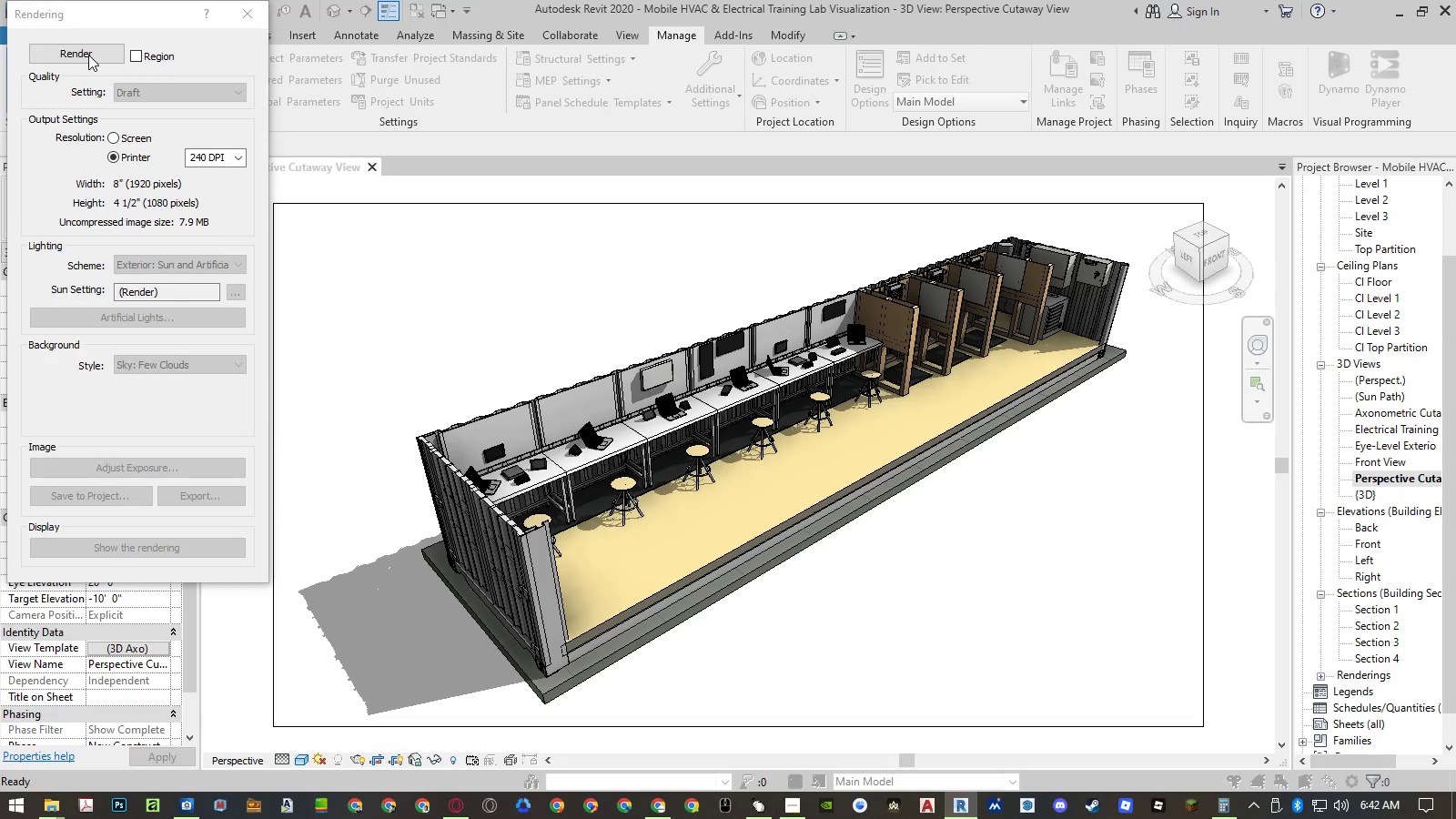 
key(Shift+F4)
 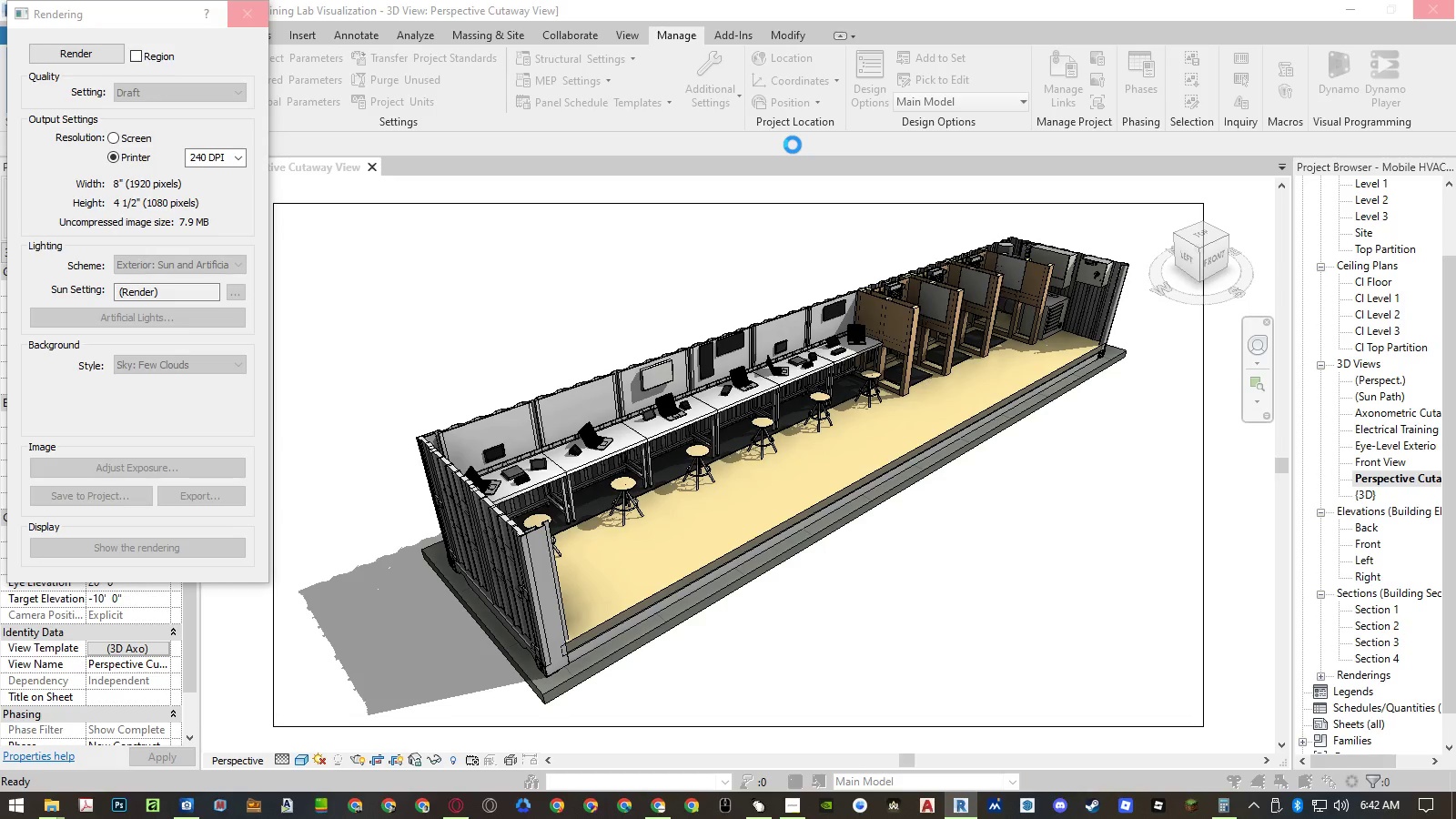 
wait(15.09)
 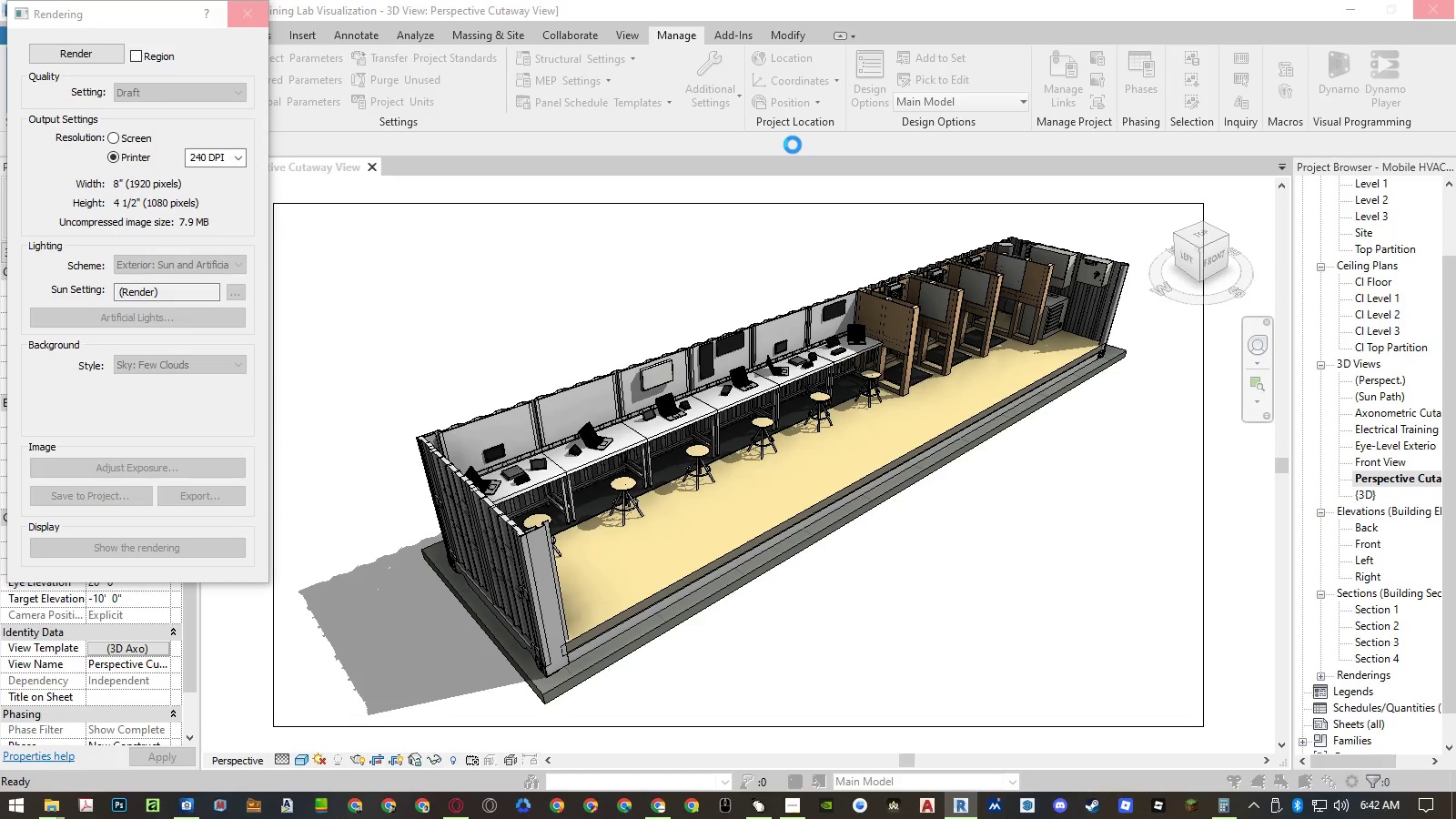 
left_click([248, 60])
 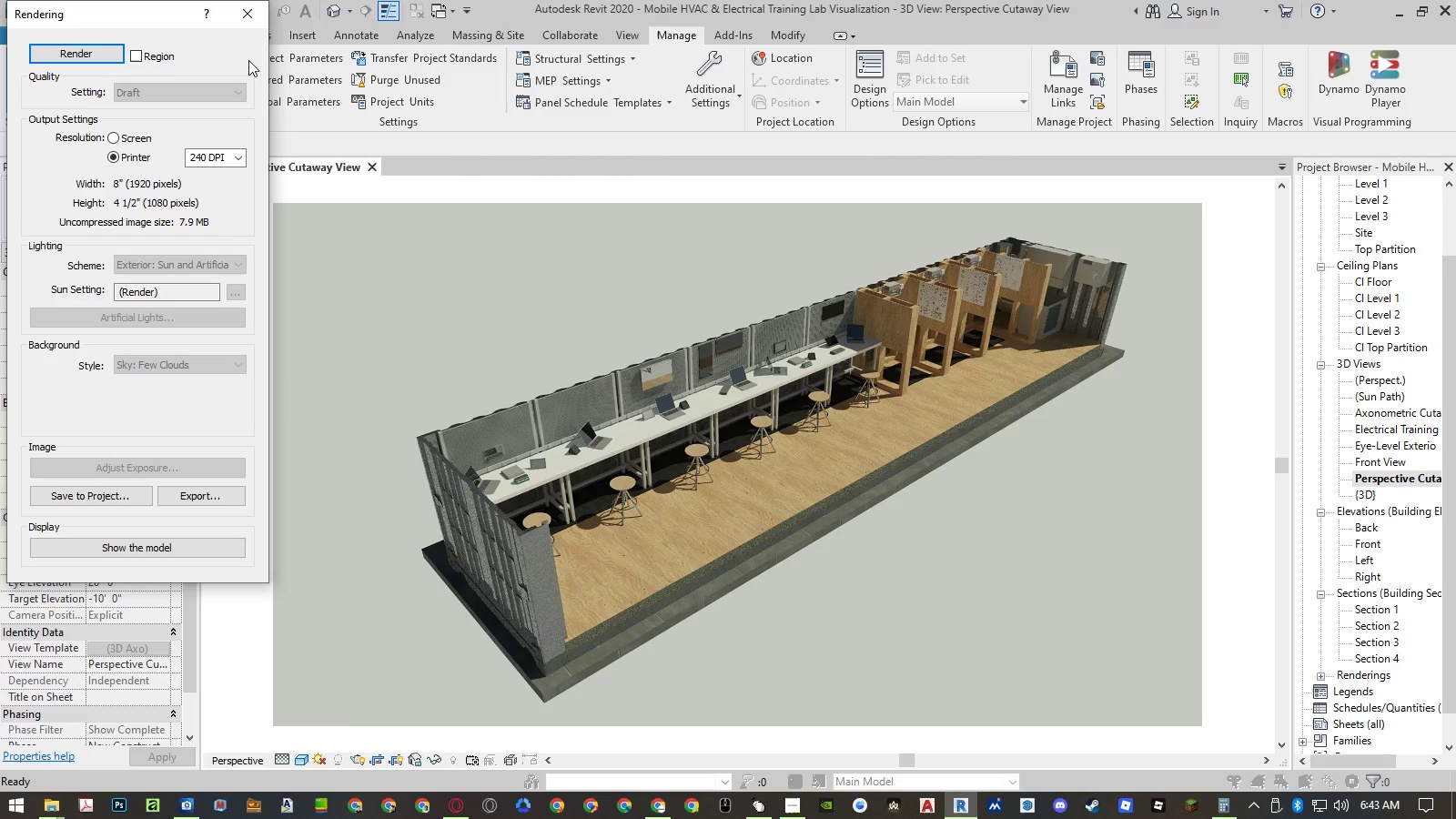 
wait(5.52)
 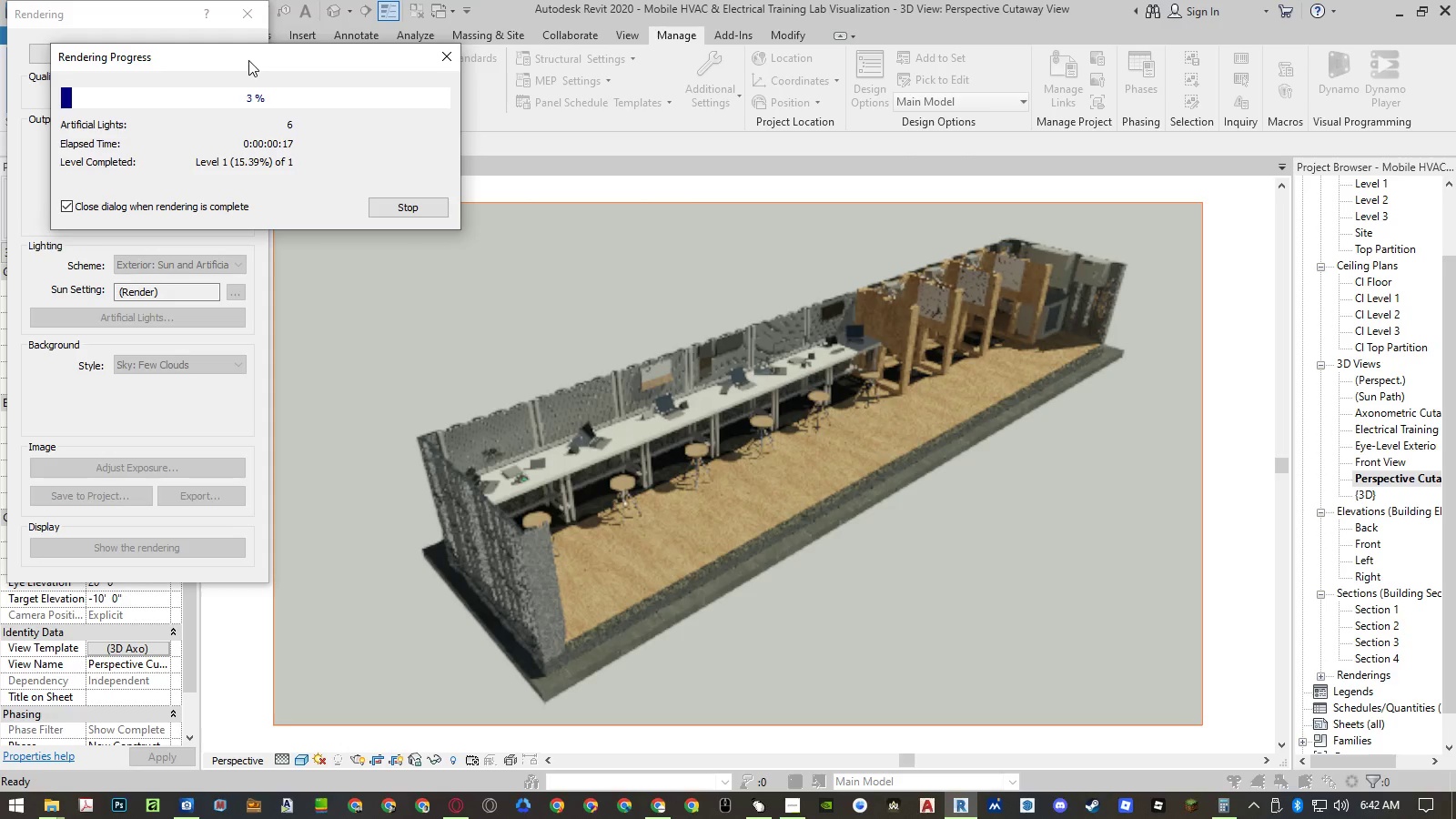 
key(Shift+F8)
 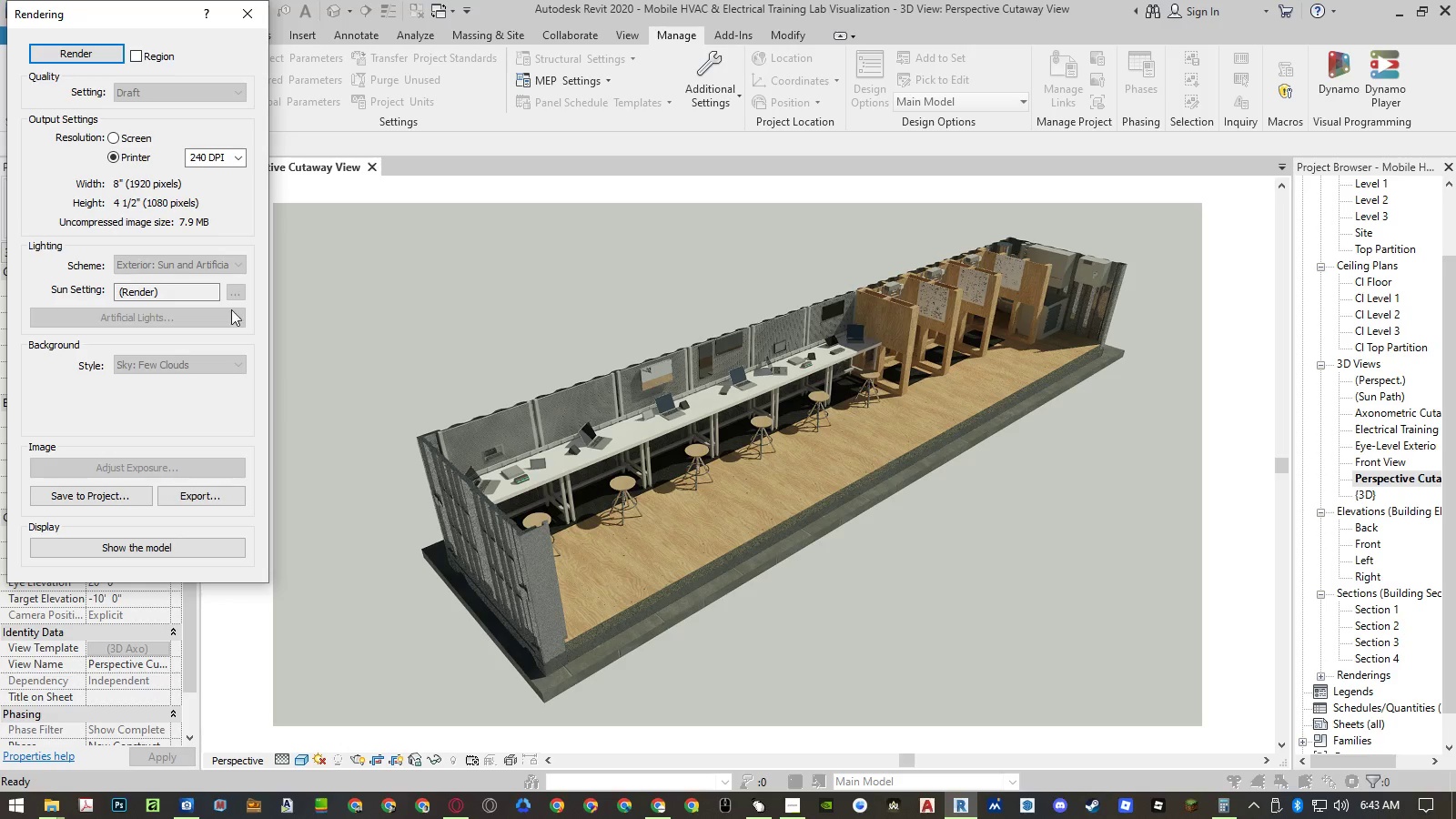 
left_click([78, 497])
 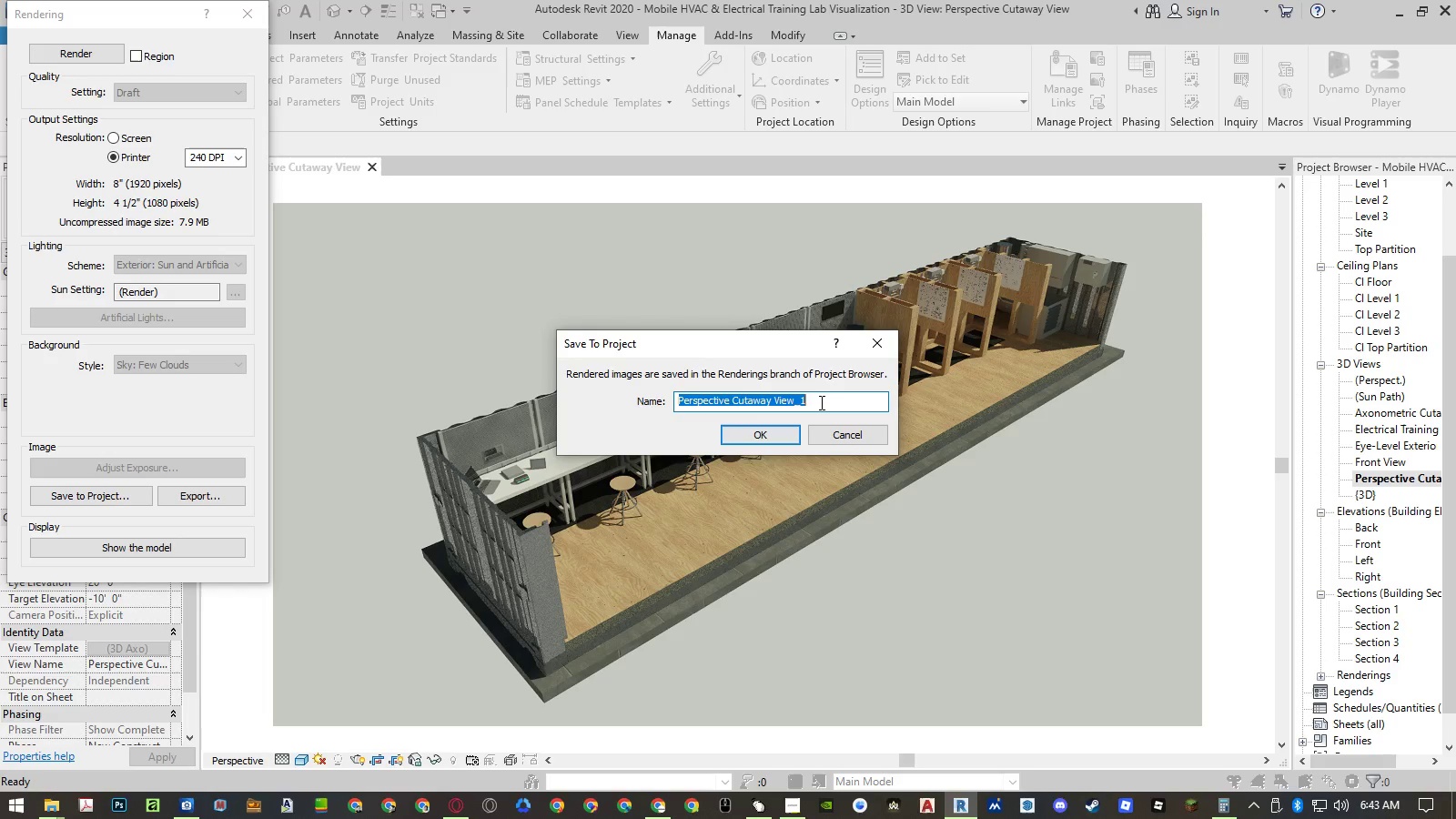 
double_click([820, 402])
 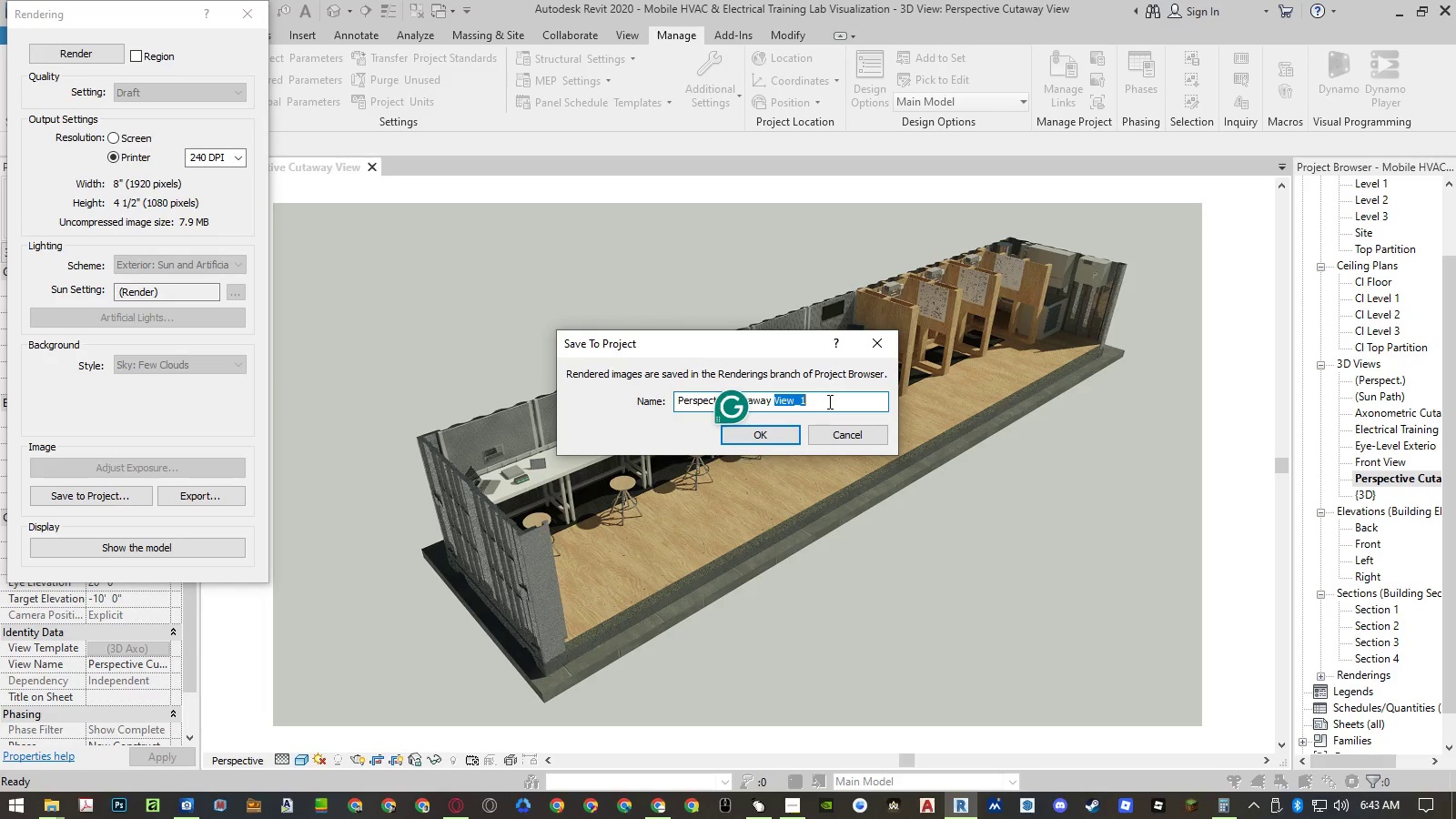 
triple_click([831, 400])
 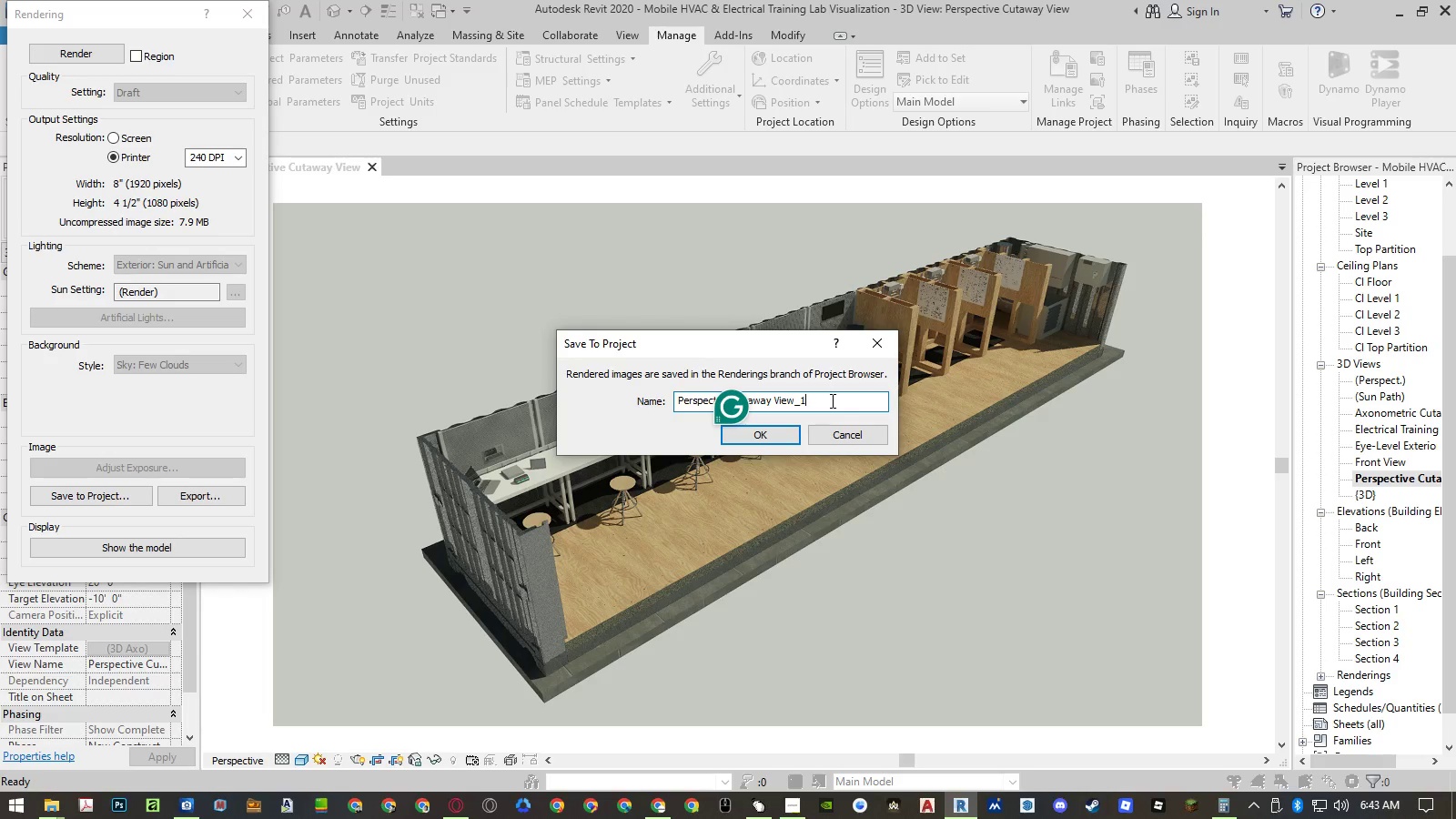 
key(Backspace)
 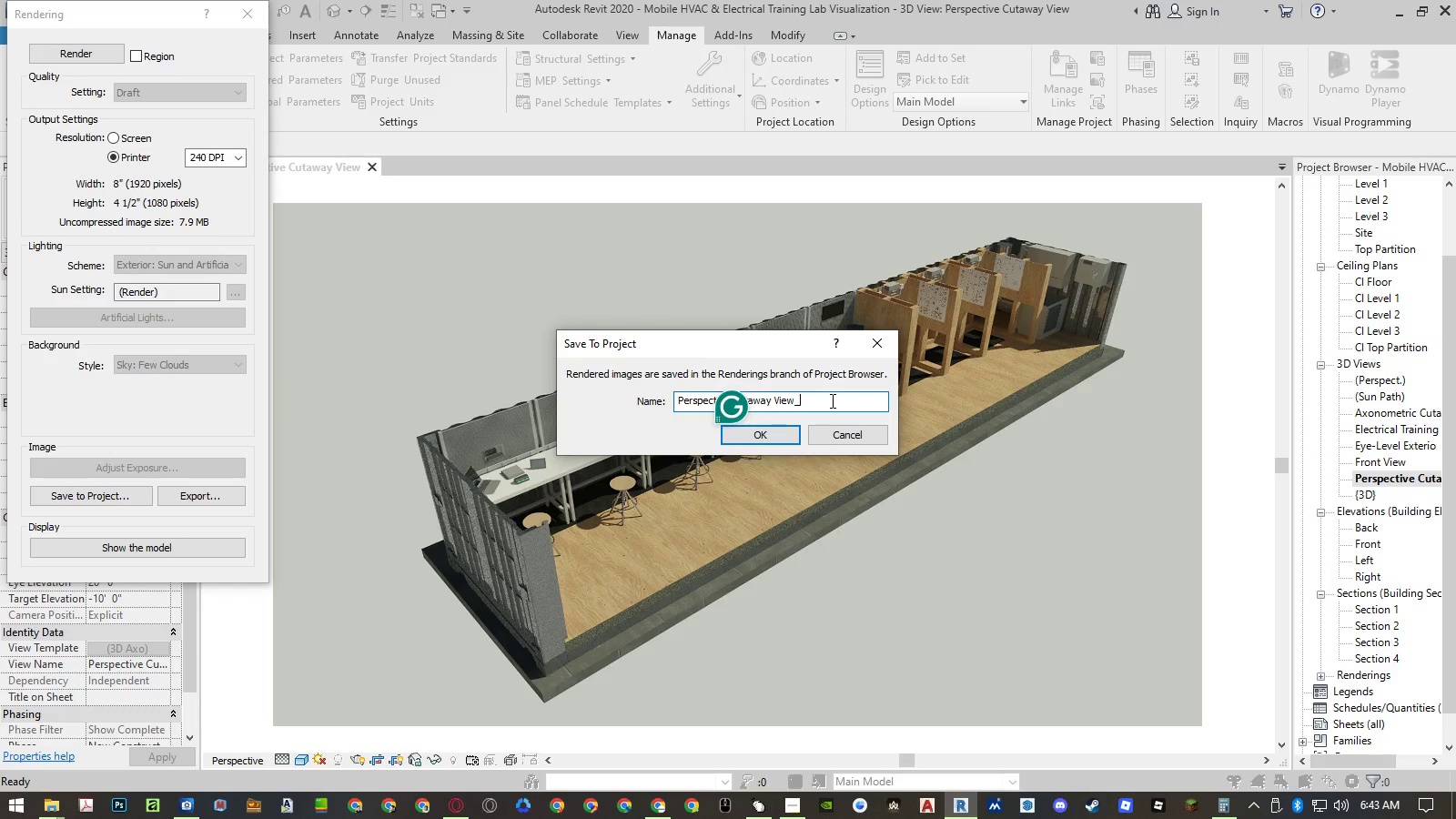 
key(Backspace)
 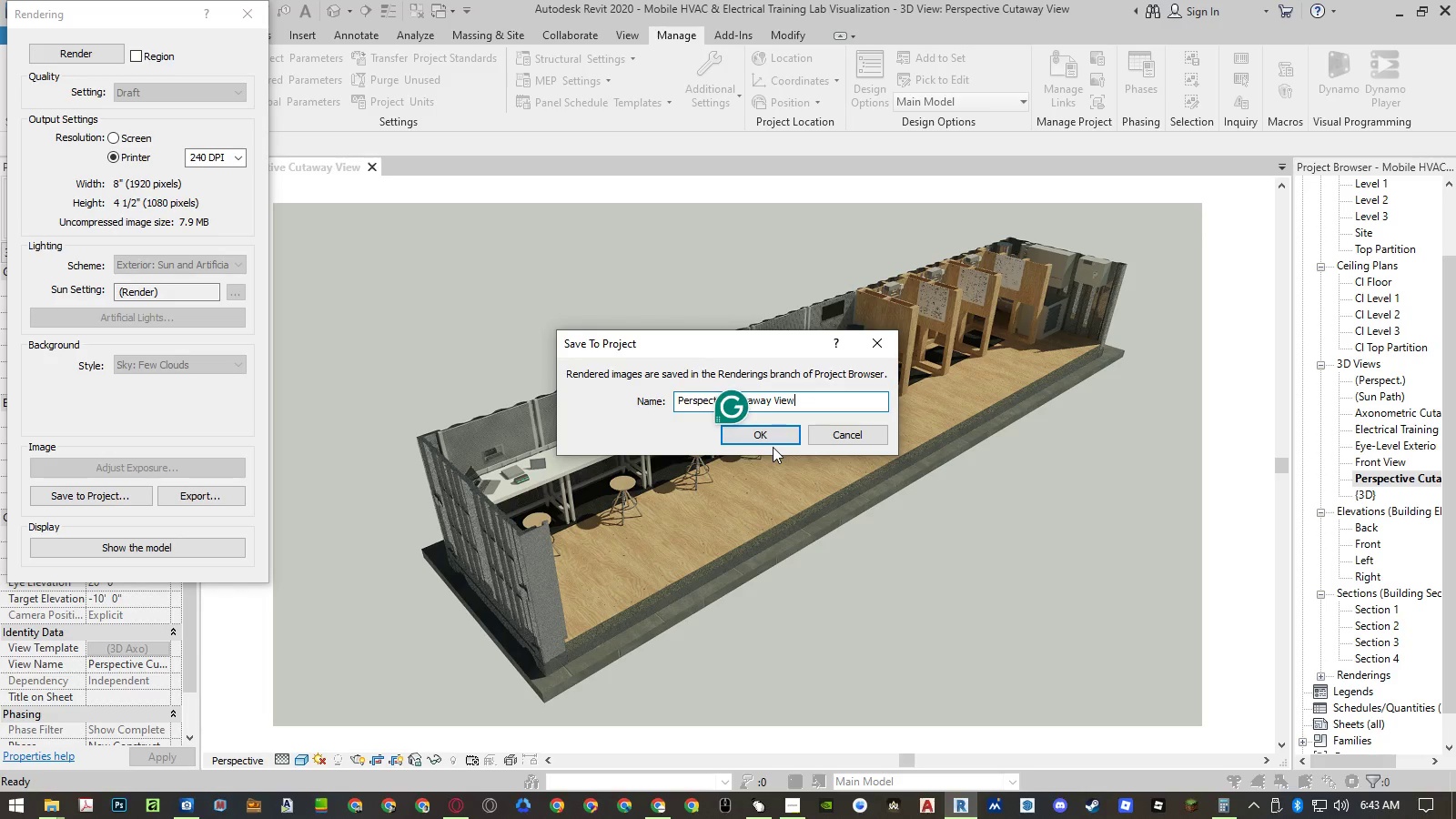 
double_click([768, 434])
 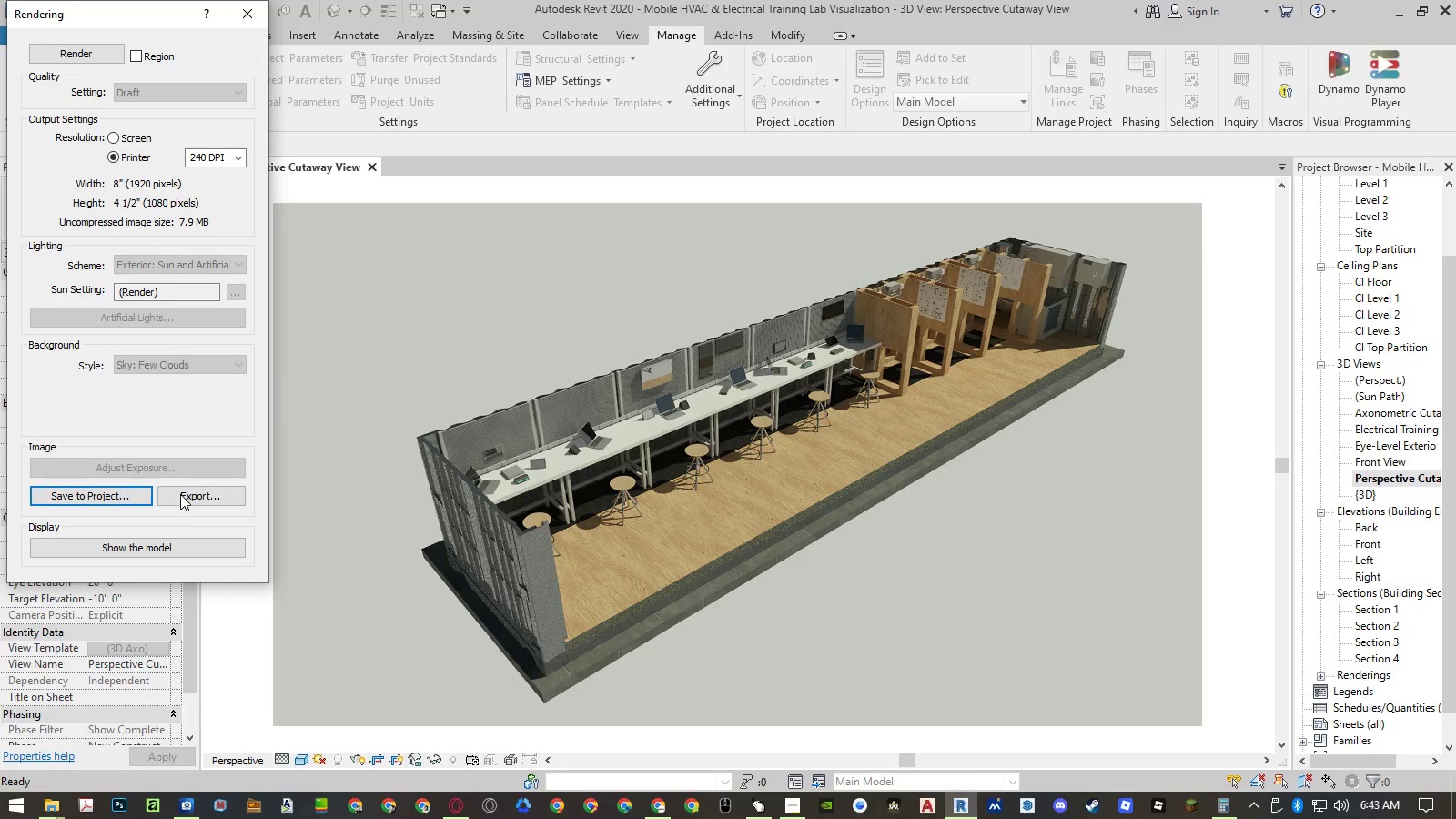 
left_click([180, 494])
 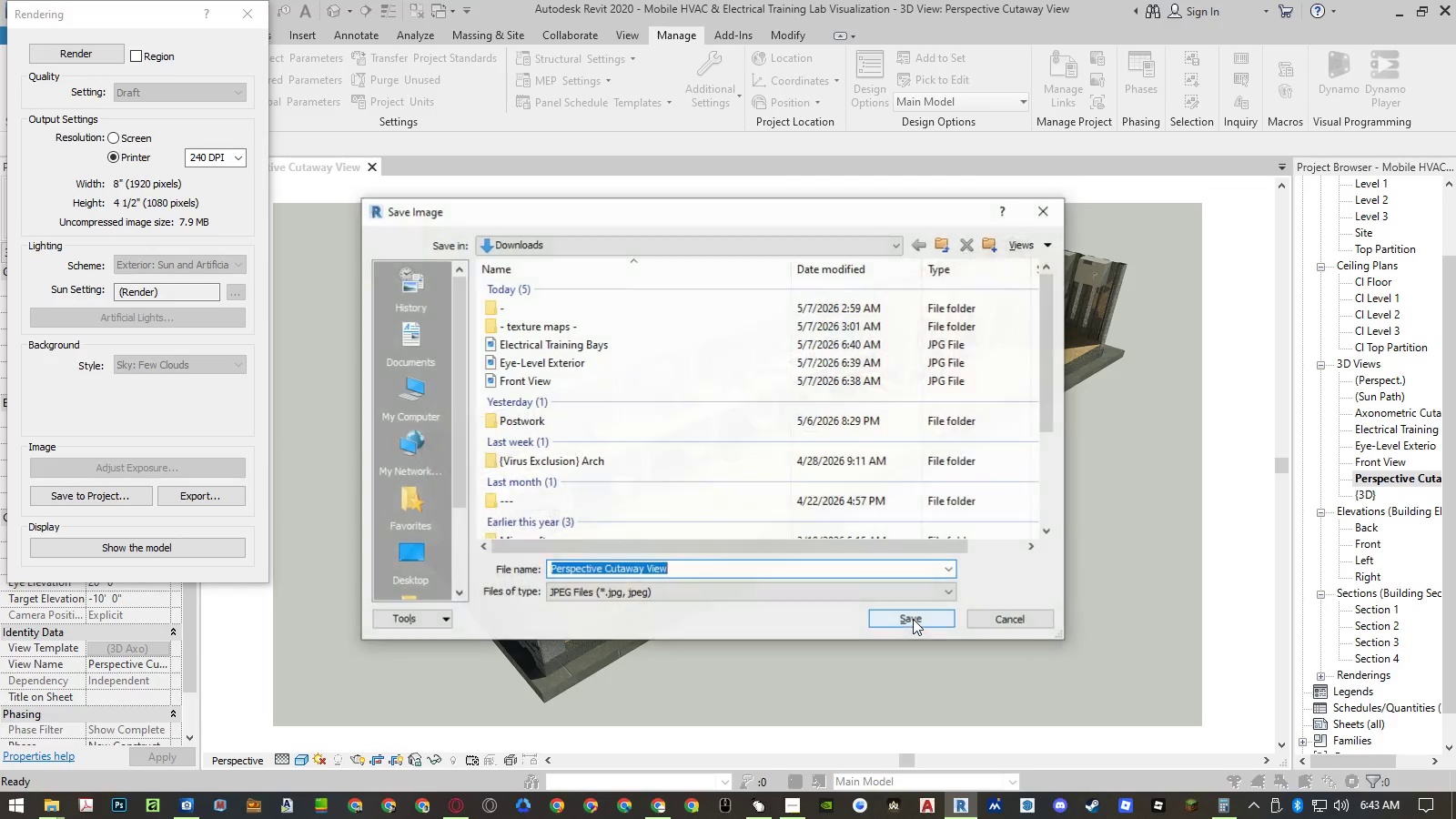 
left_click([913, 619])
 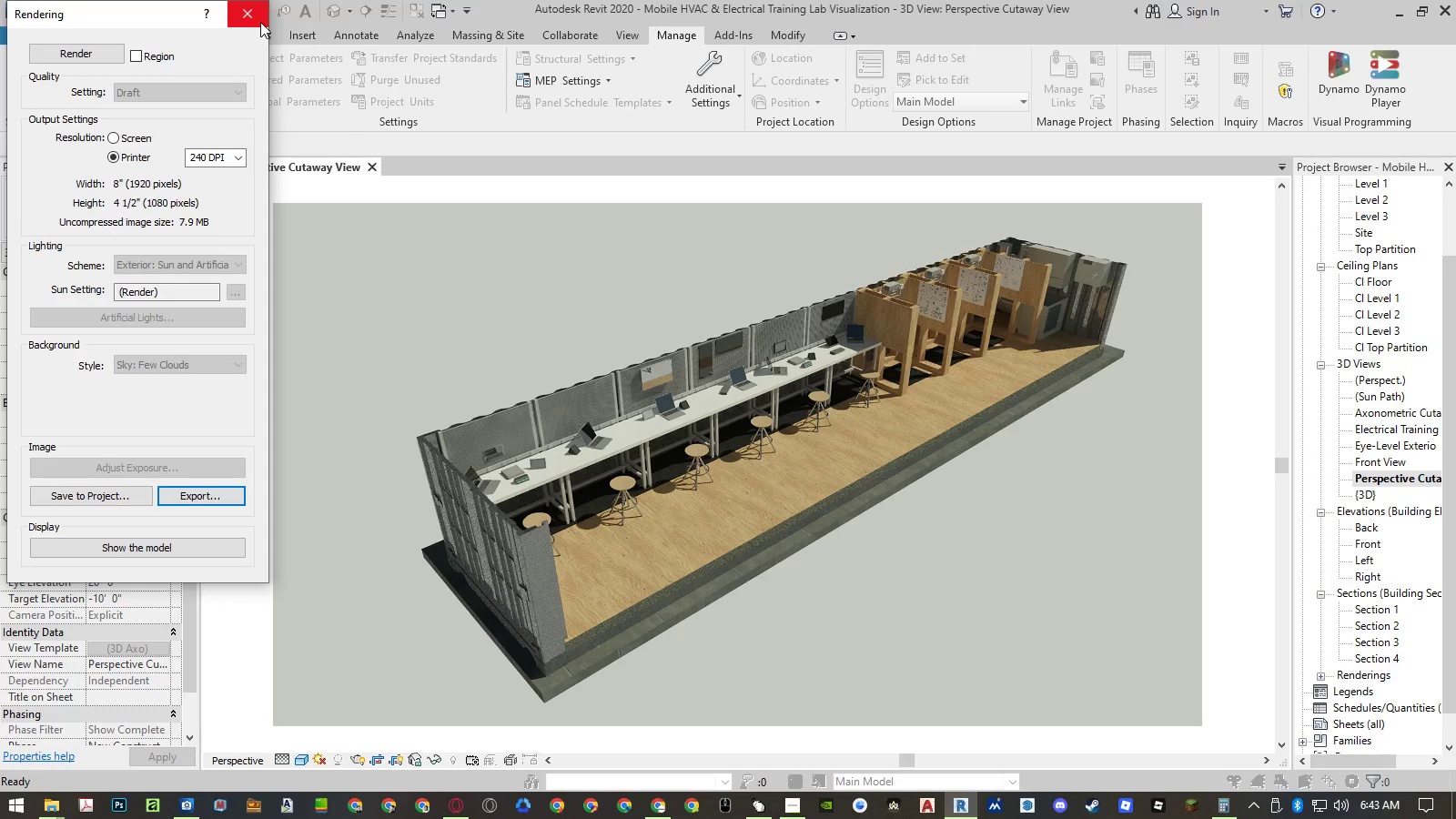 
left_click([260, 22])
 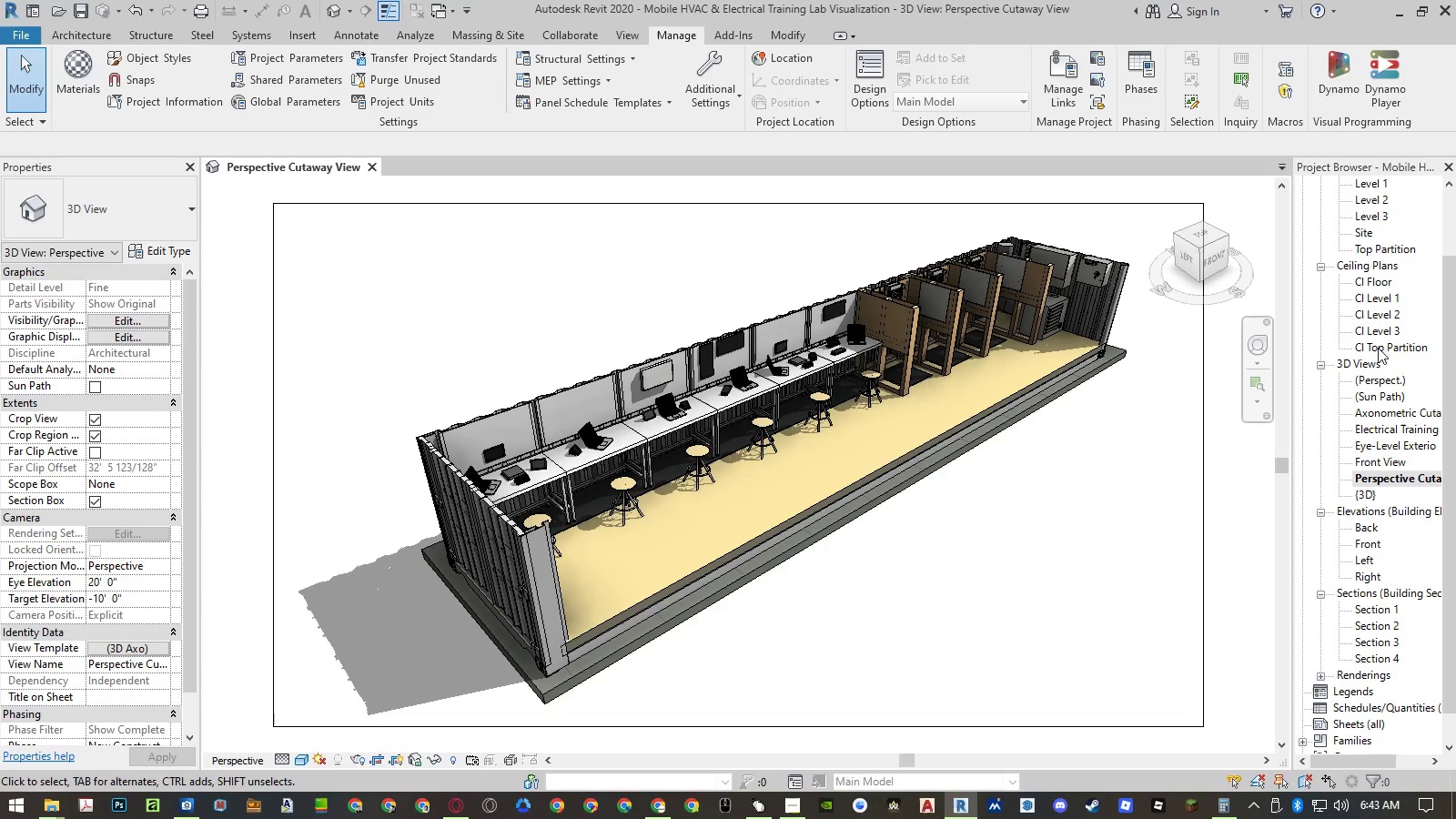 
double_click([1370, 412])
 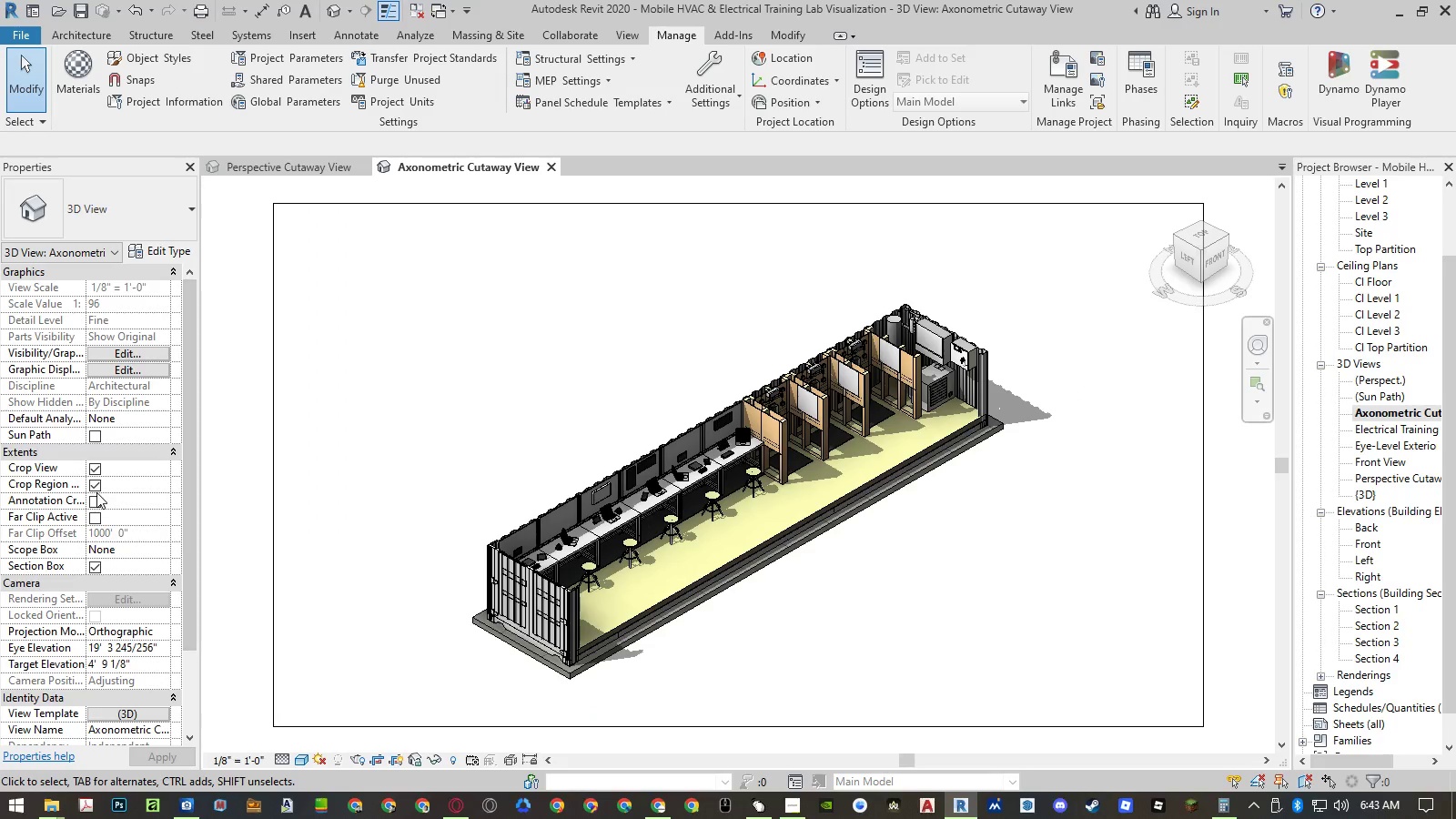 
wait(6.12)
 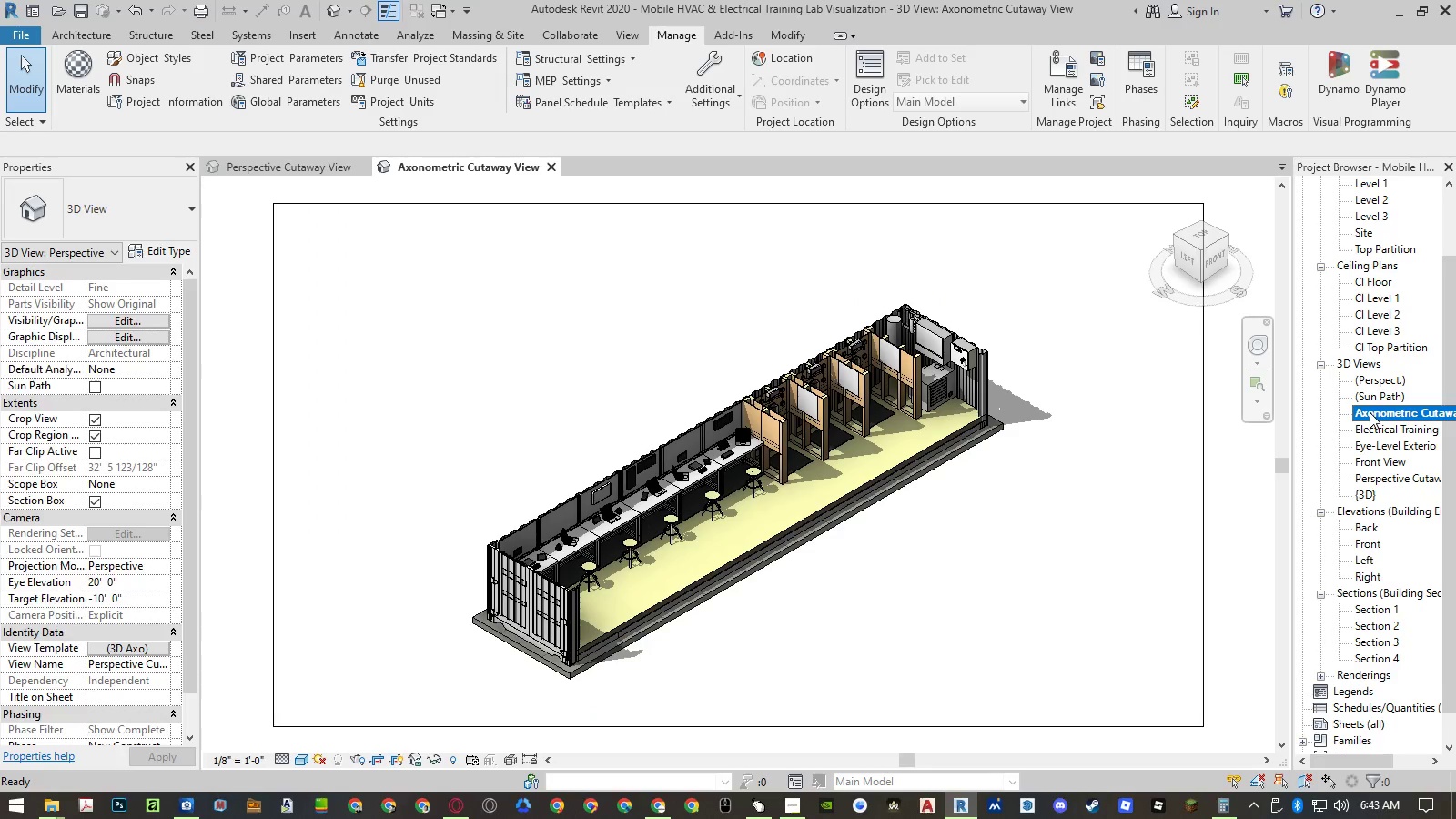 
left_click([138, 713])
 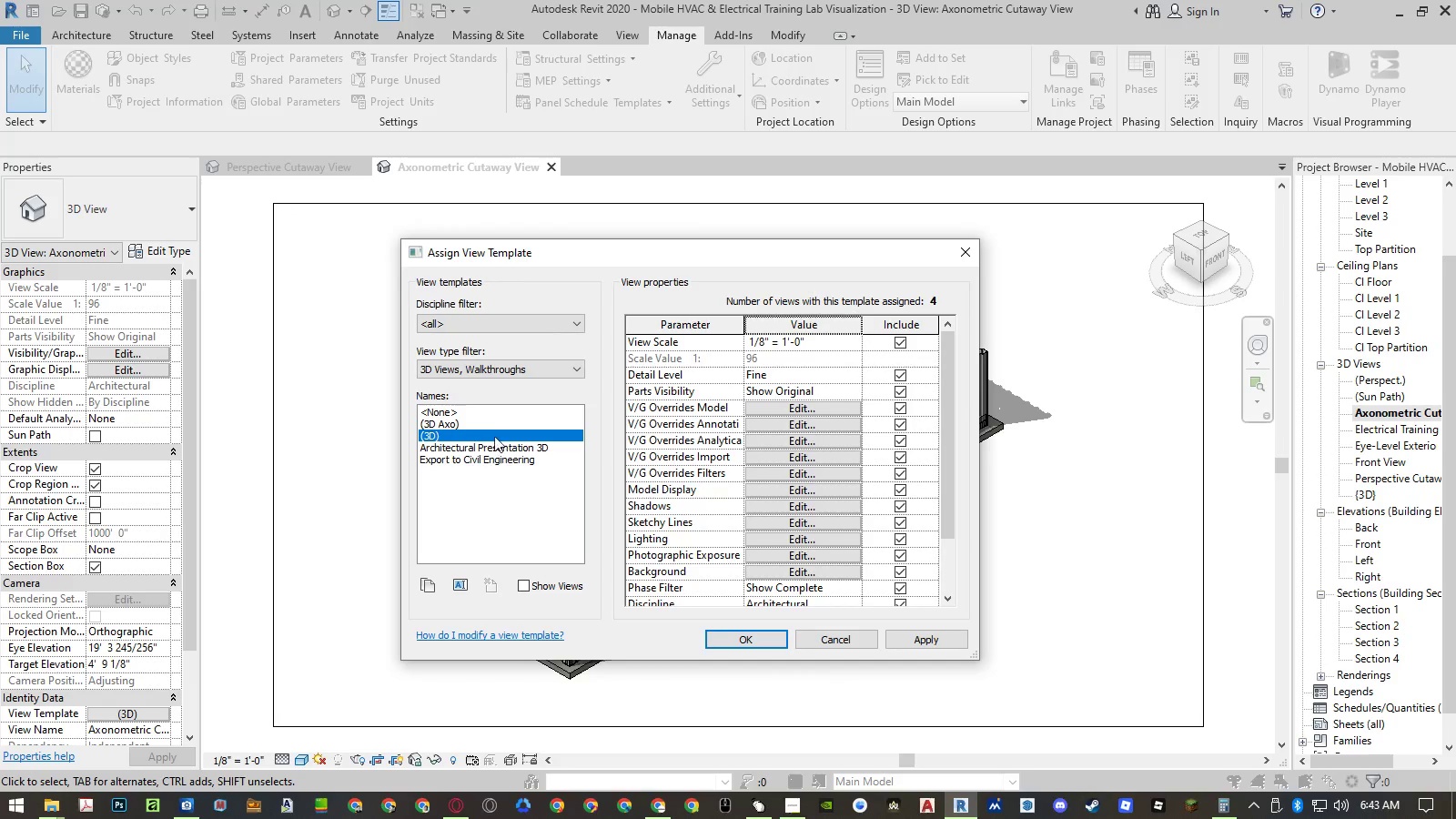 
double_click([491, 426])
 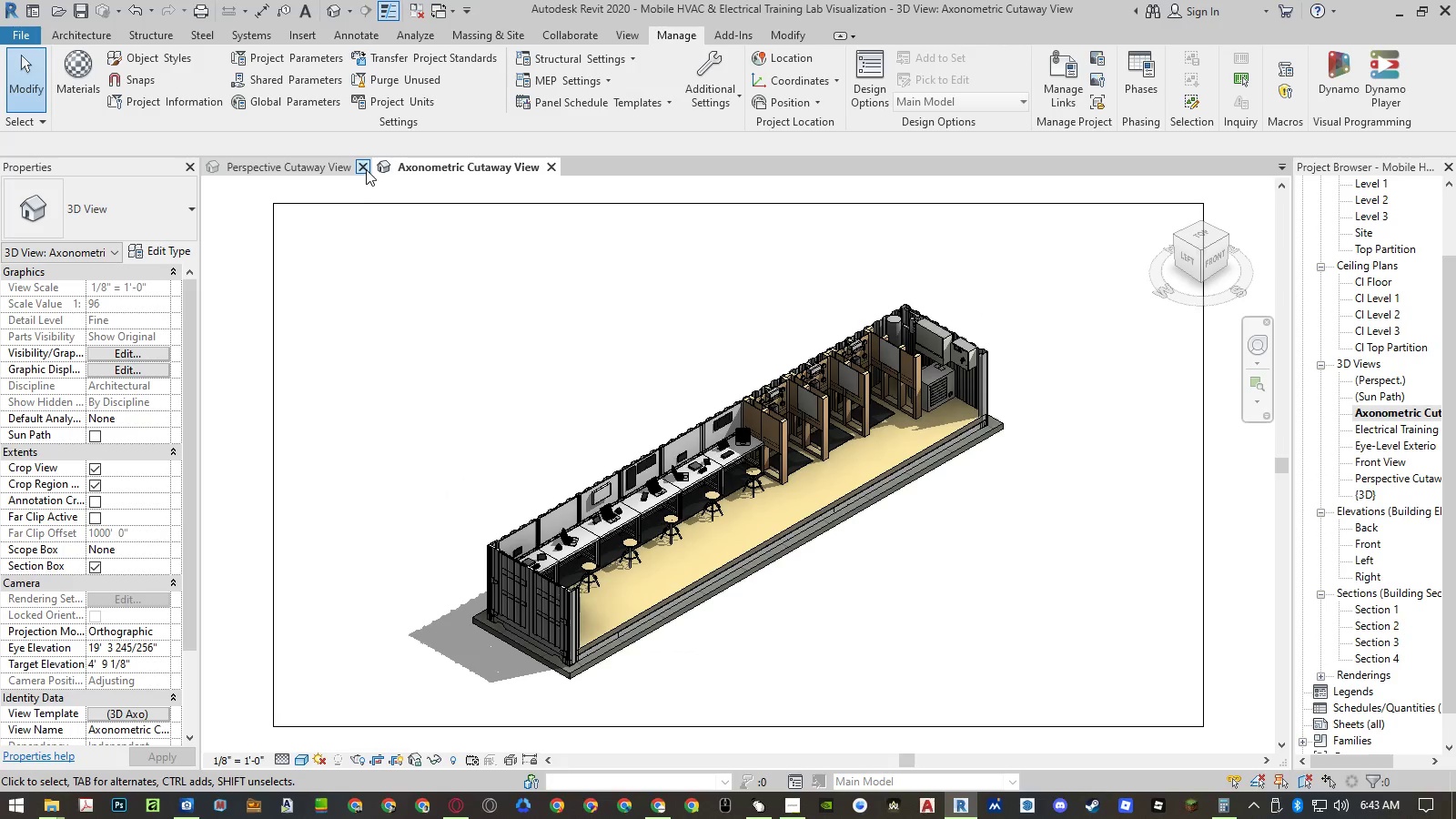 
left_click([366, 169])
 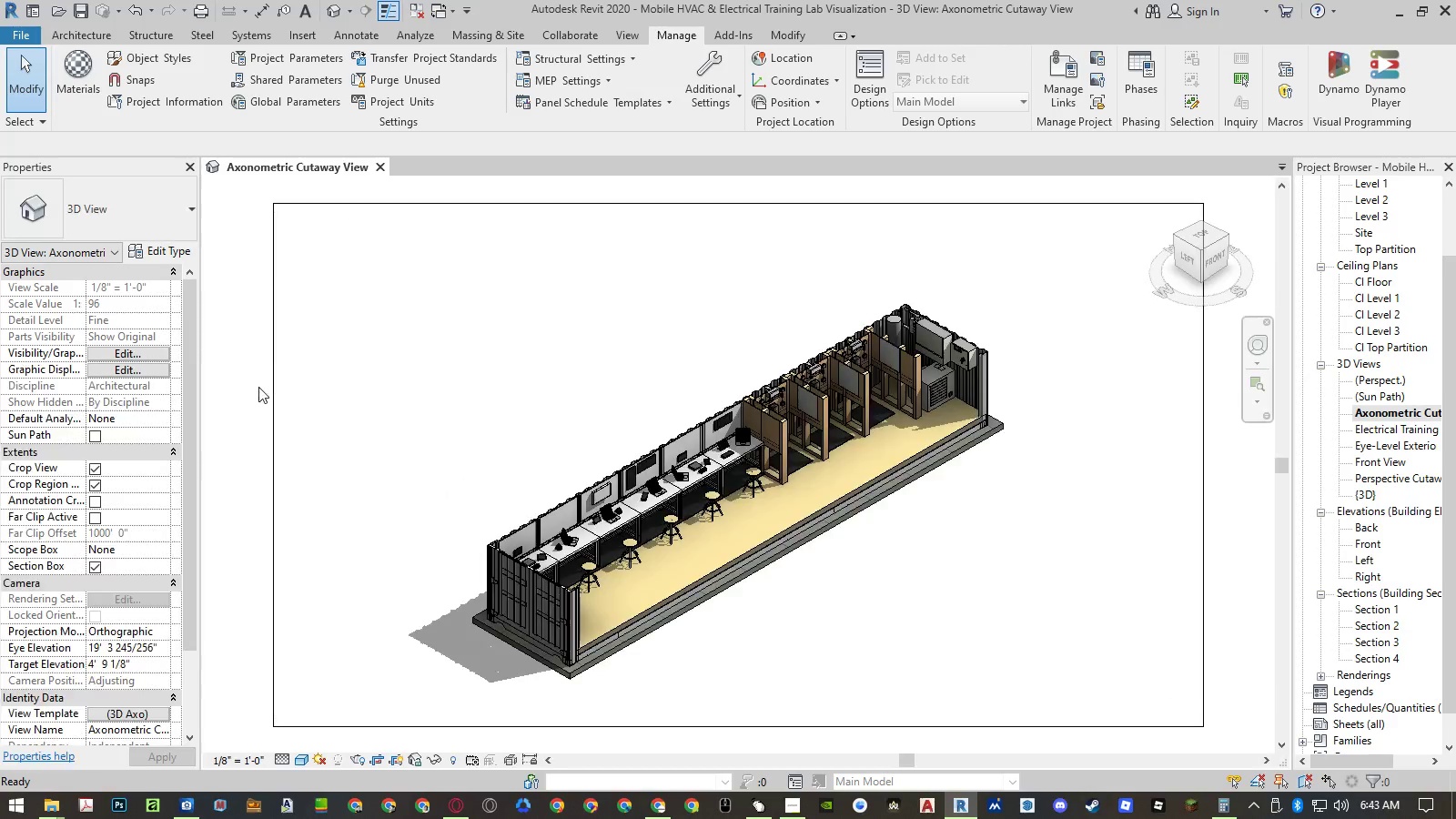 
left_click([258, 388])
 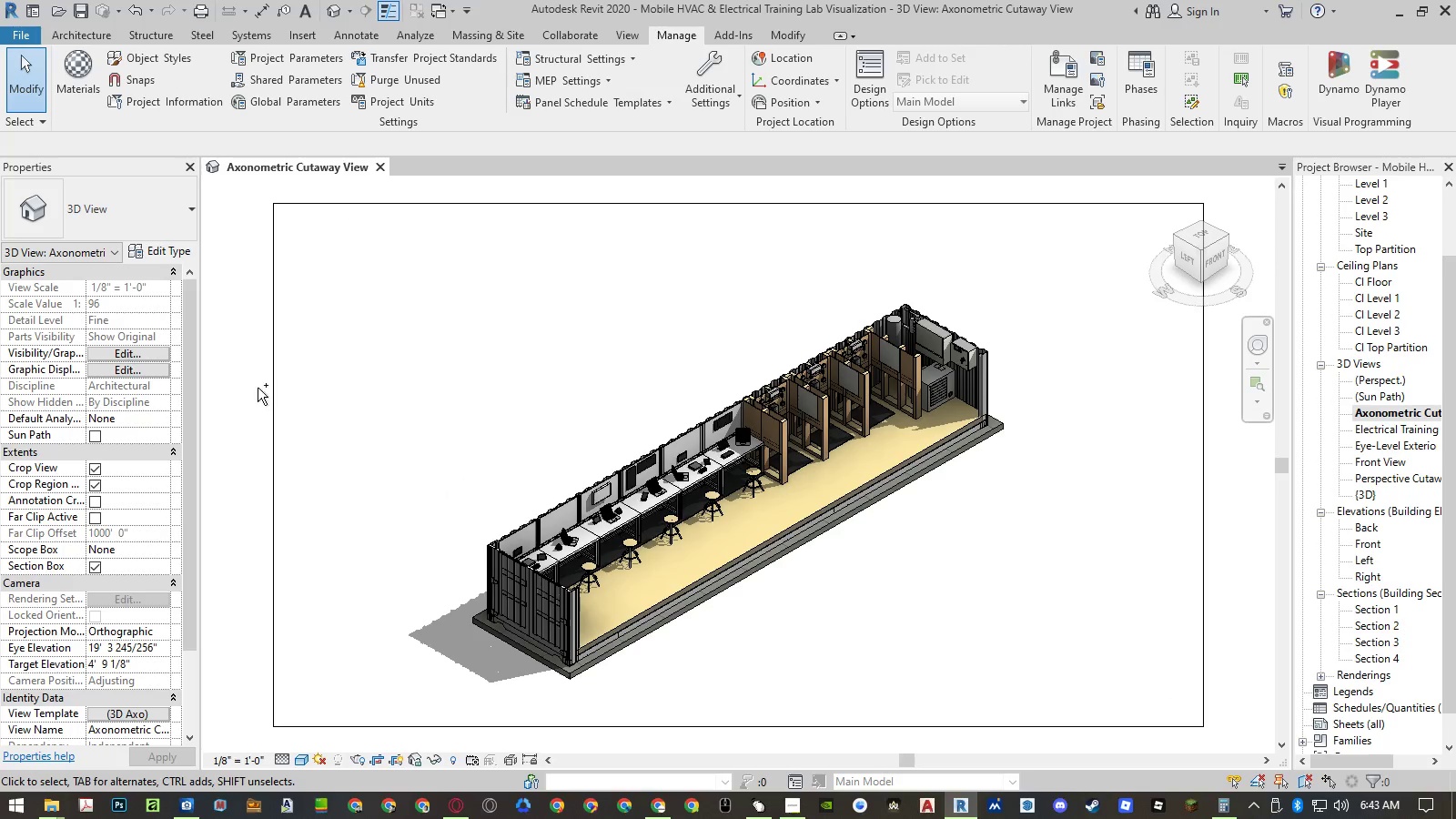 
key(Control+ControlLeft)
 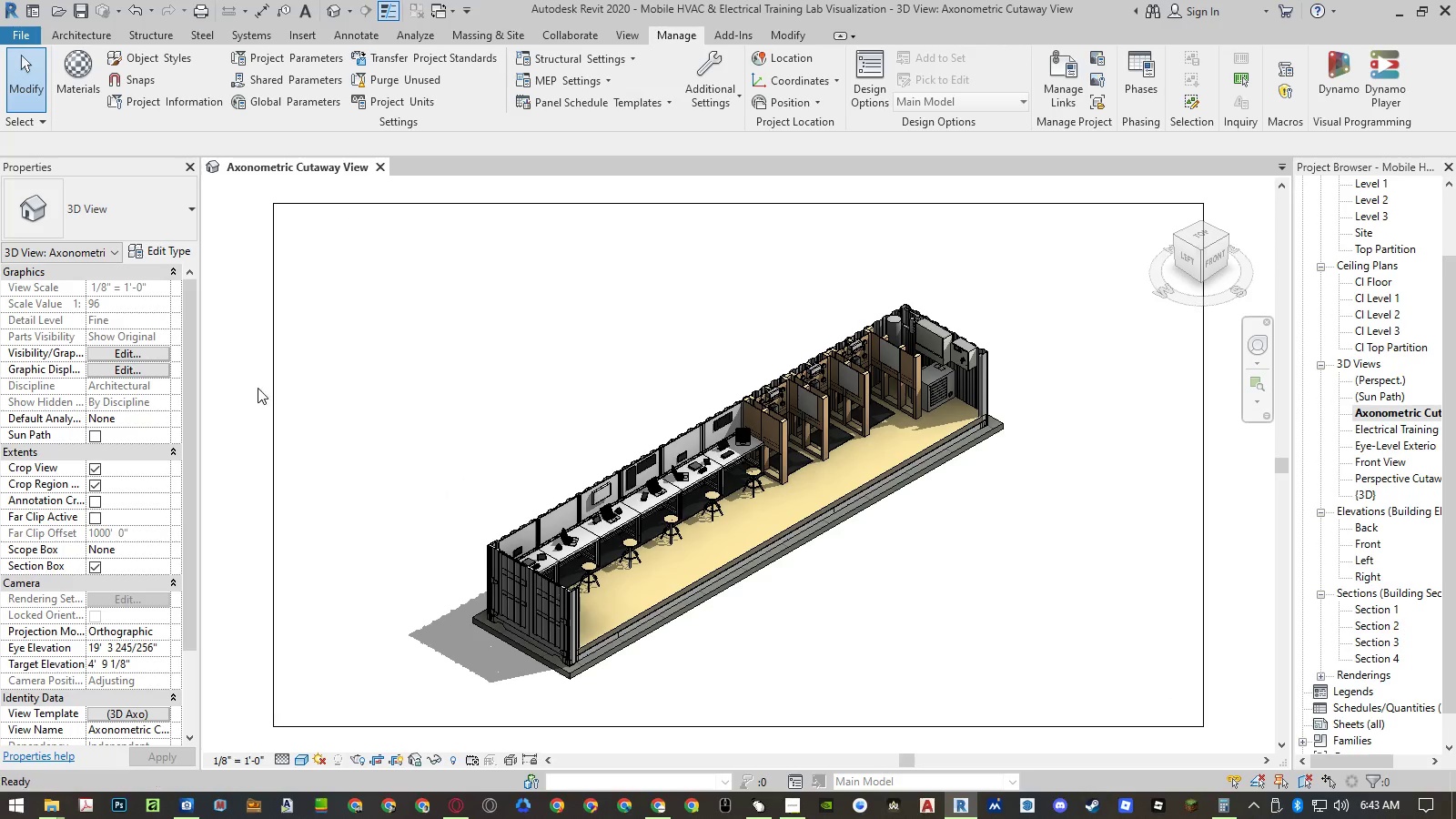 
key(Control+S)
 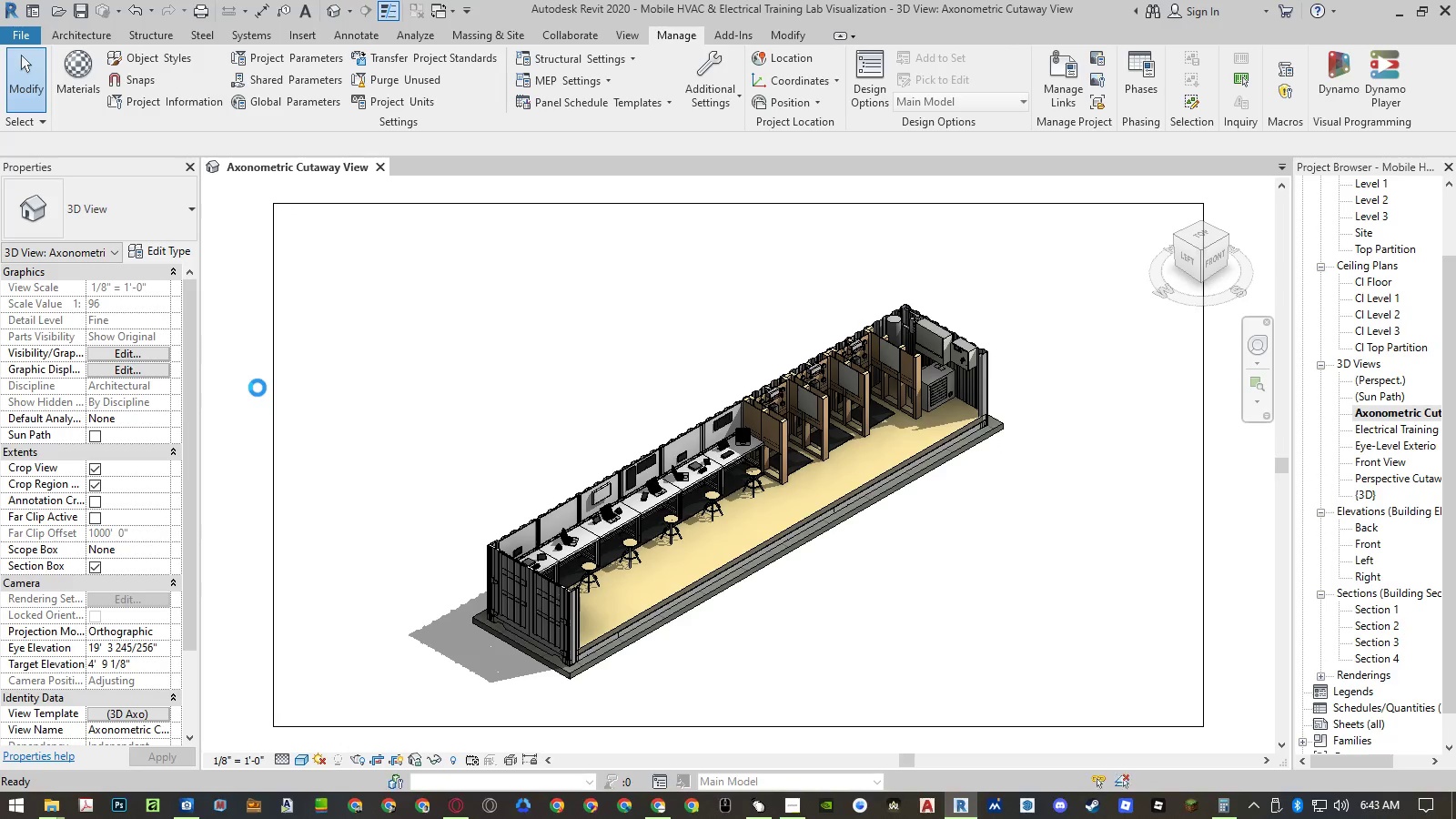 
type(rr)
 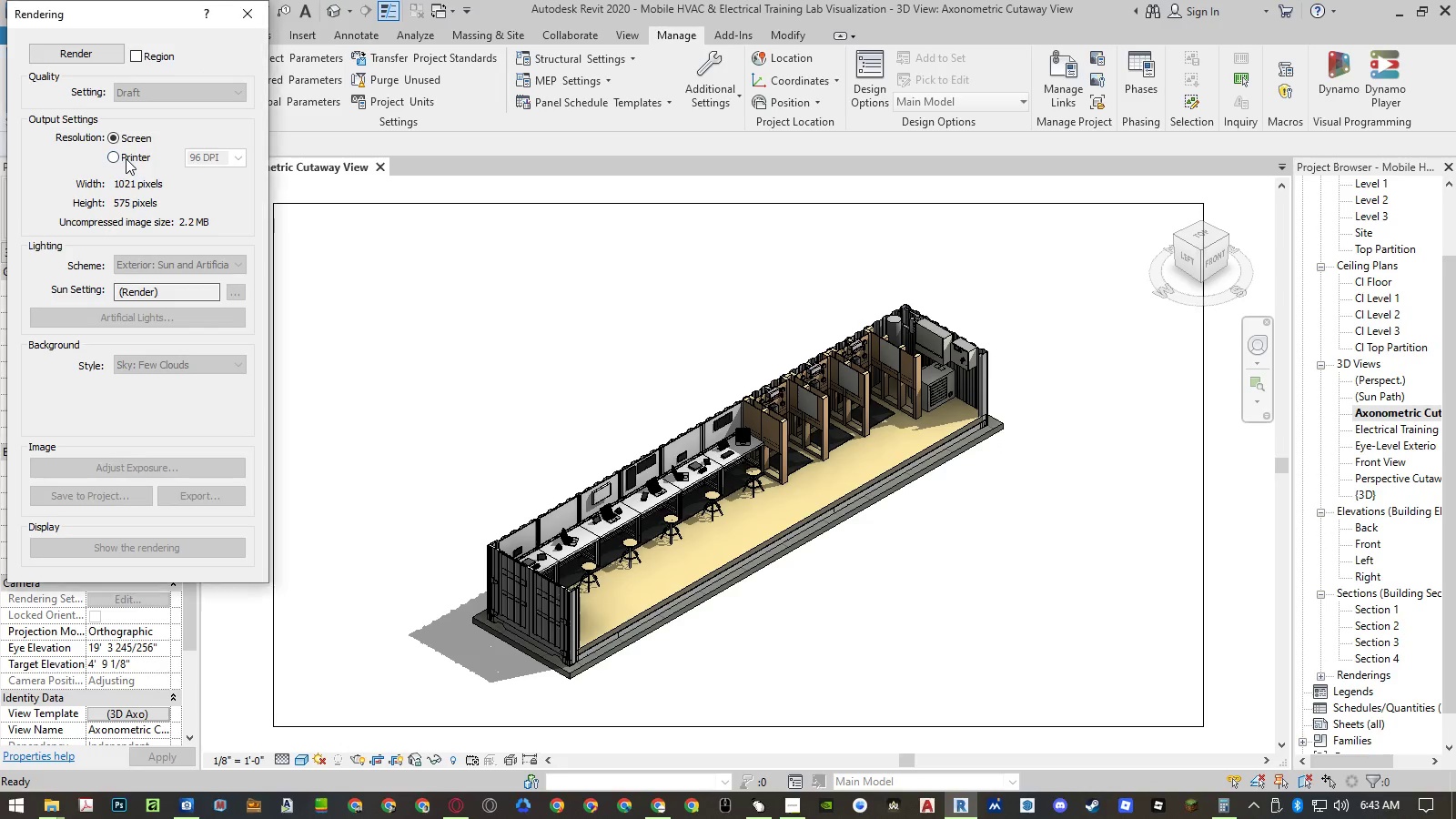 
double_click([211, 157])
 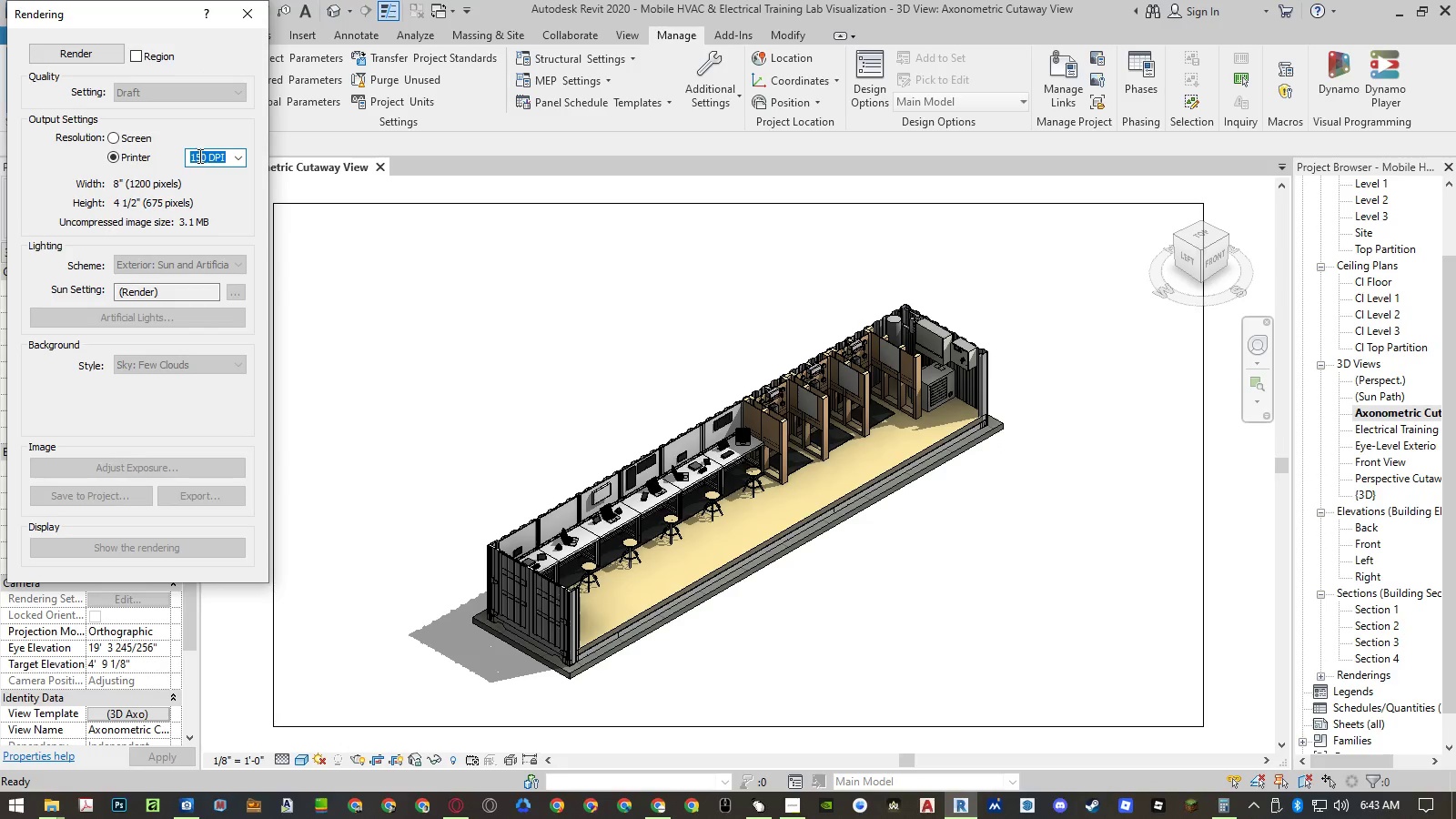 
left_click_drag(start_coordinate=[198, 156], to_coordinate=[166, 154])
 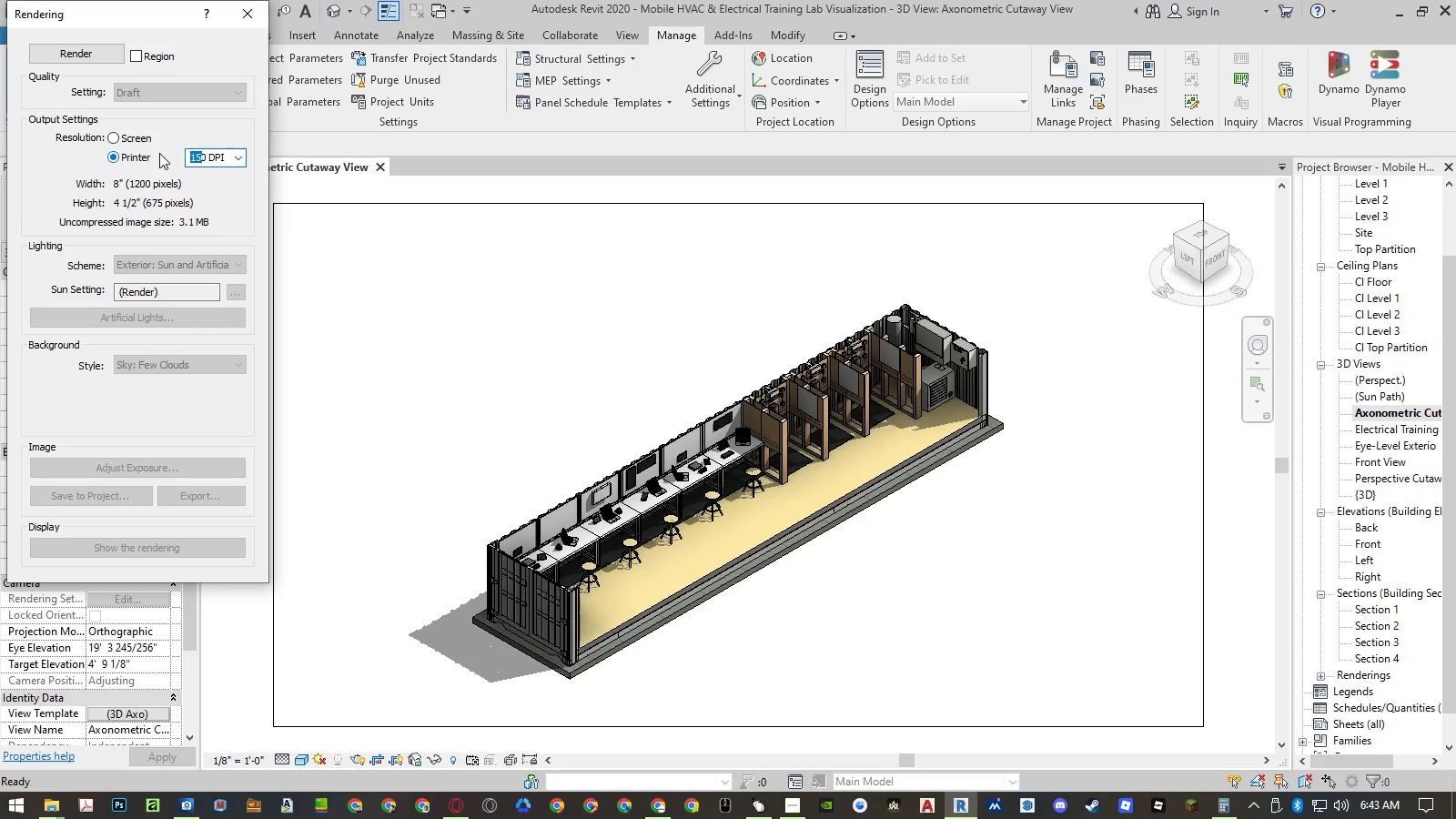 
key(Numpad2)
 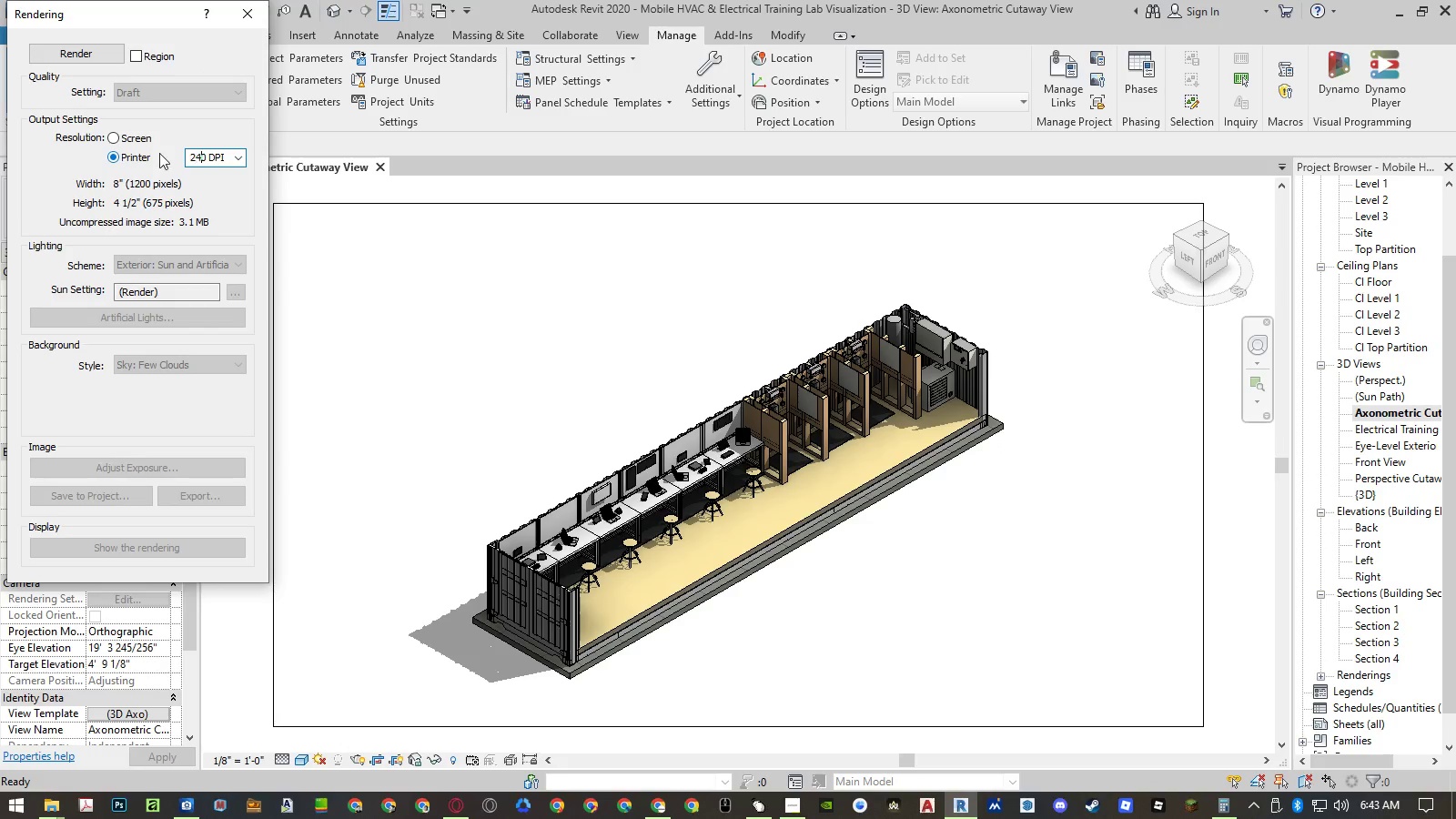 
key(Numpad4)
 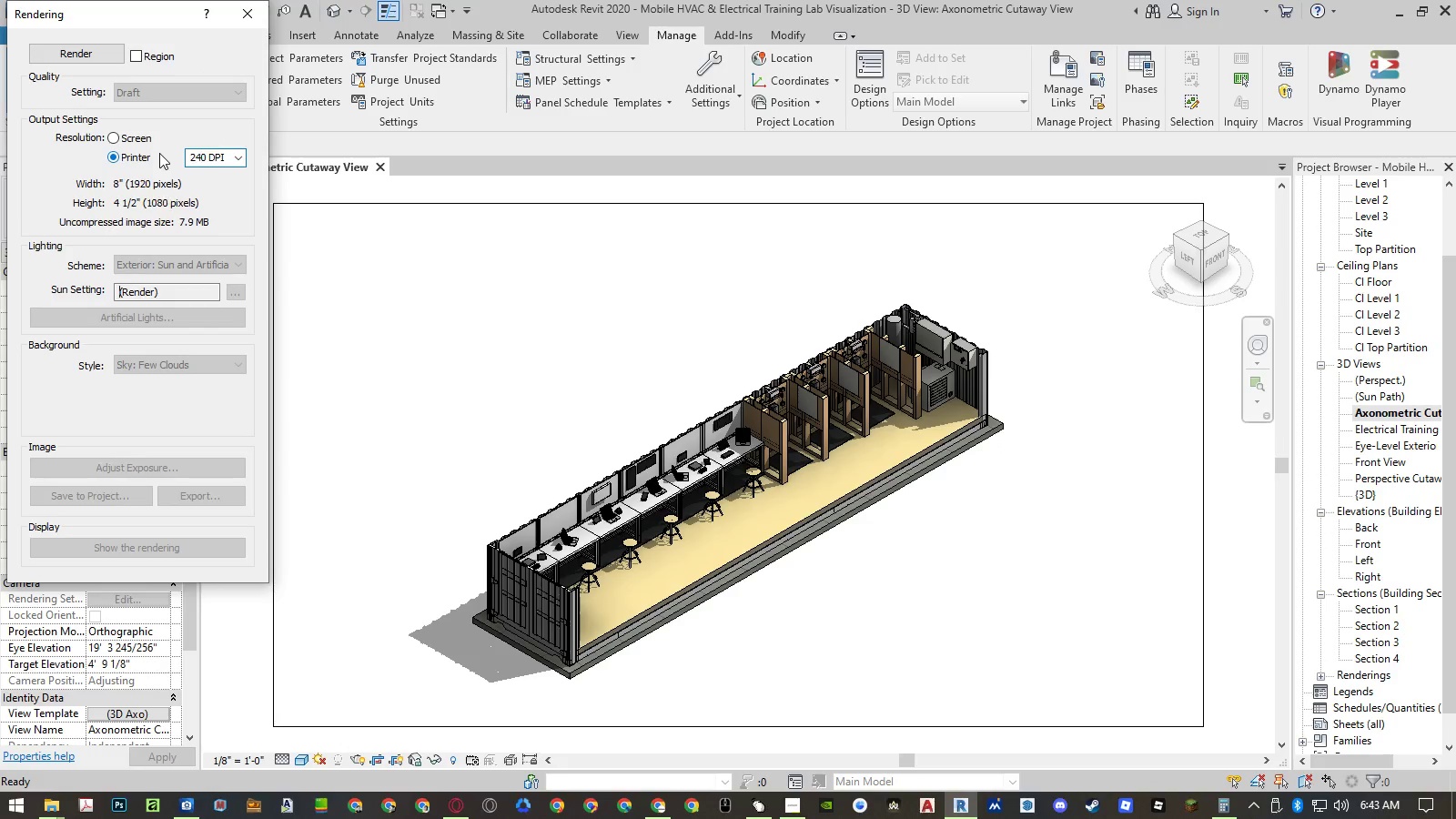 
key(NumpadEnter)
 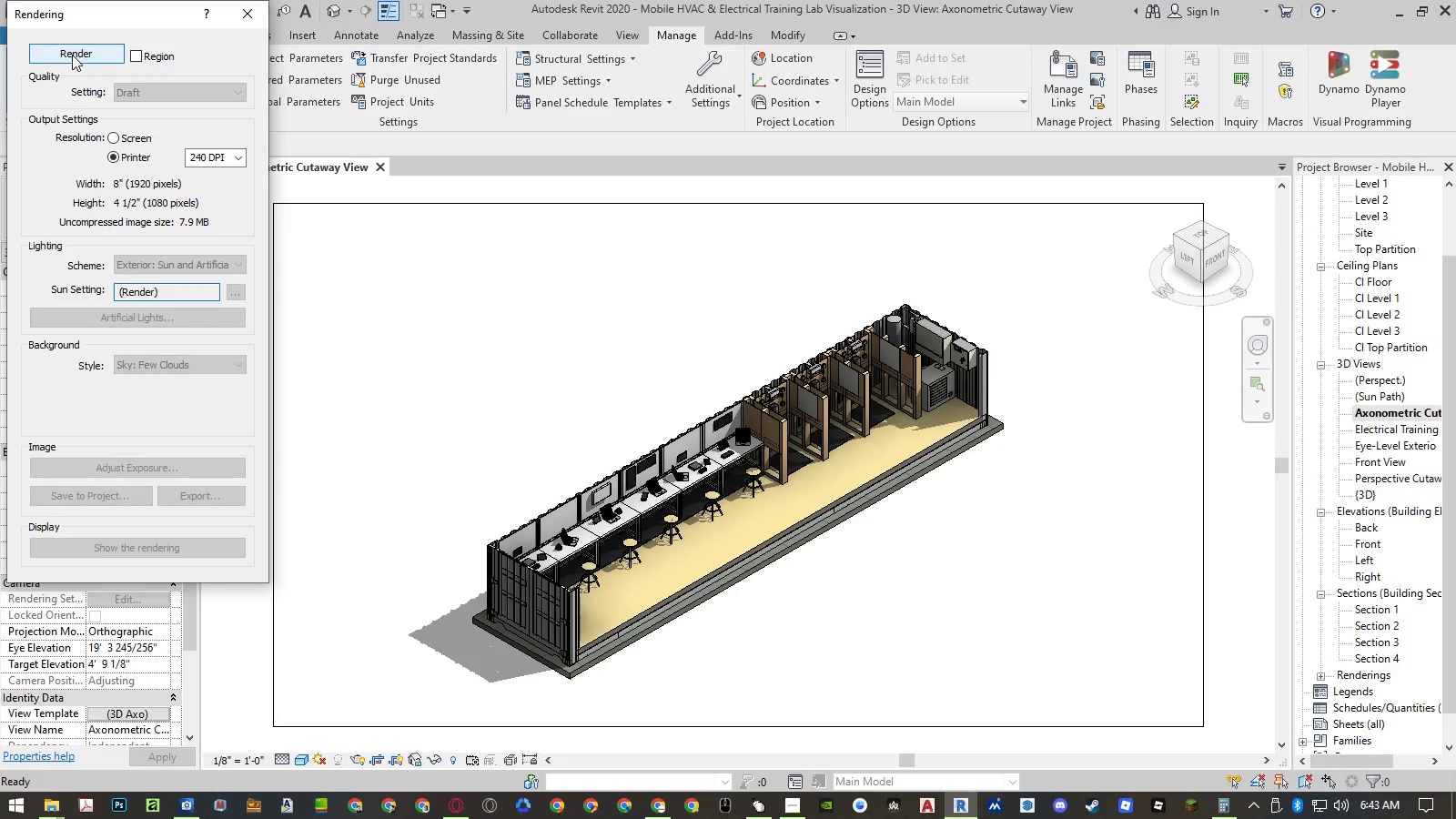 
left_click([72, 55])
 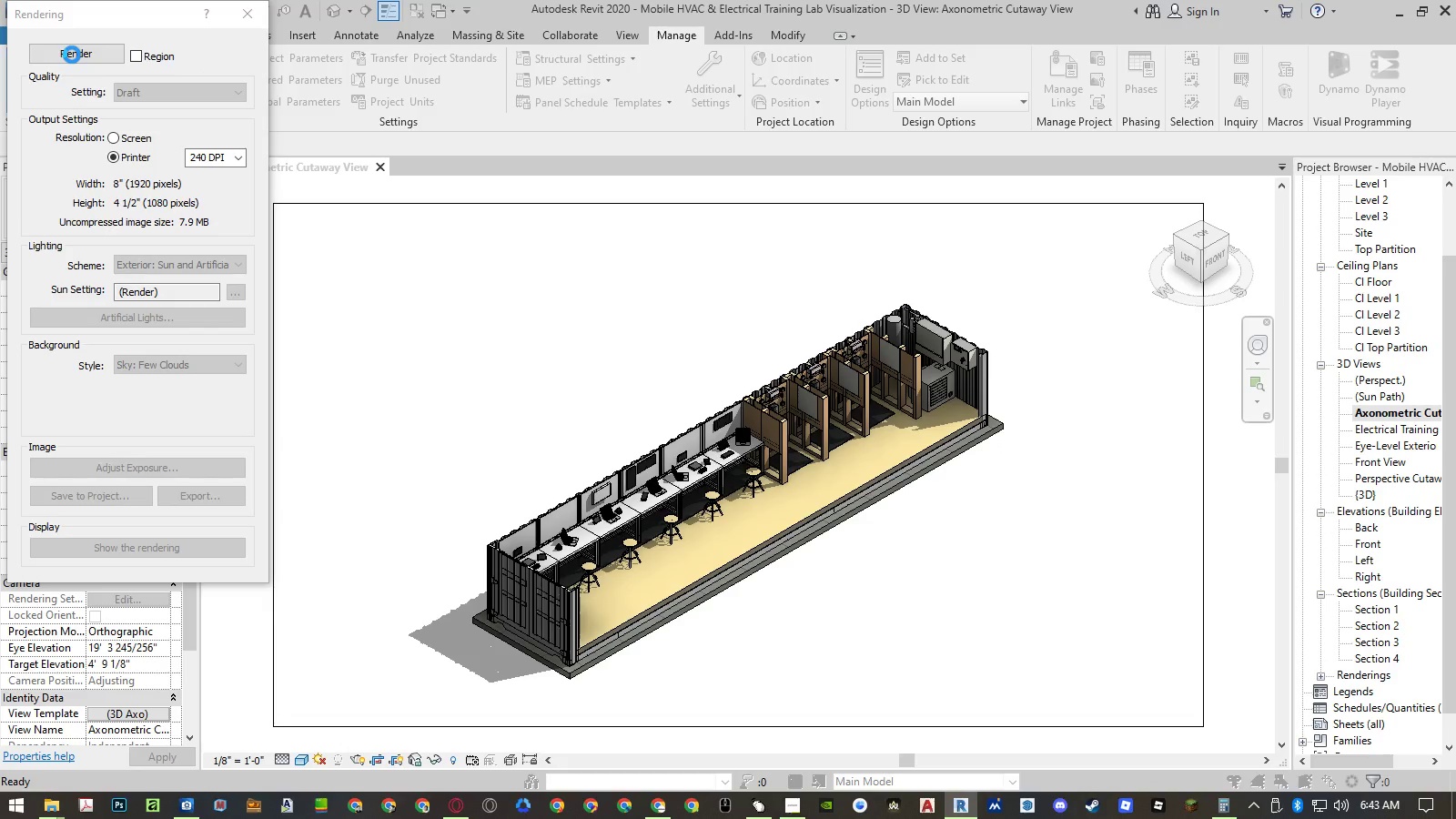 
wait(10.38)
 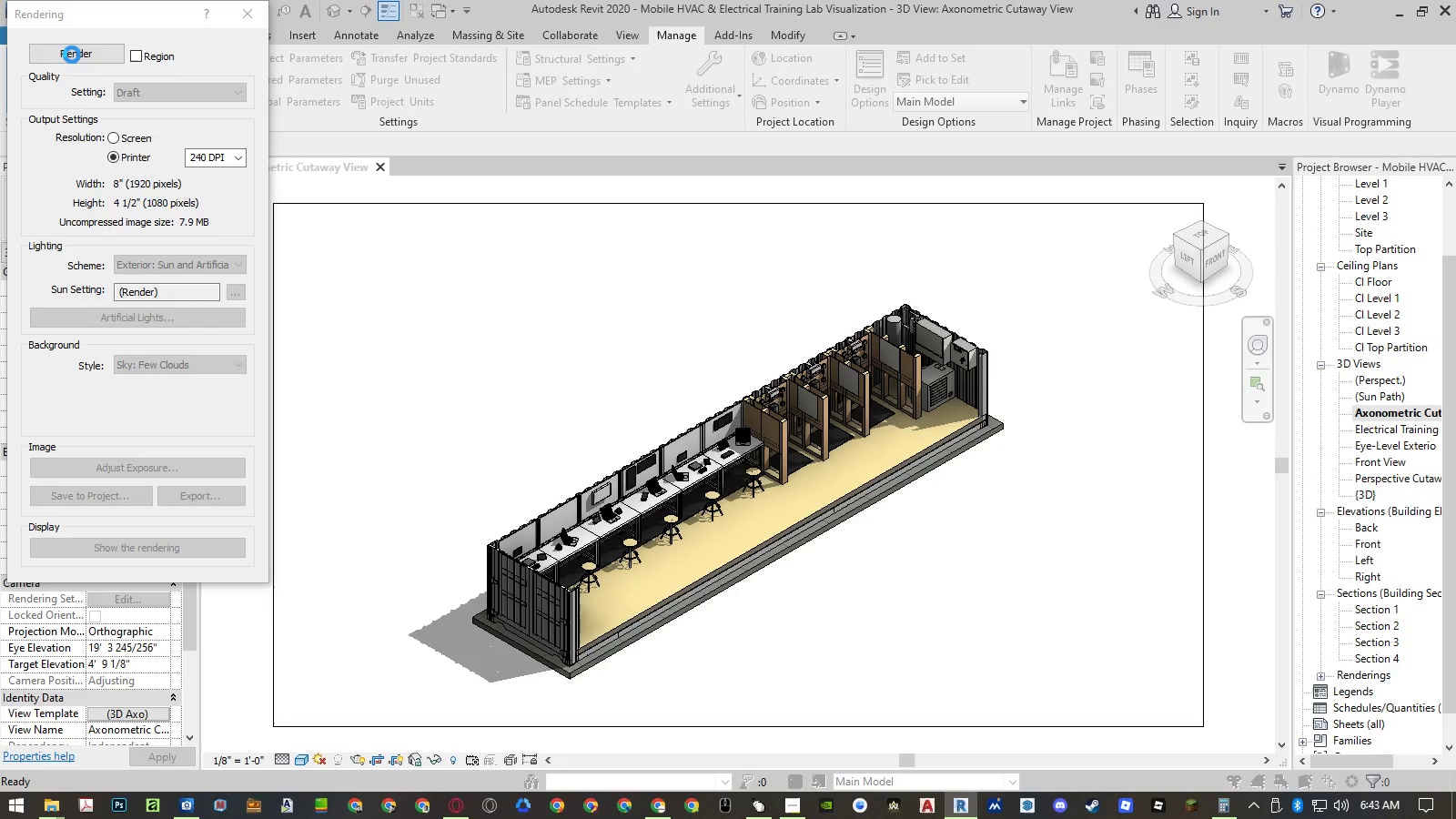 
key(Shift+F4)
 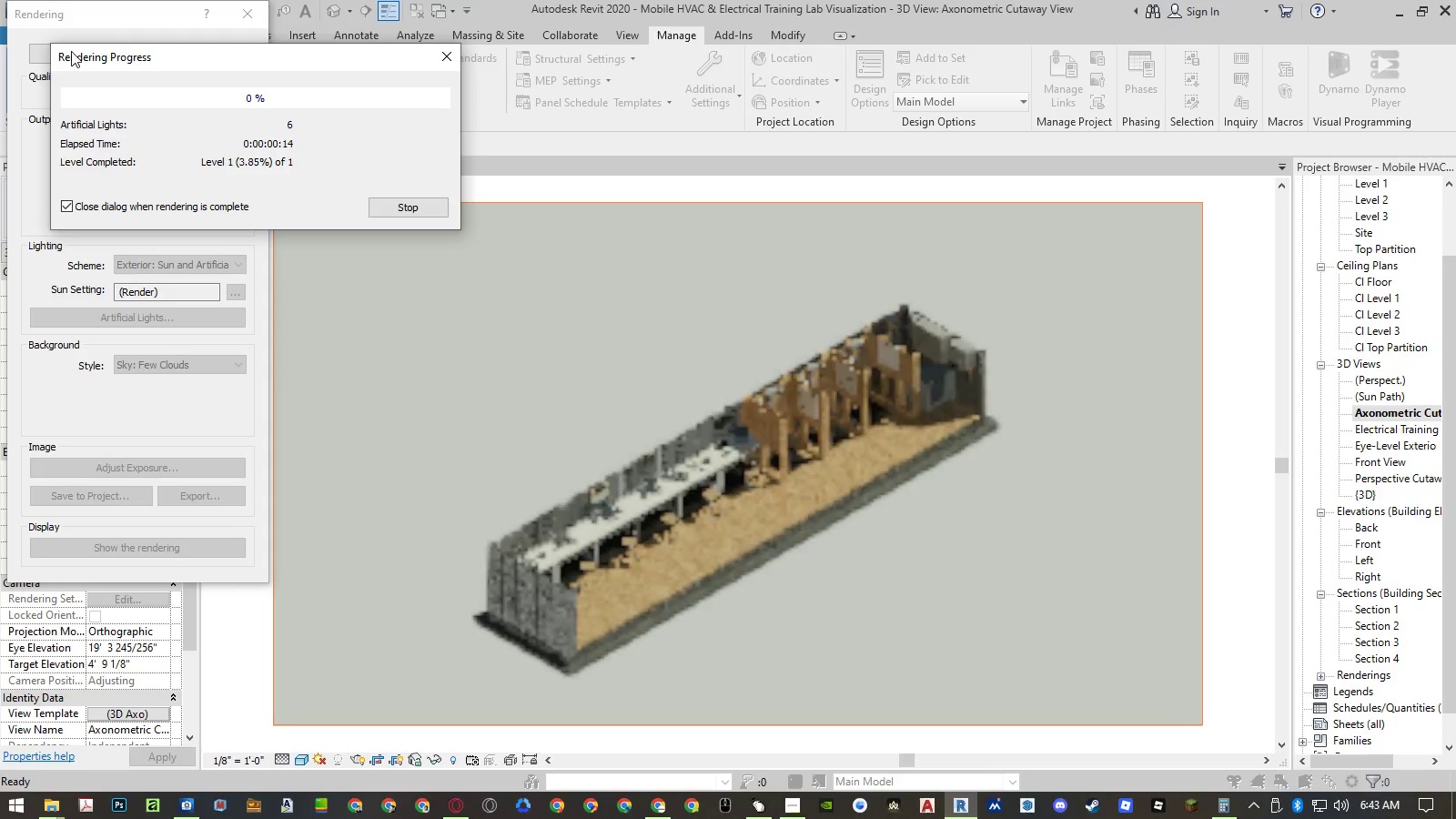 
wait(5.02)
 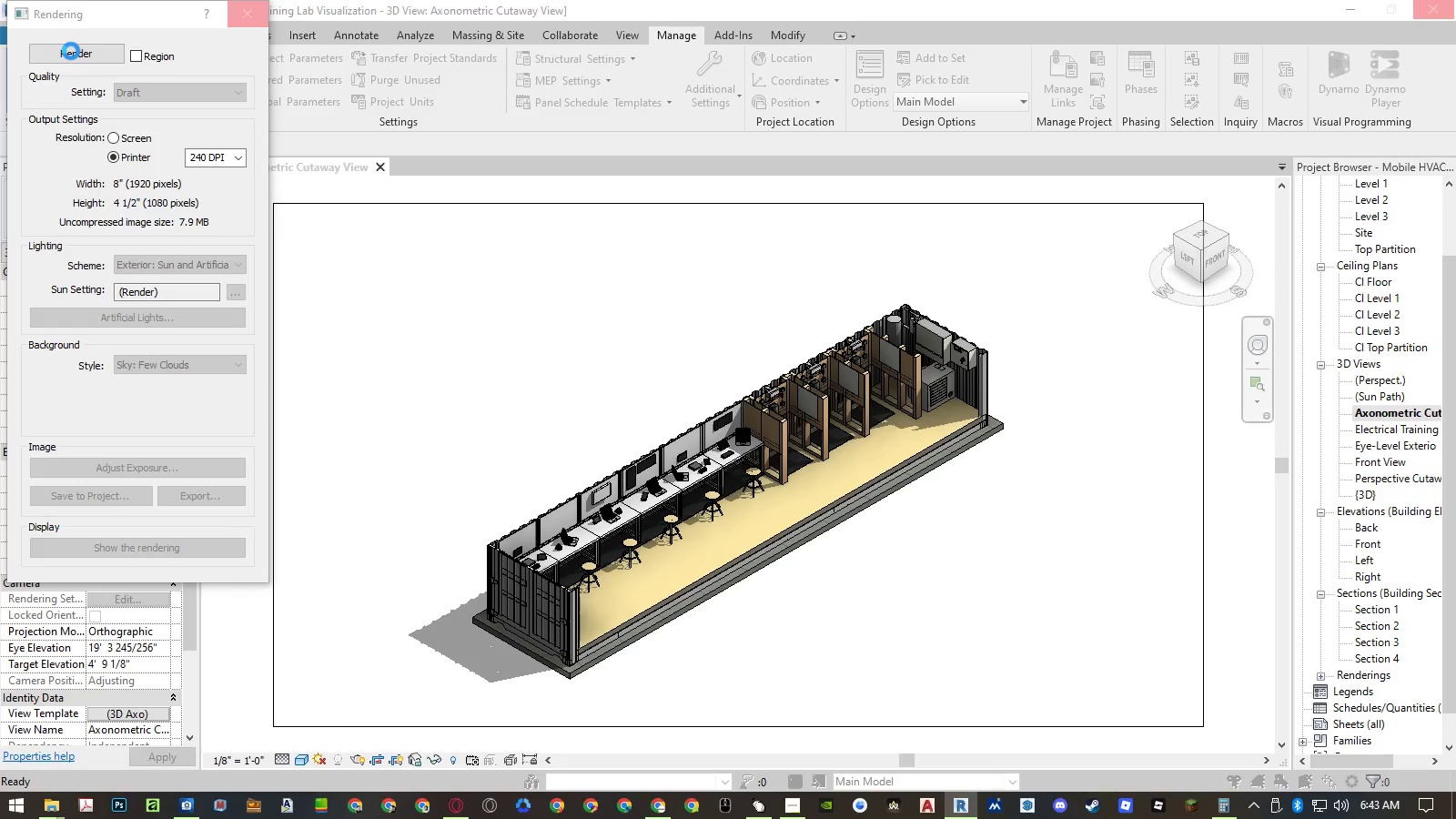 
left_click([248, 60])
 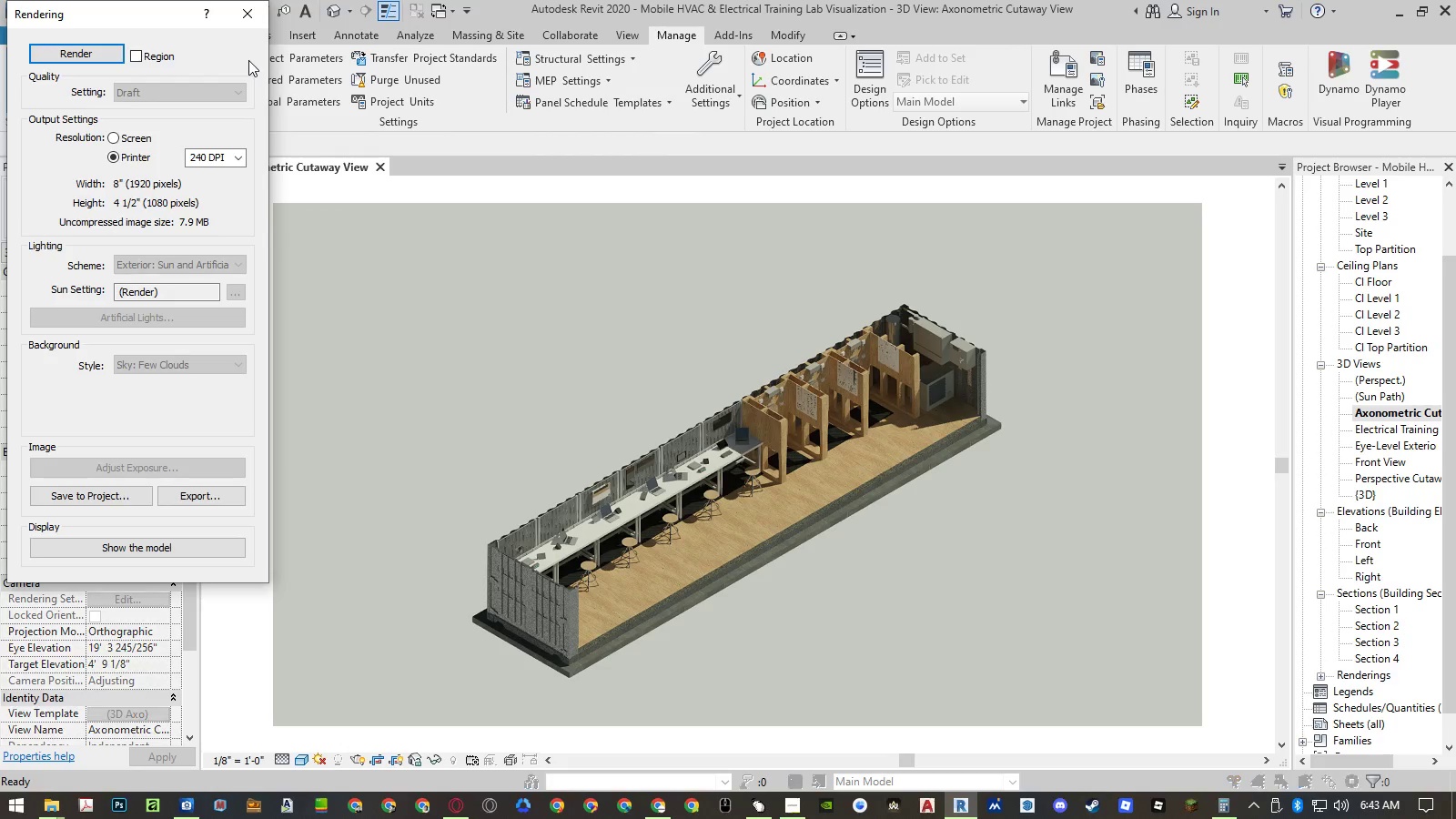 
key(Shift+F8)
 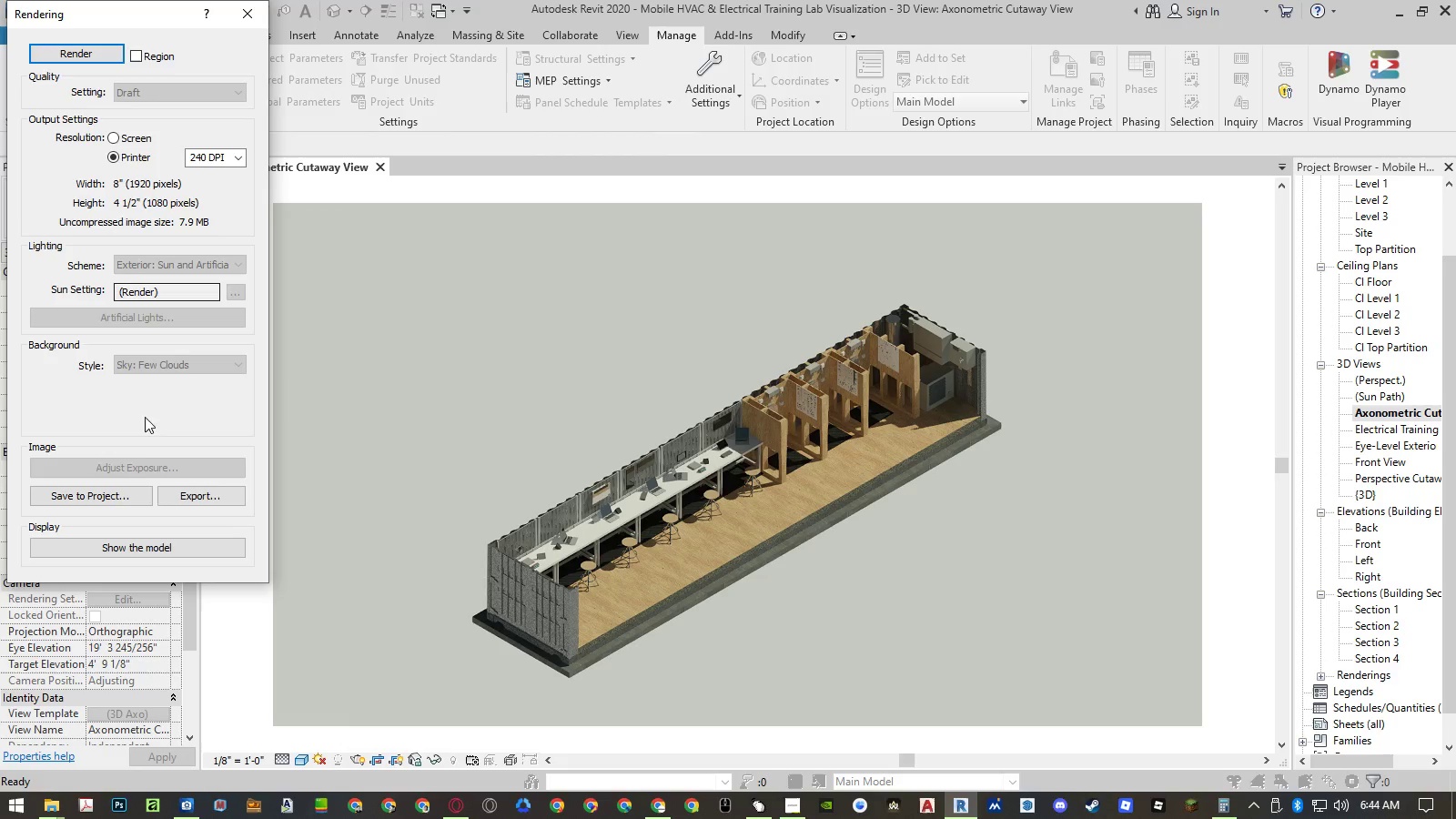 
left_click([123, 489])
 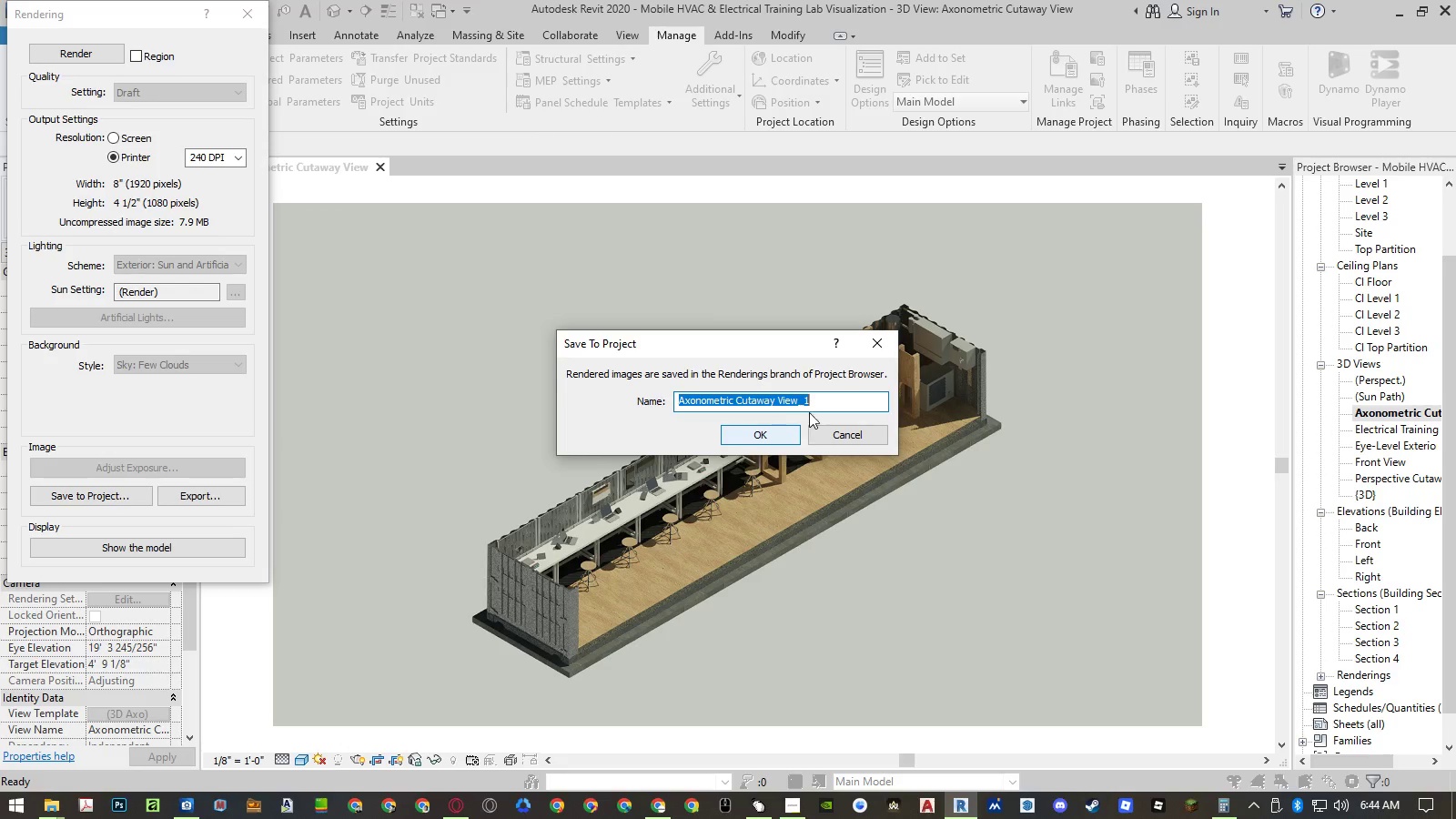 
left_click([819, 400])
 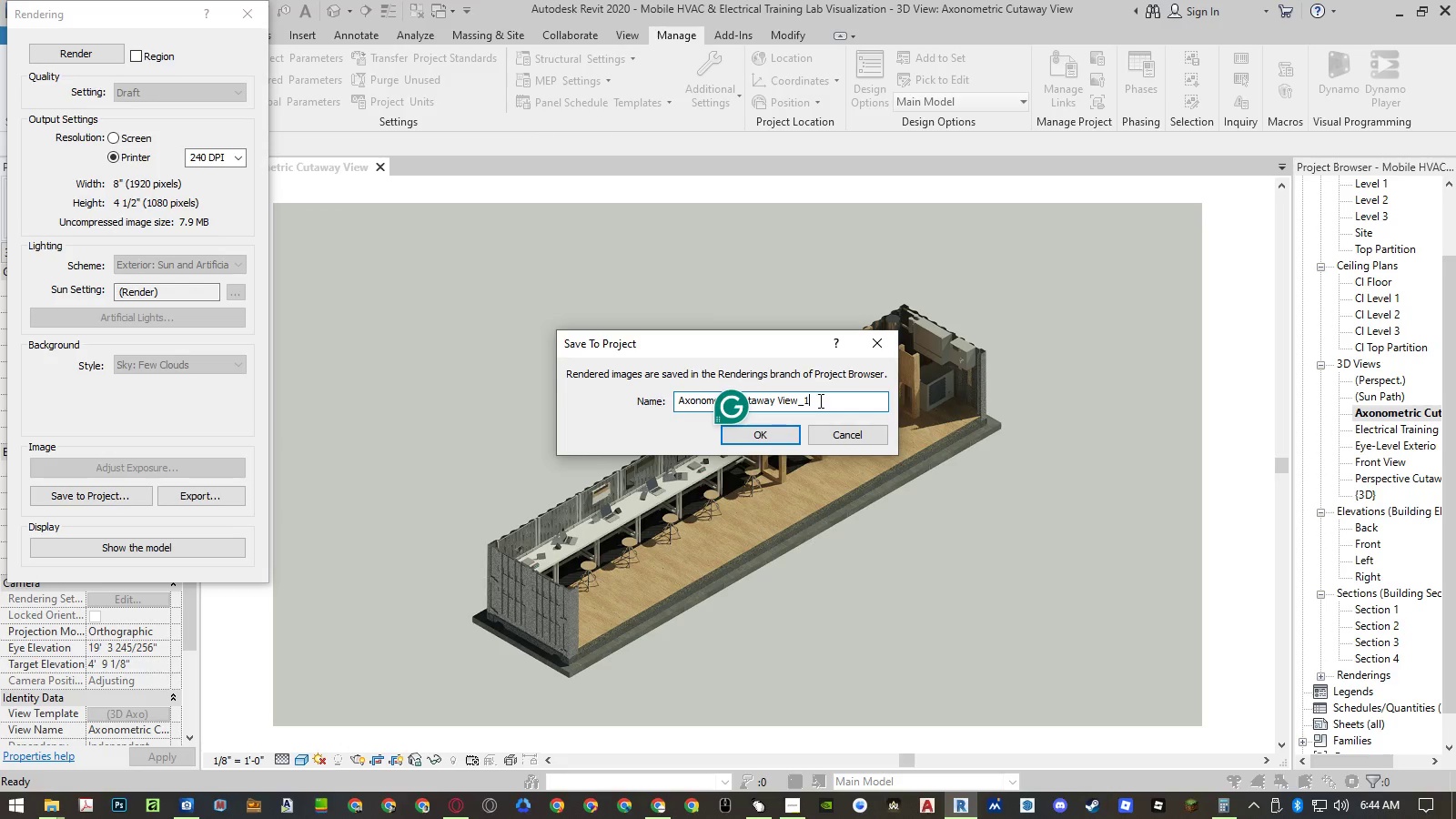 
key(Backspace)
 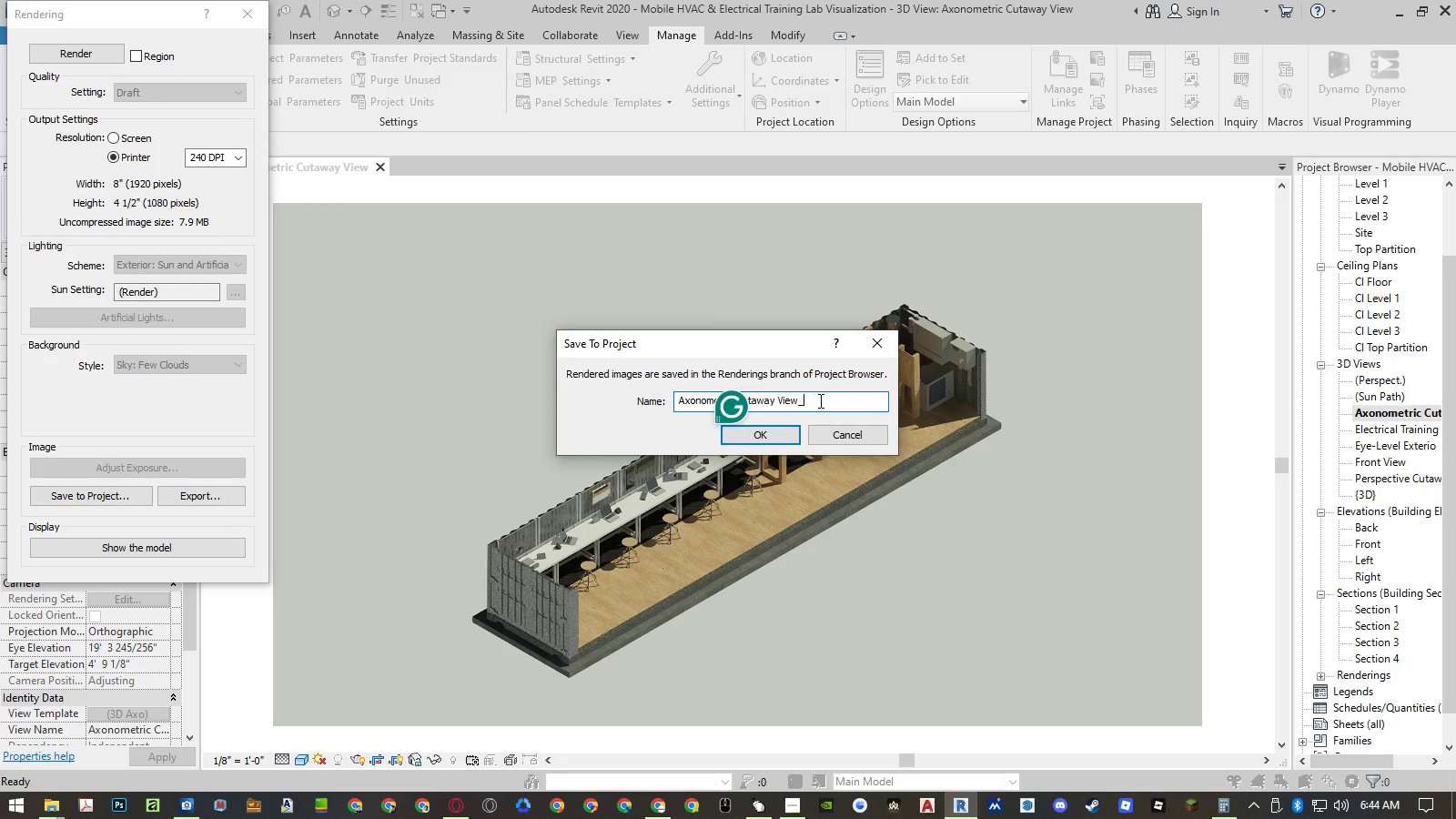 
key(Backspace)
 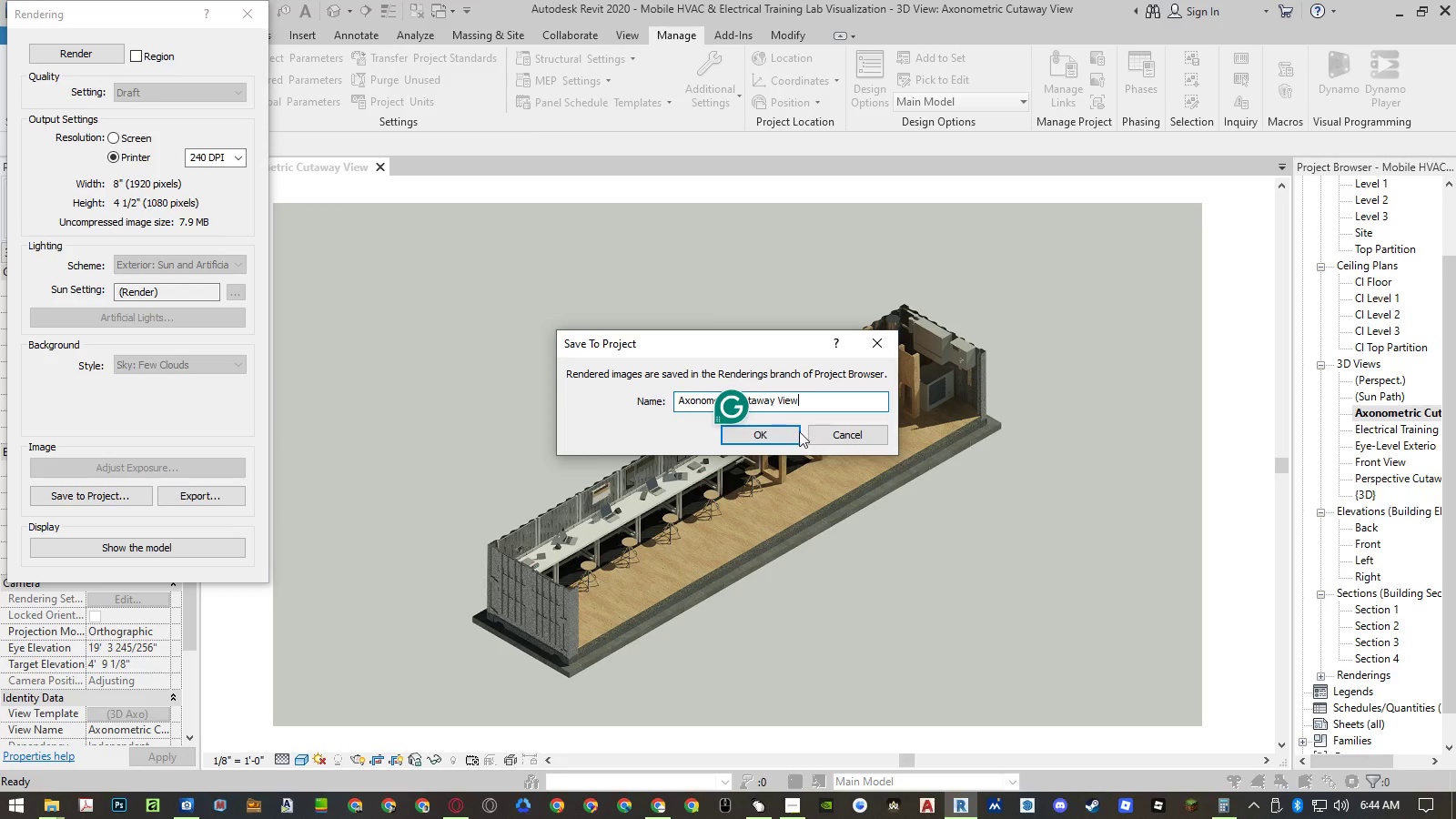 
left_click([791, 435])
 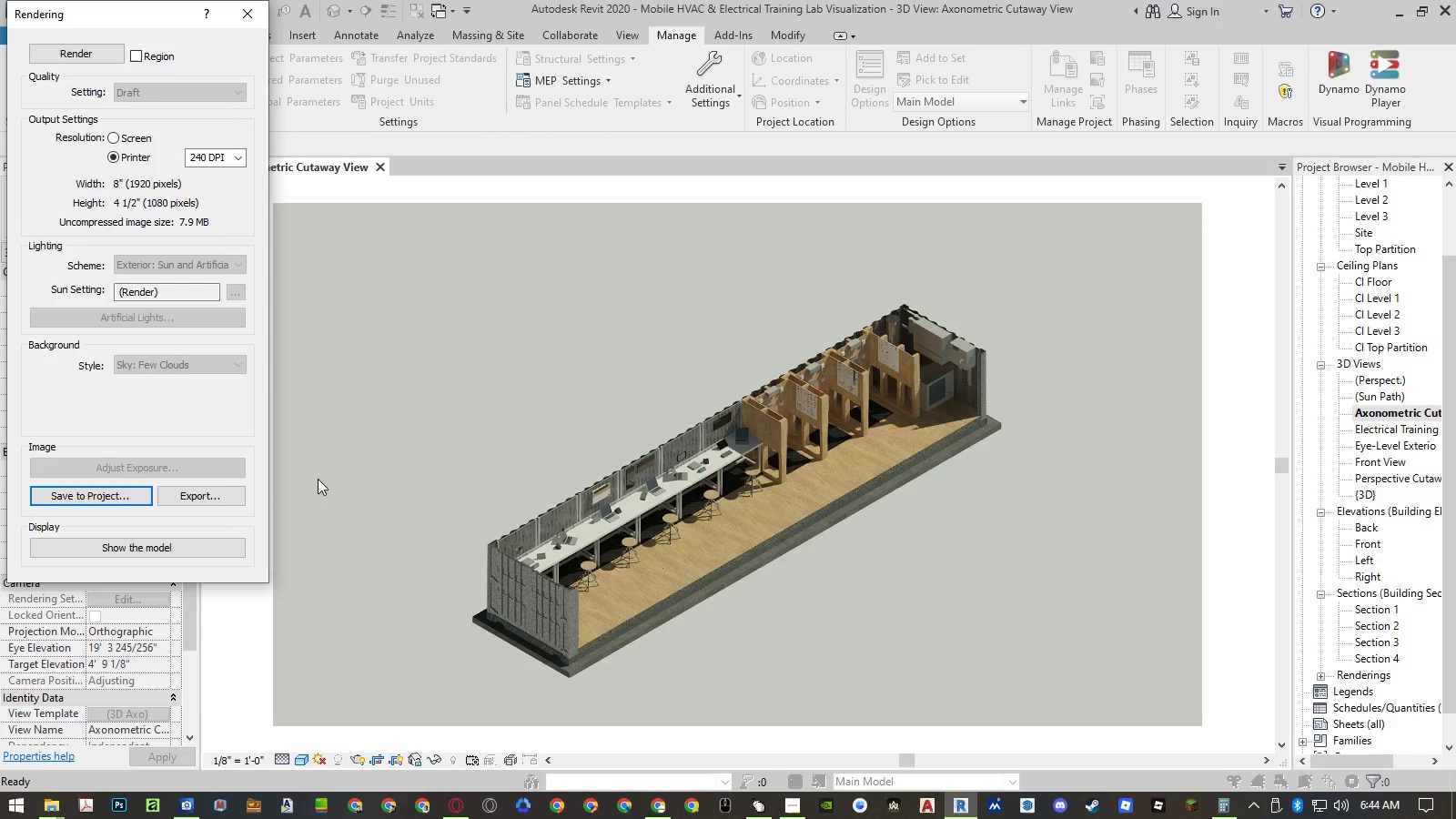 
left_click([210, 492])
 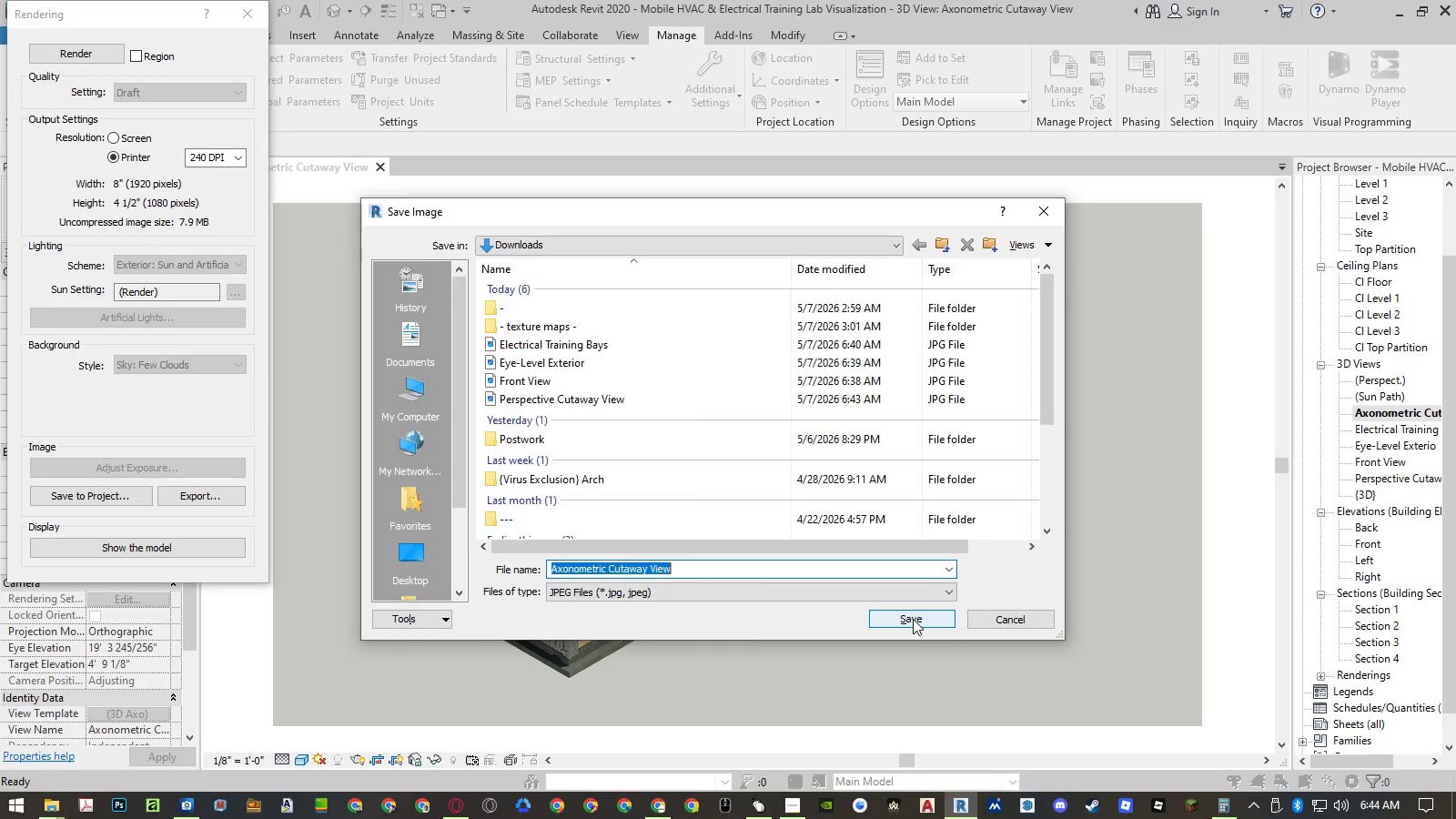 
left_click([913, 619])
 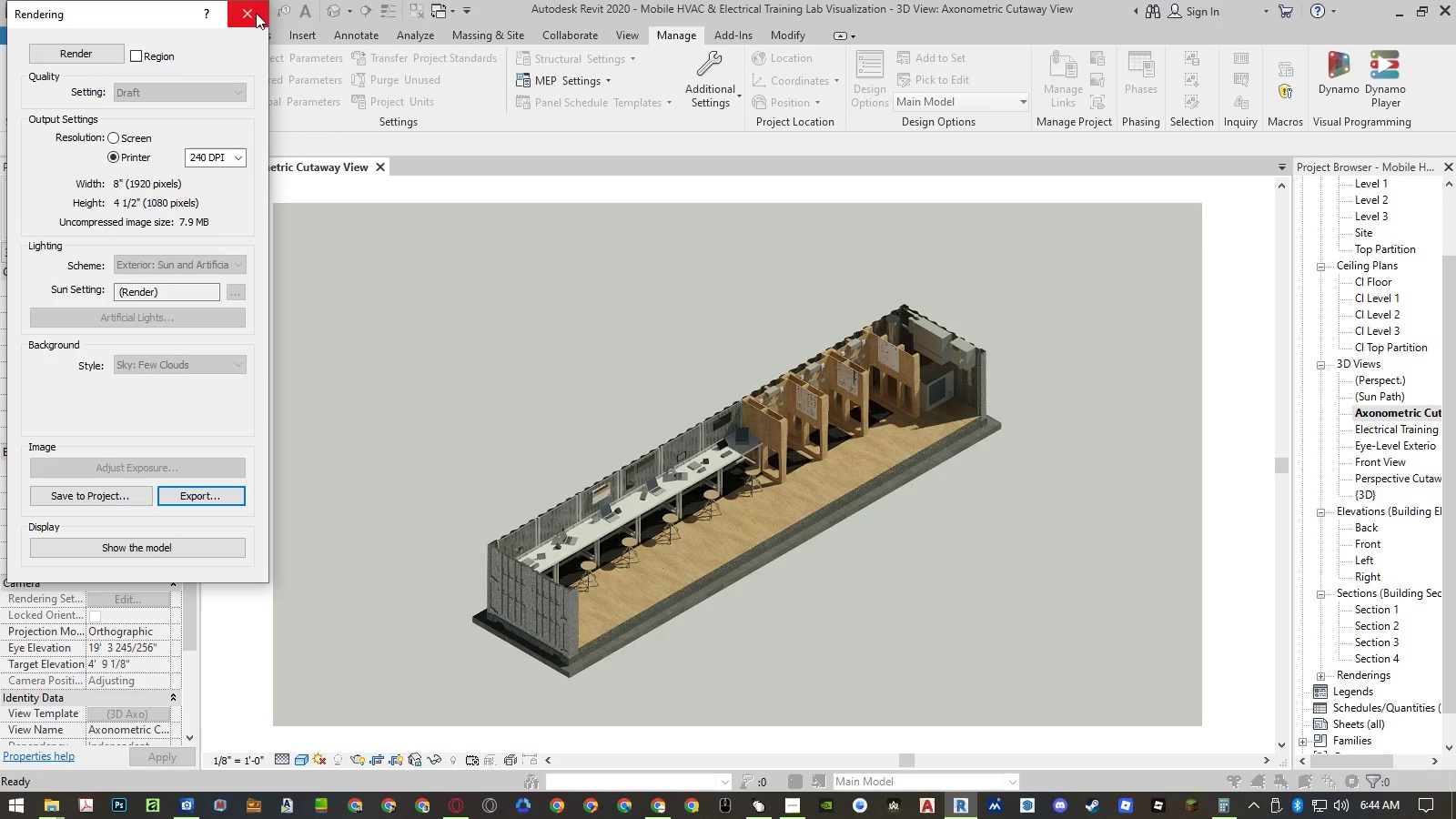 
left_click([256, 13])
 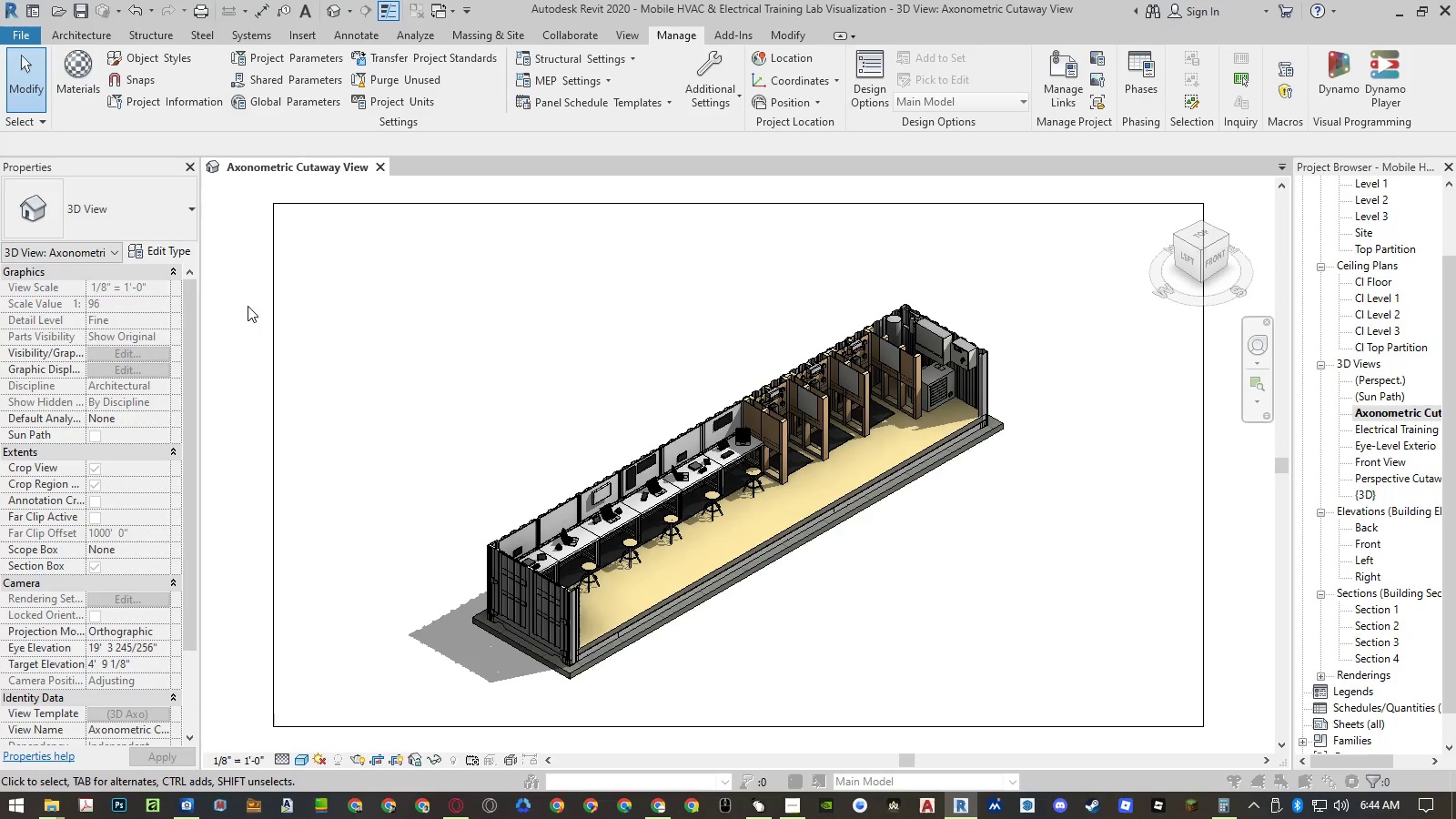 
left_click([246, 320])
 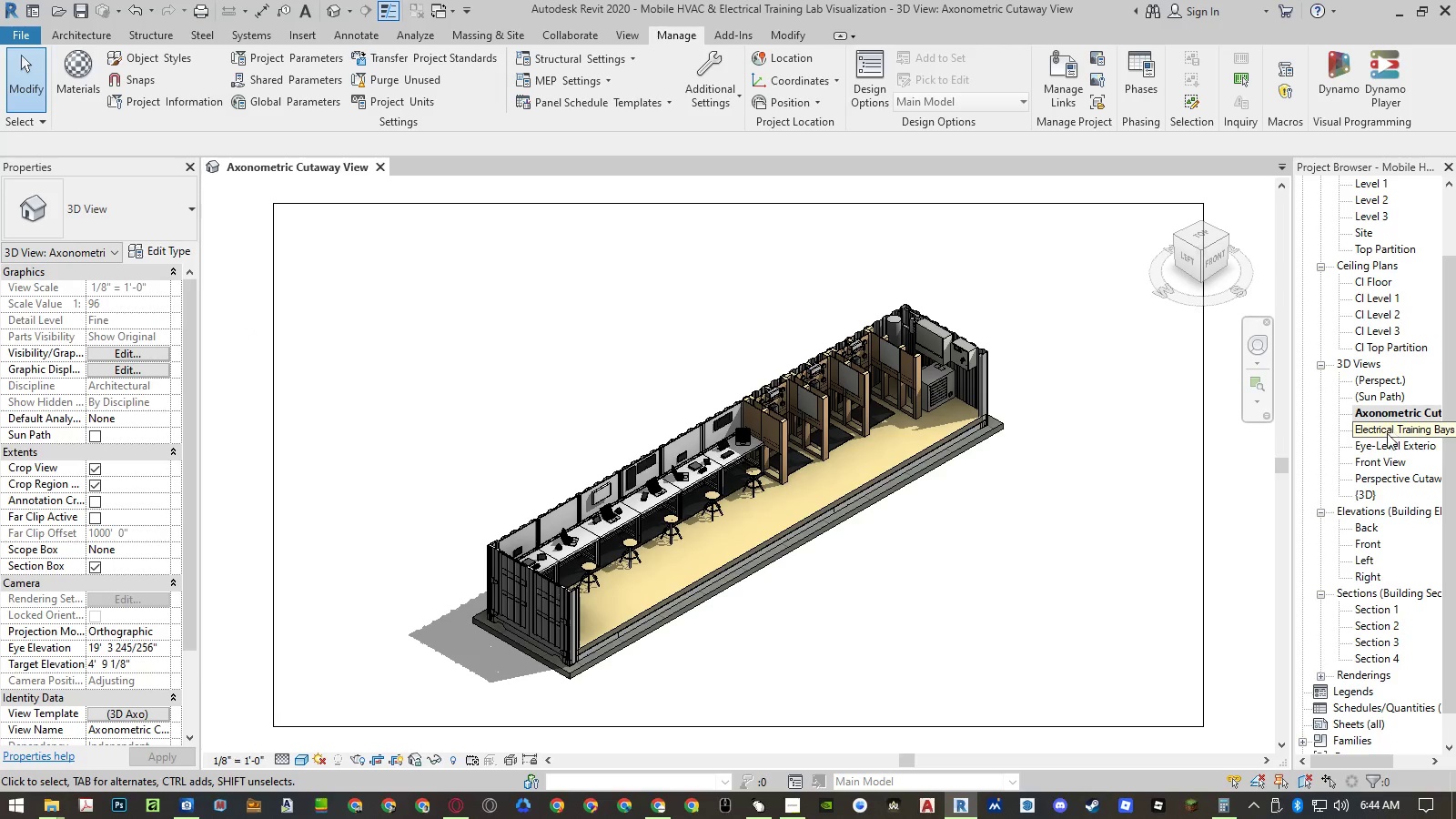 
double_click([1384, 445])
 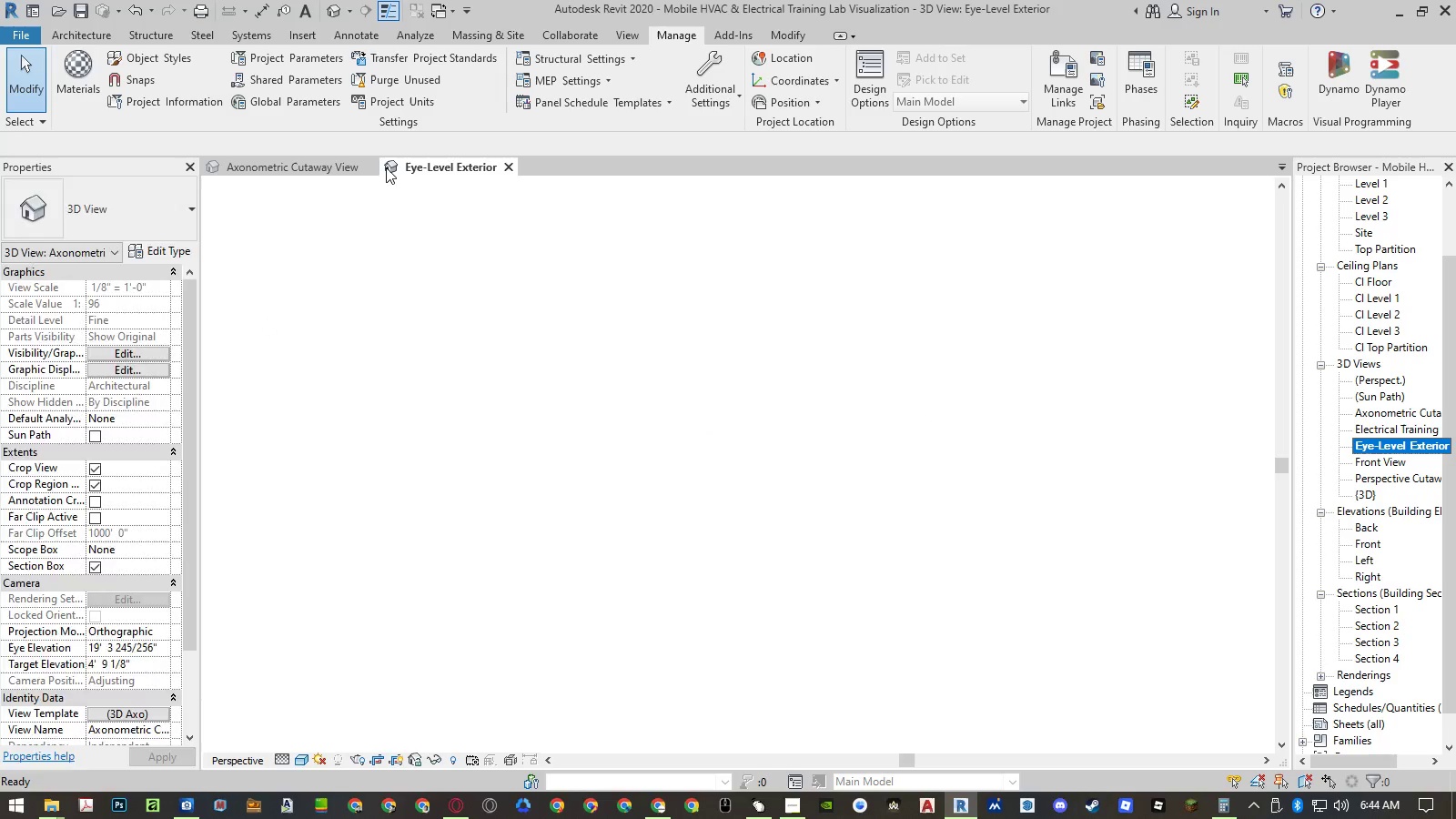 
left_click([369, 170])
 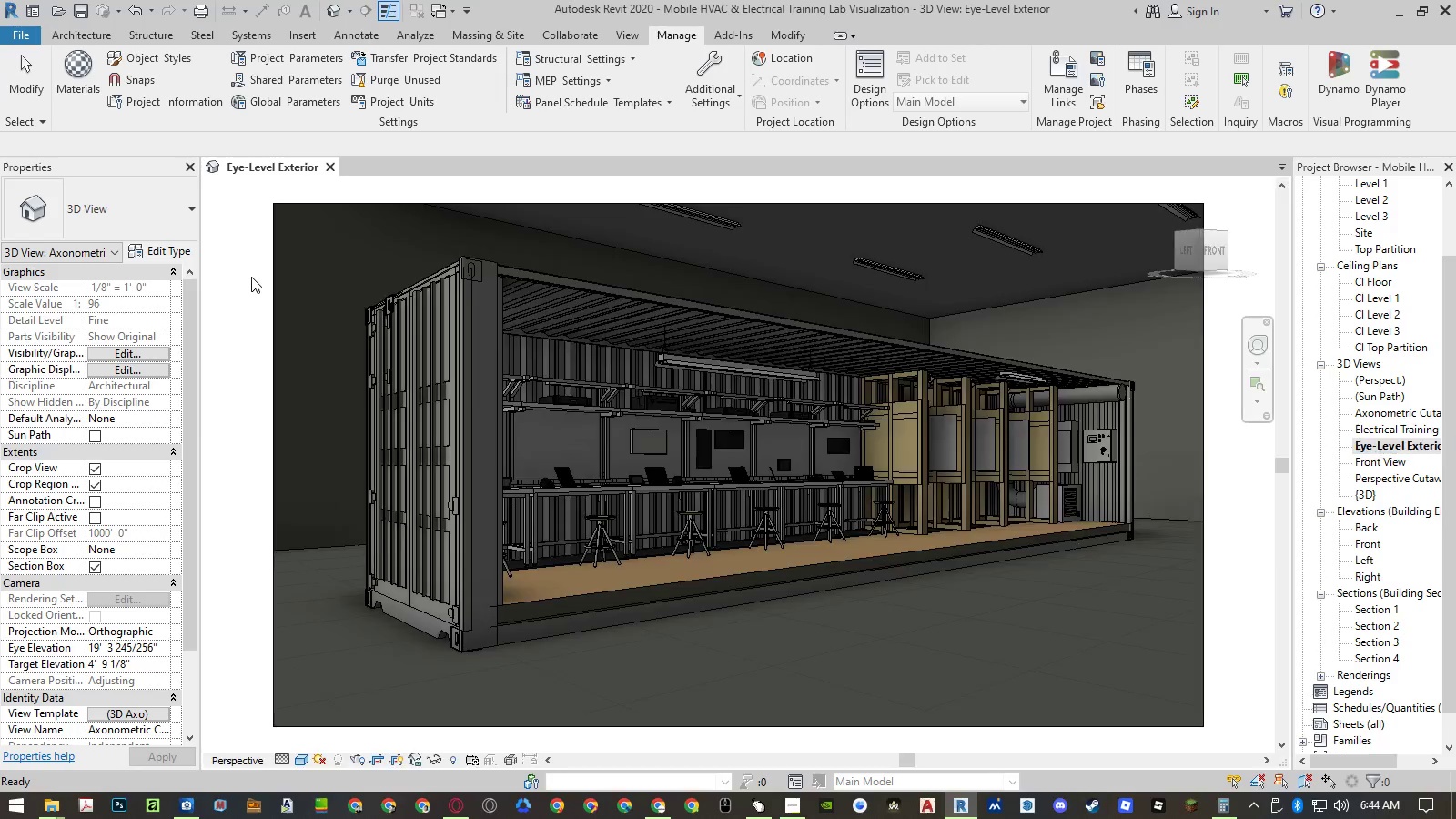 
left_click([249, 277])
 